 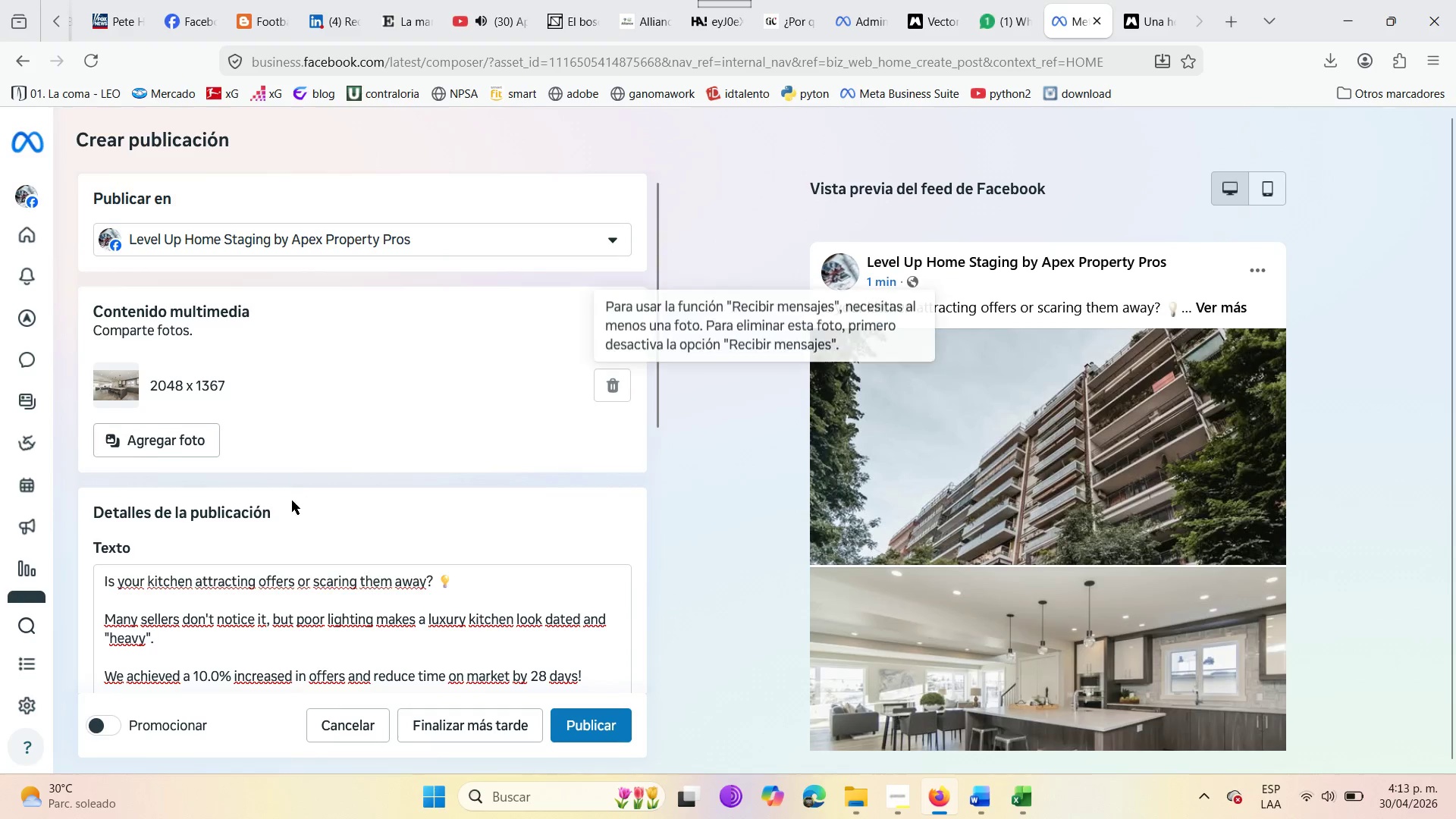 
scroll: coordinate [735, 510], scroll_direction: down, amount: 3.0
 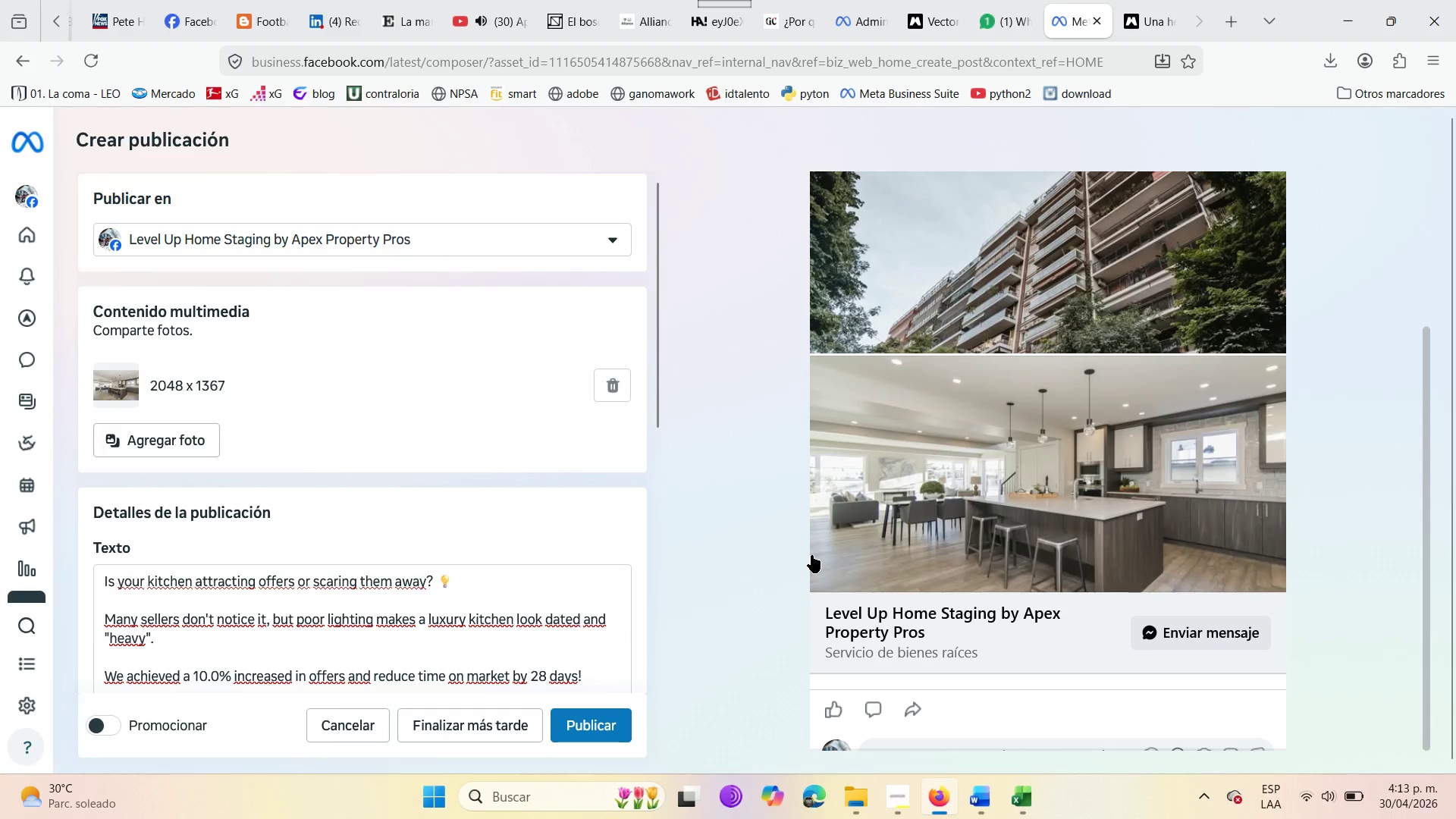 
scroll: coordinate [566, 435], scroll_direction: up, amount: 5.0
 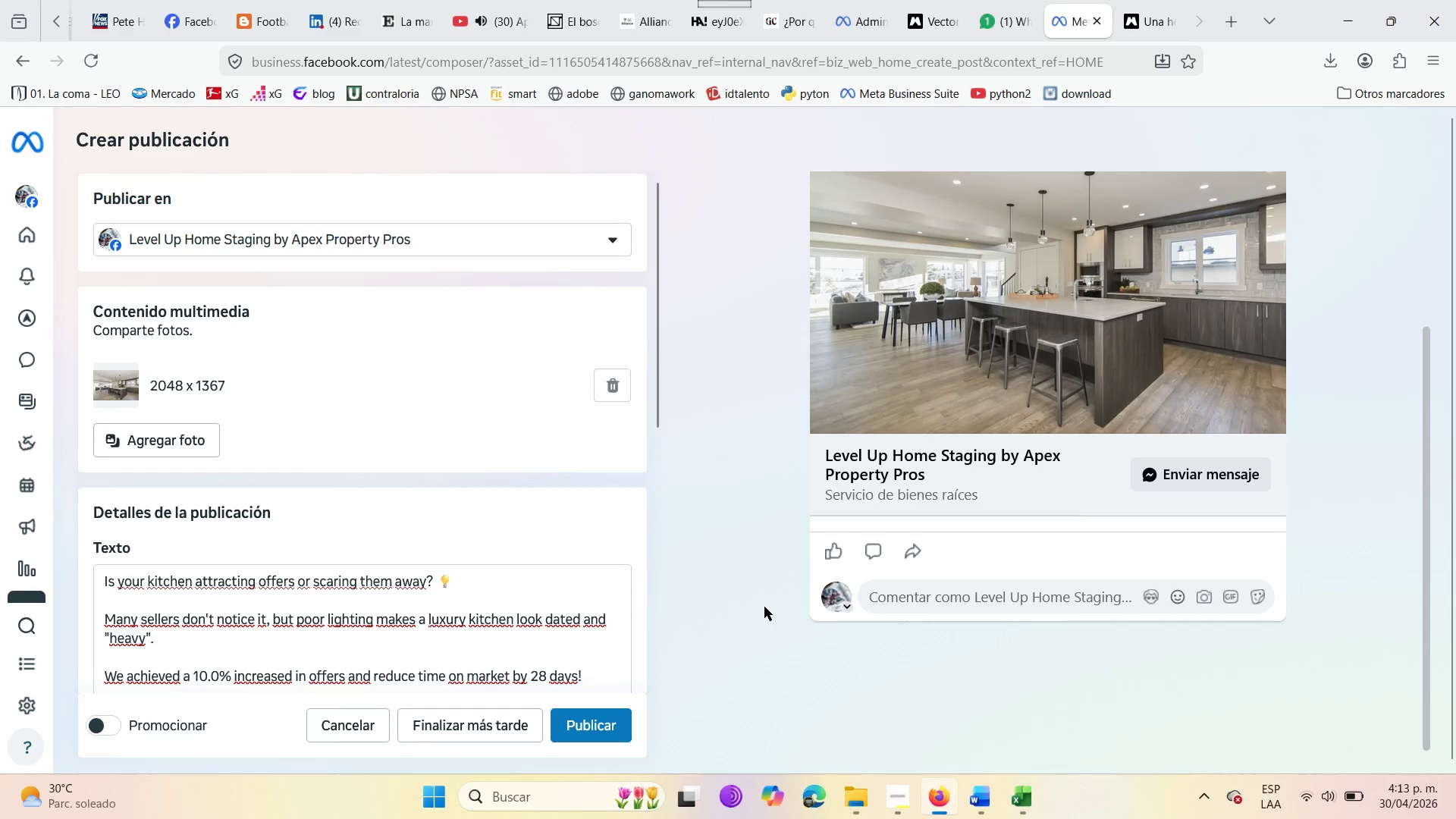 
wait(9.36)
 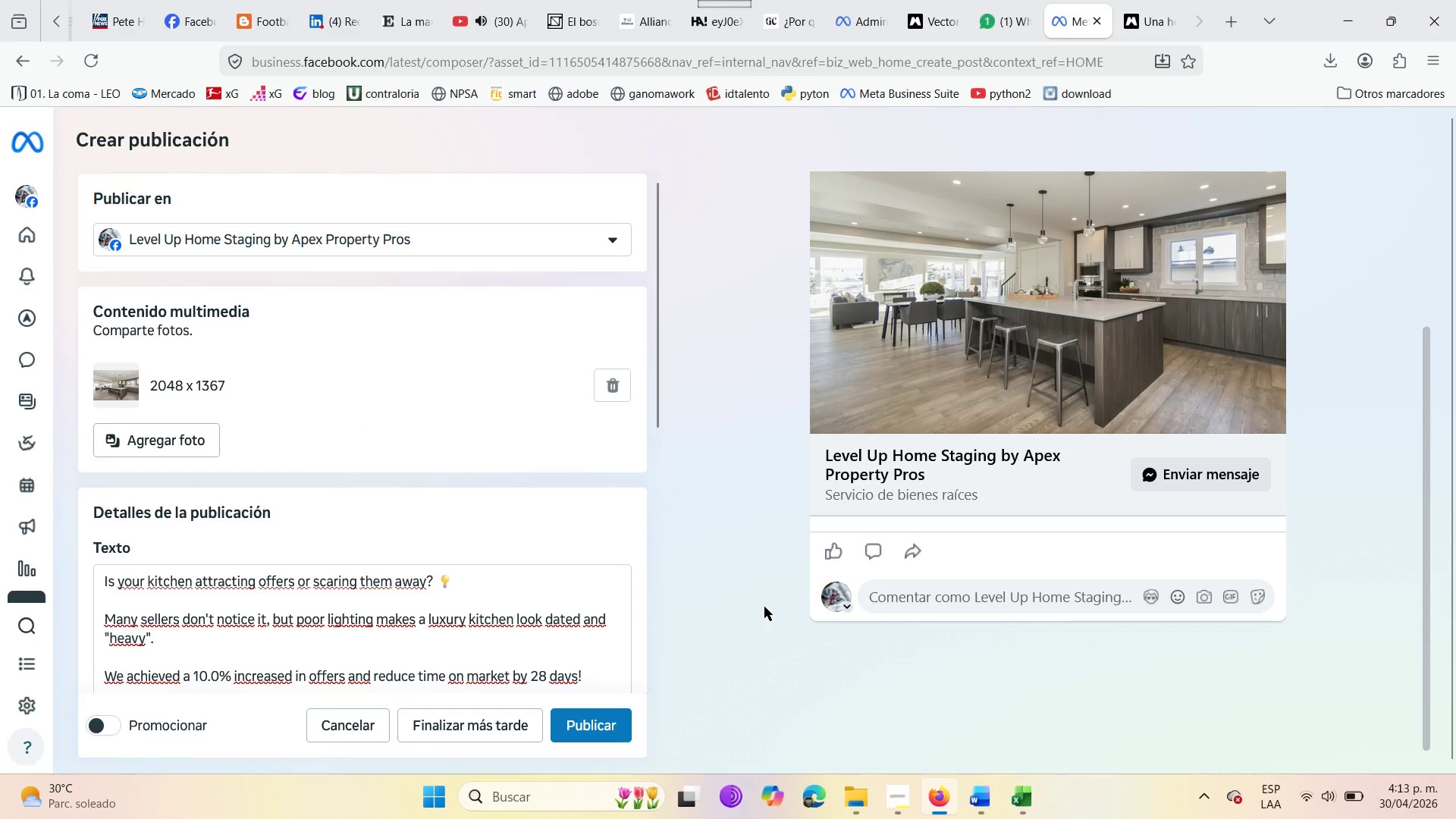 
scroll: coordinate [767, 508], scroll_direction: up, amount: 4.0
 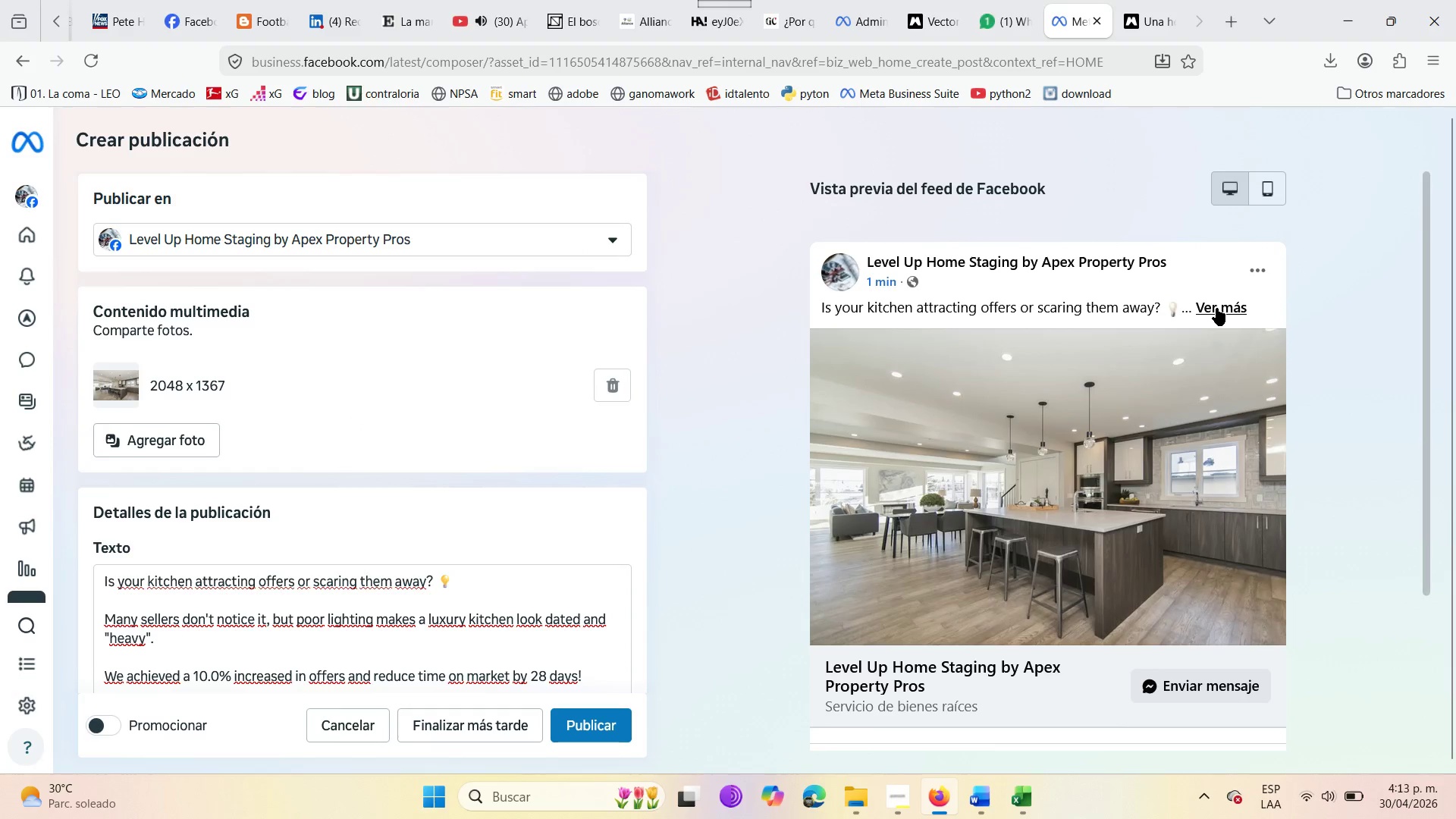 
left_click([1216, 308])
 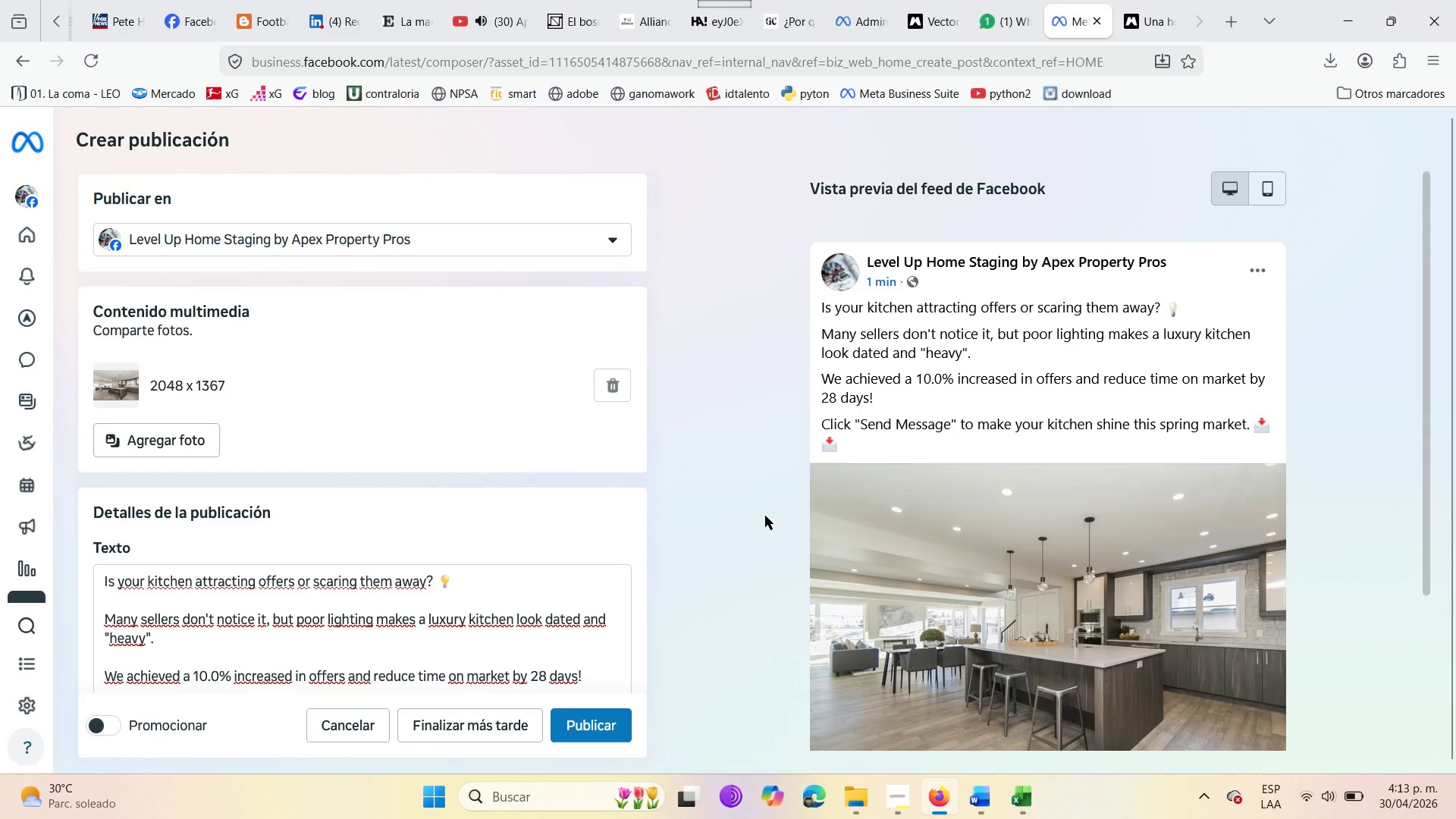 
scroll: coordinate [403, 644], scroll_direction: down, amount: 16.0
 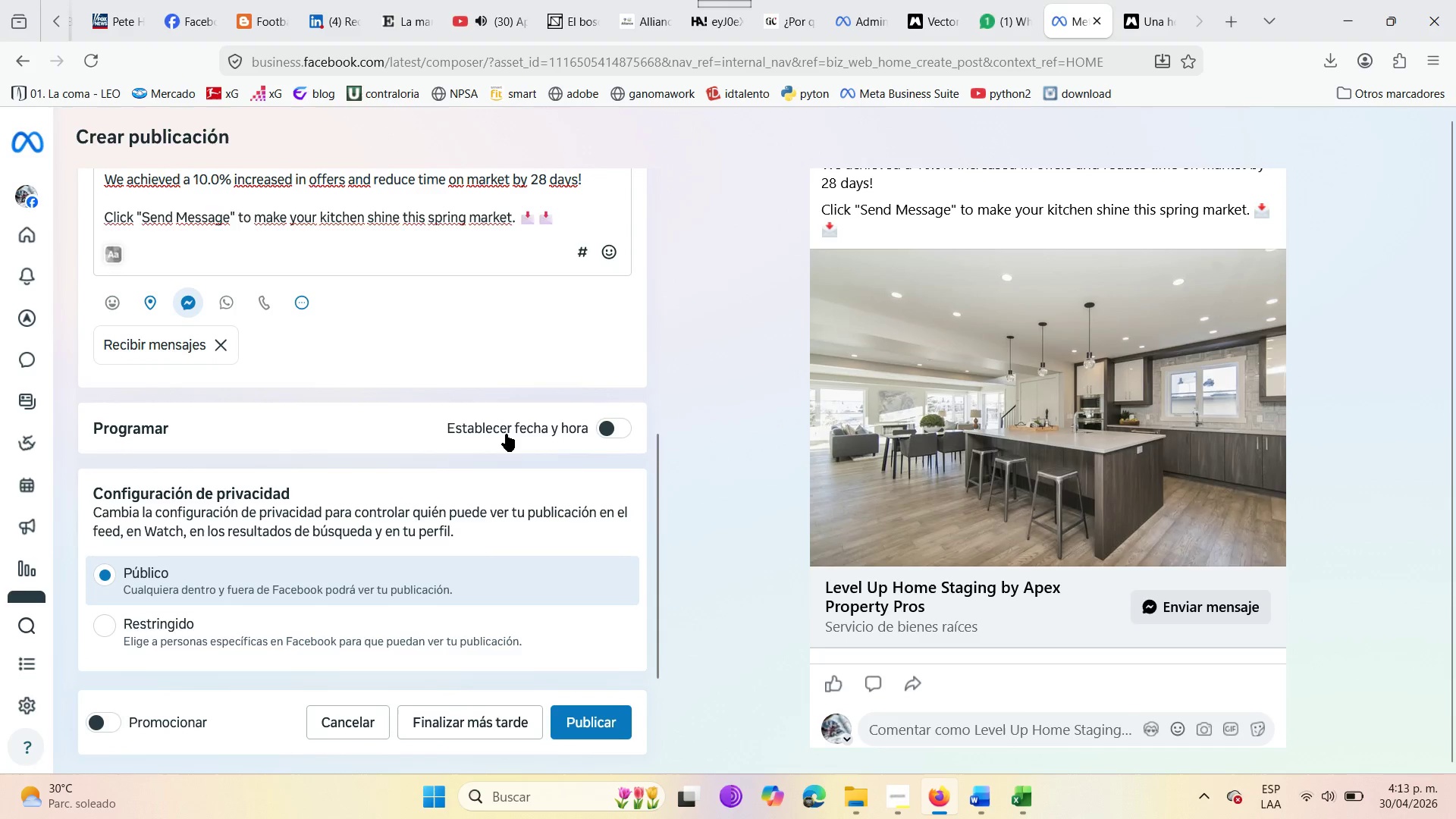 
left_click([614, 429])
 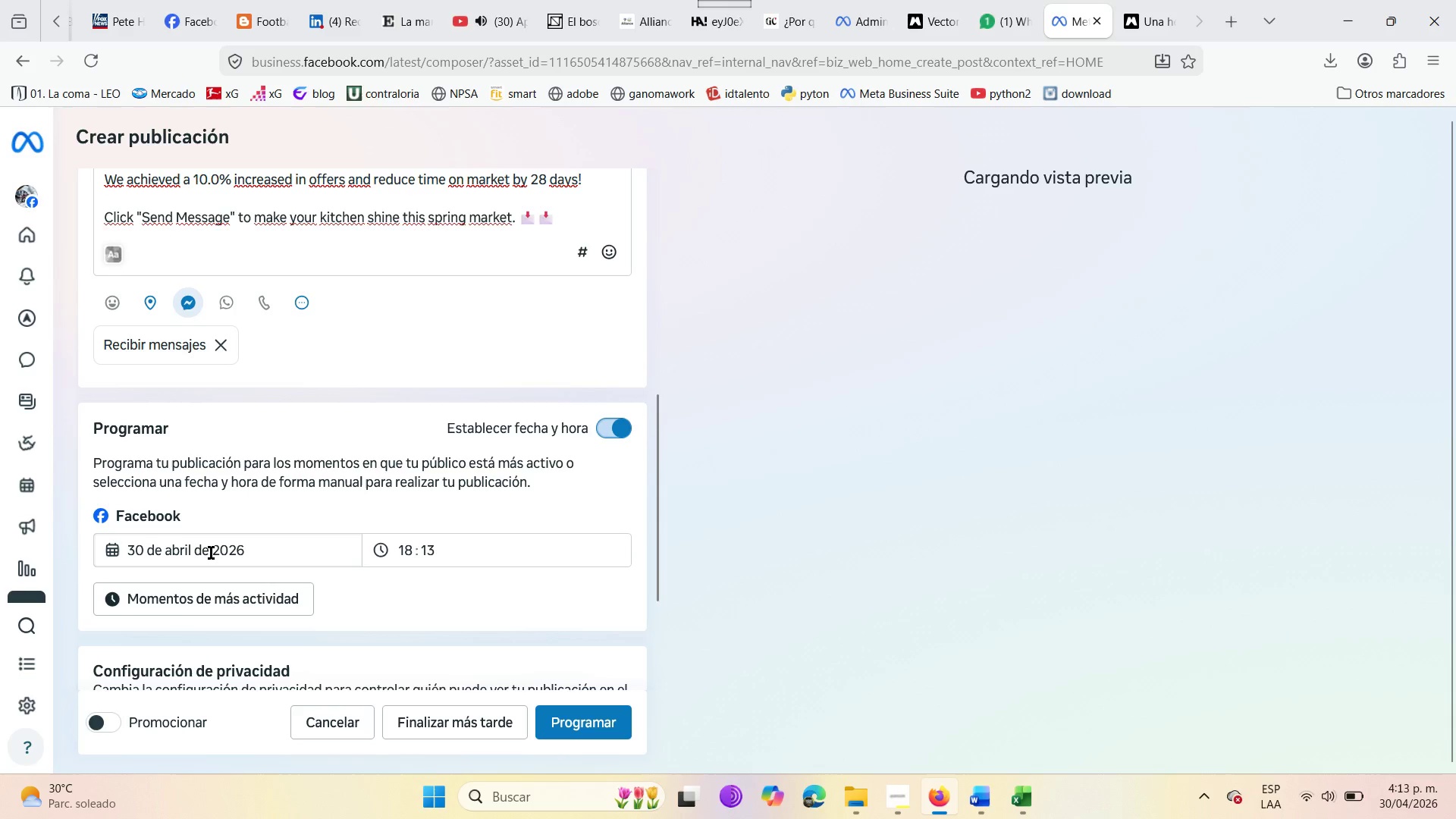 
left_click([172, 555])
 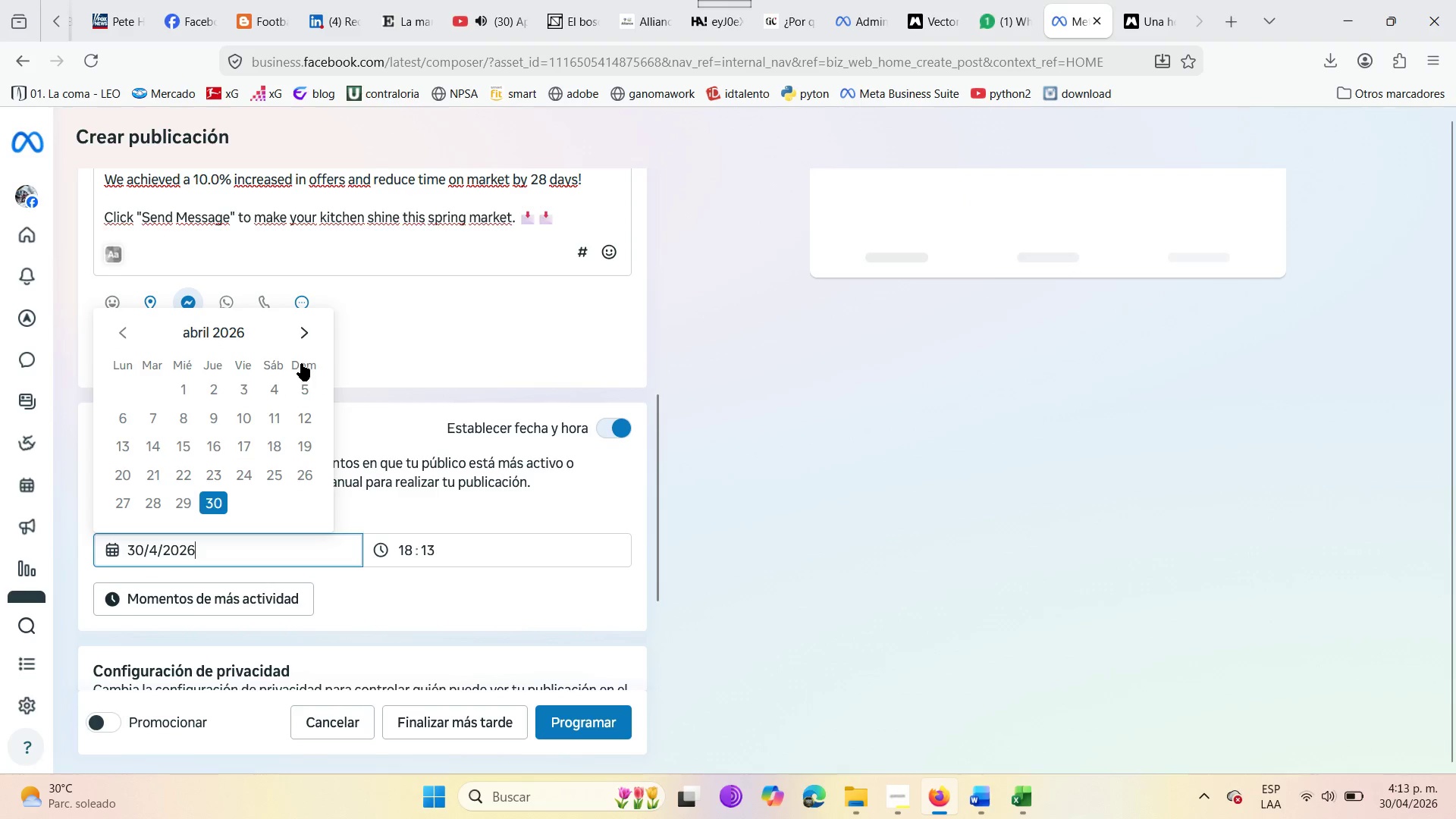 
left_click([304, 347])
 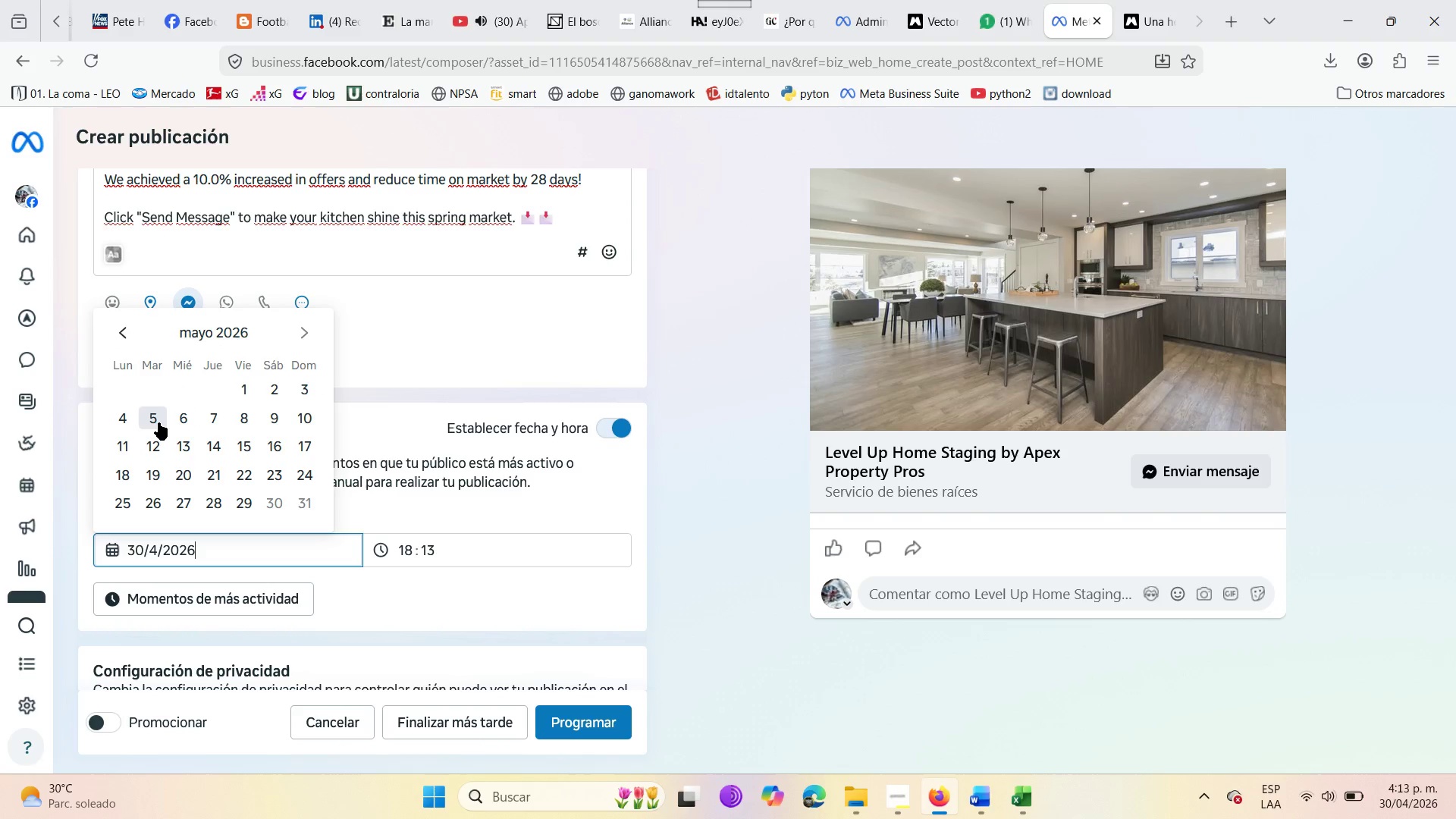 
wait(7.17)
 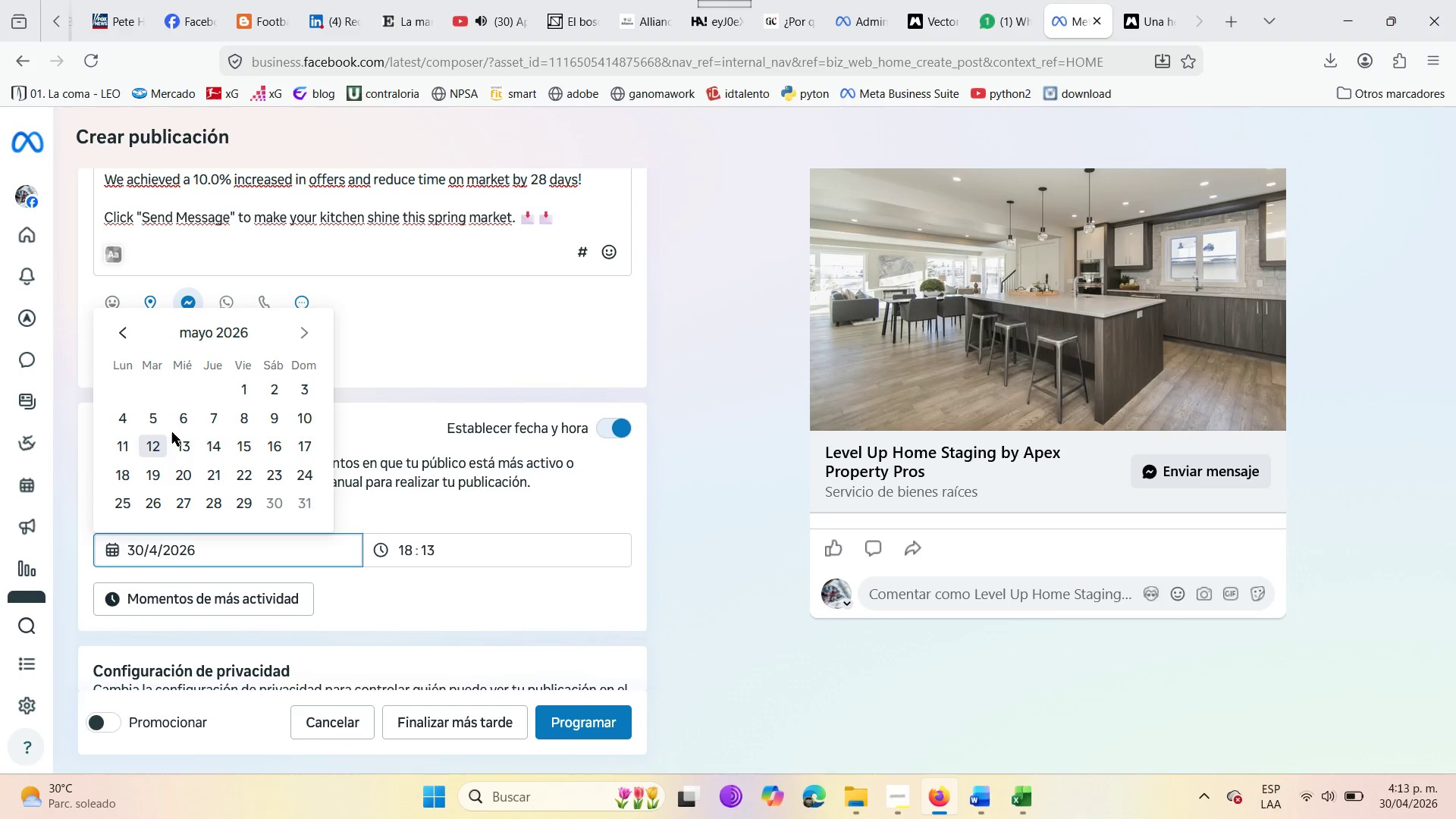 
left_click([149, 450])
 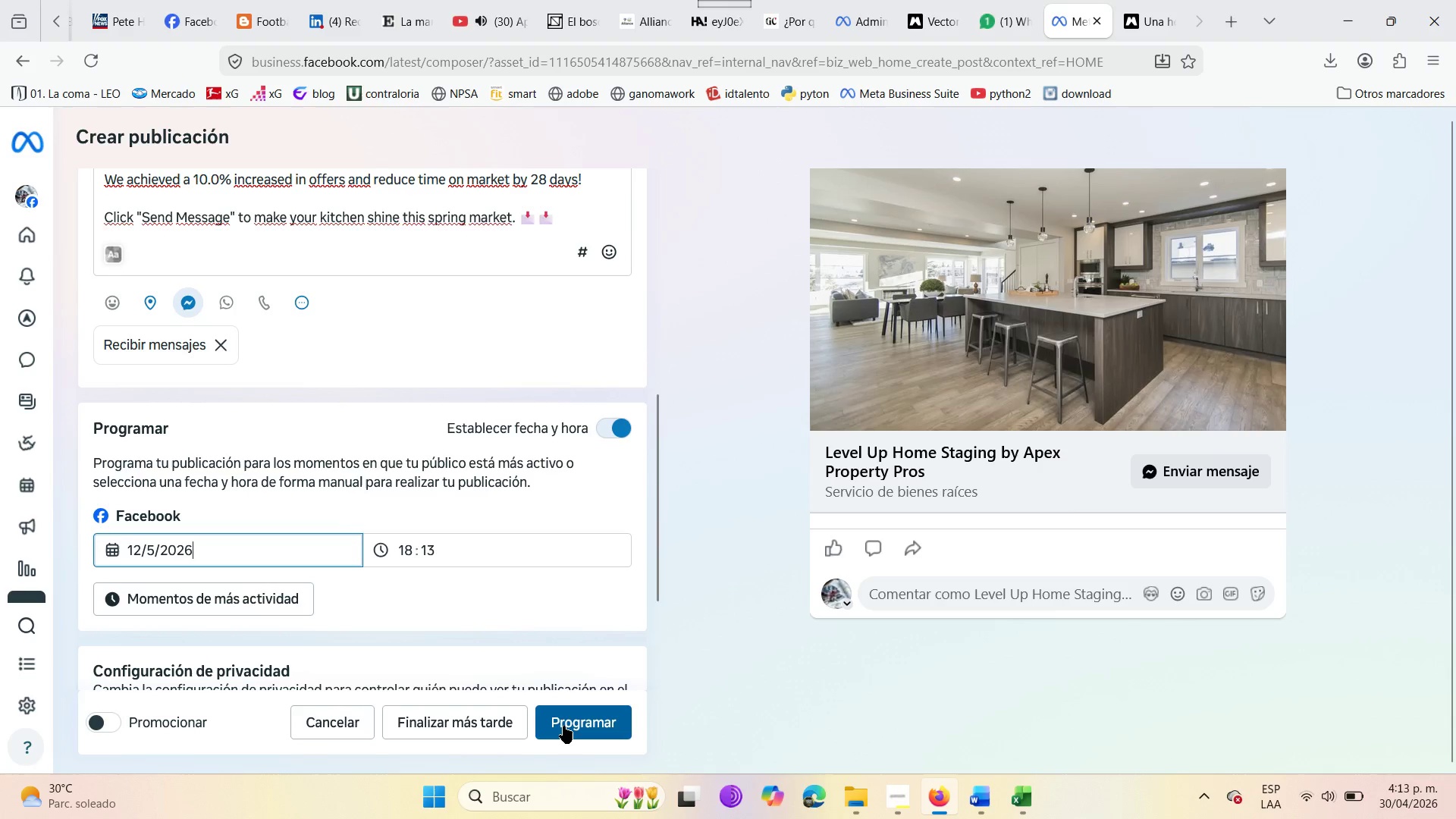 
left_click([563, 726])
 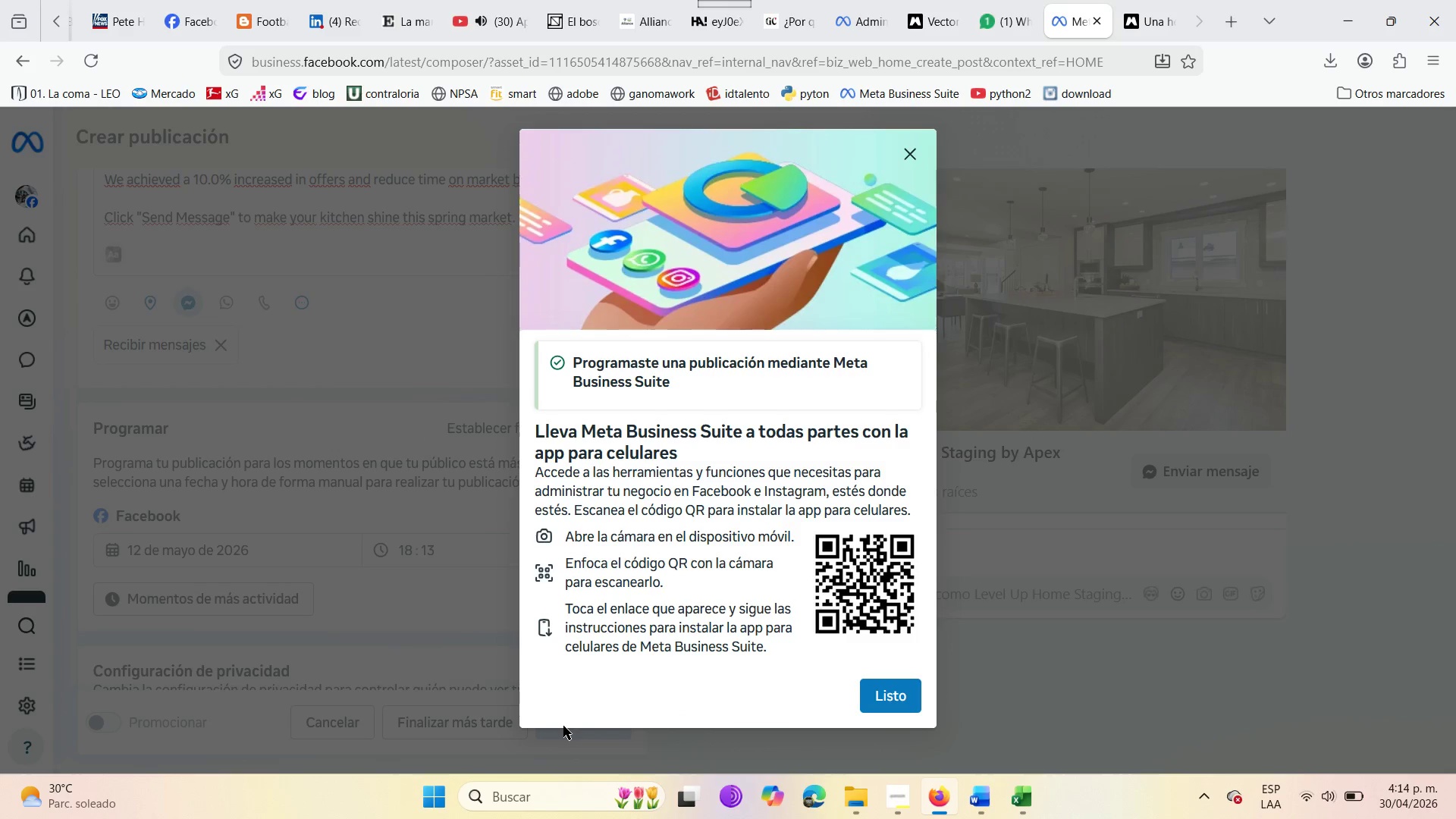 
wait(10.72)
 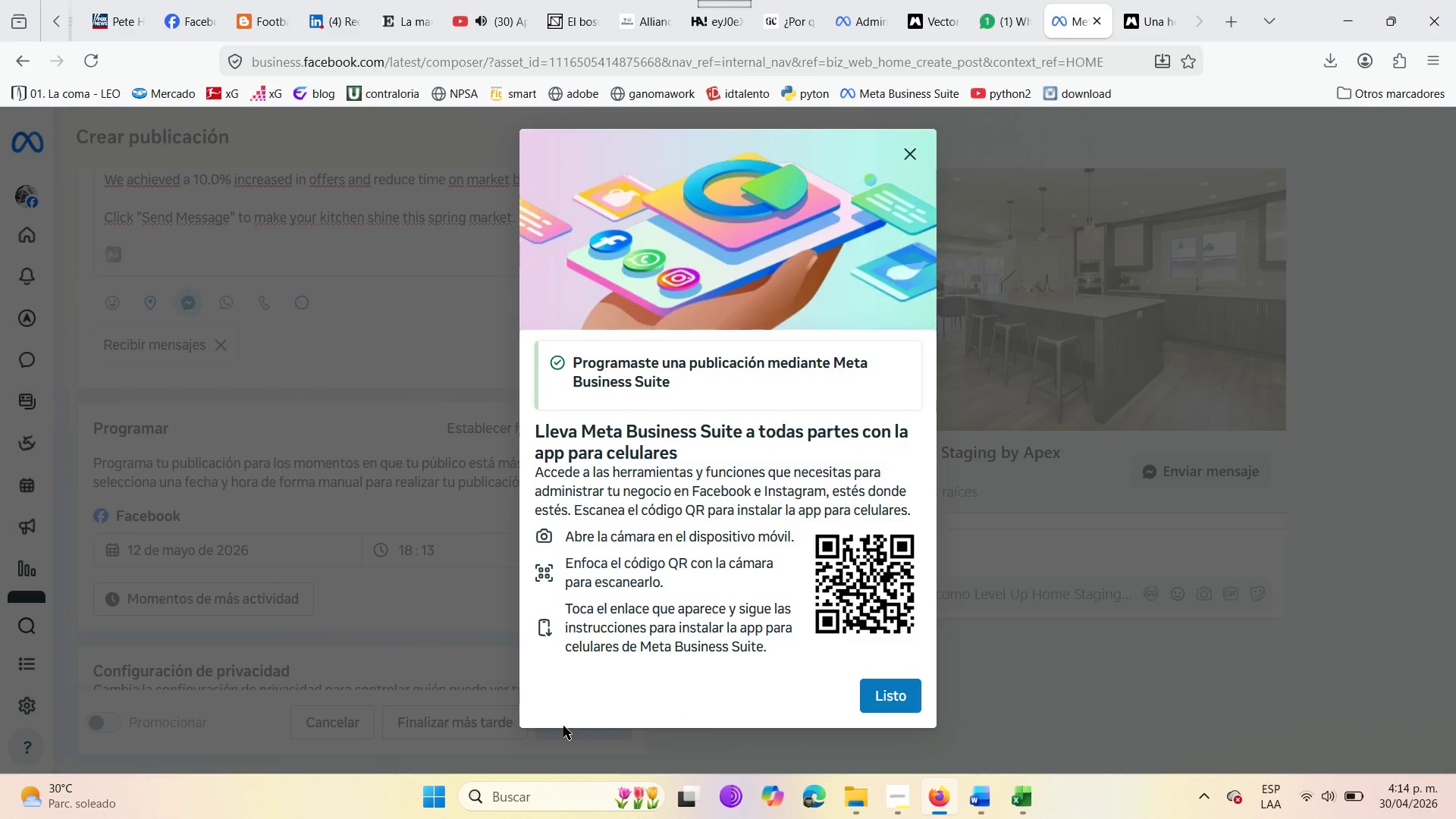 
left_click([899, 693])
 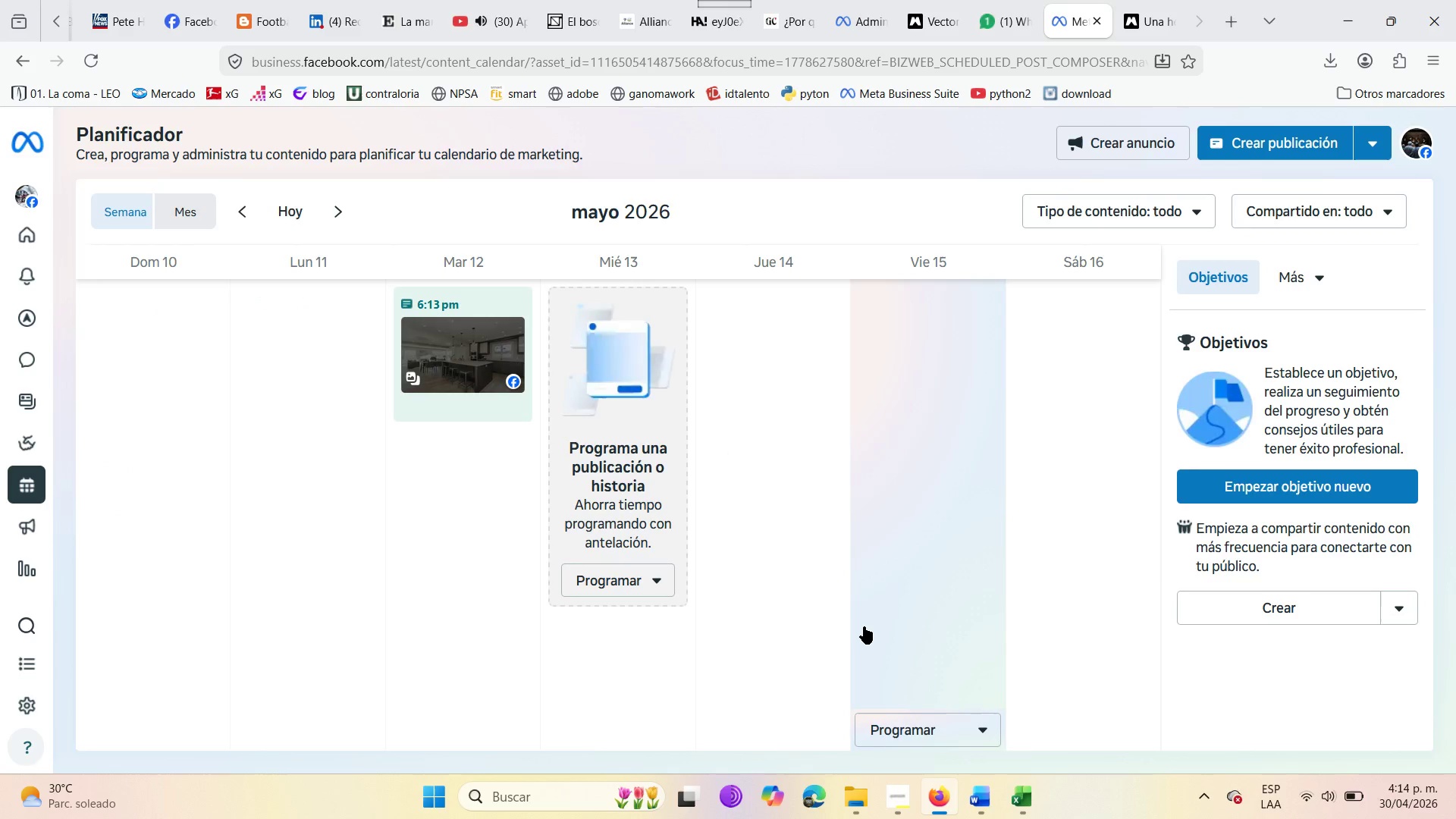 
wait(9.3)
 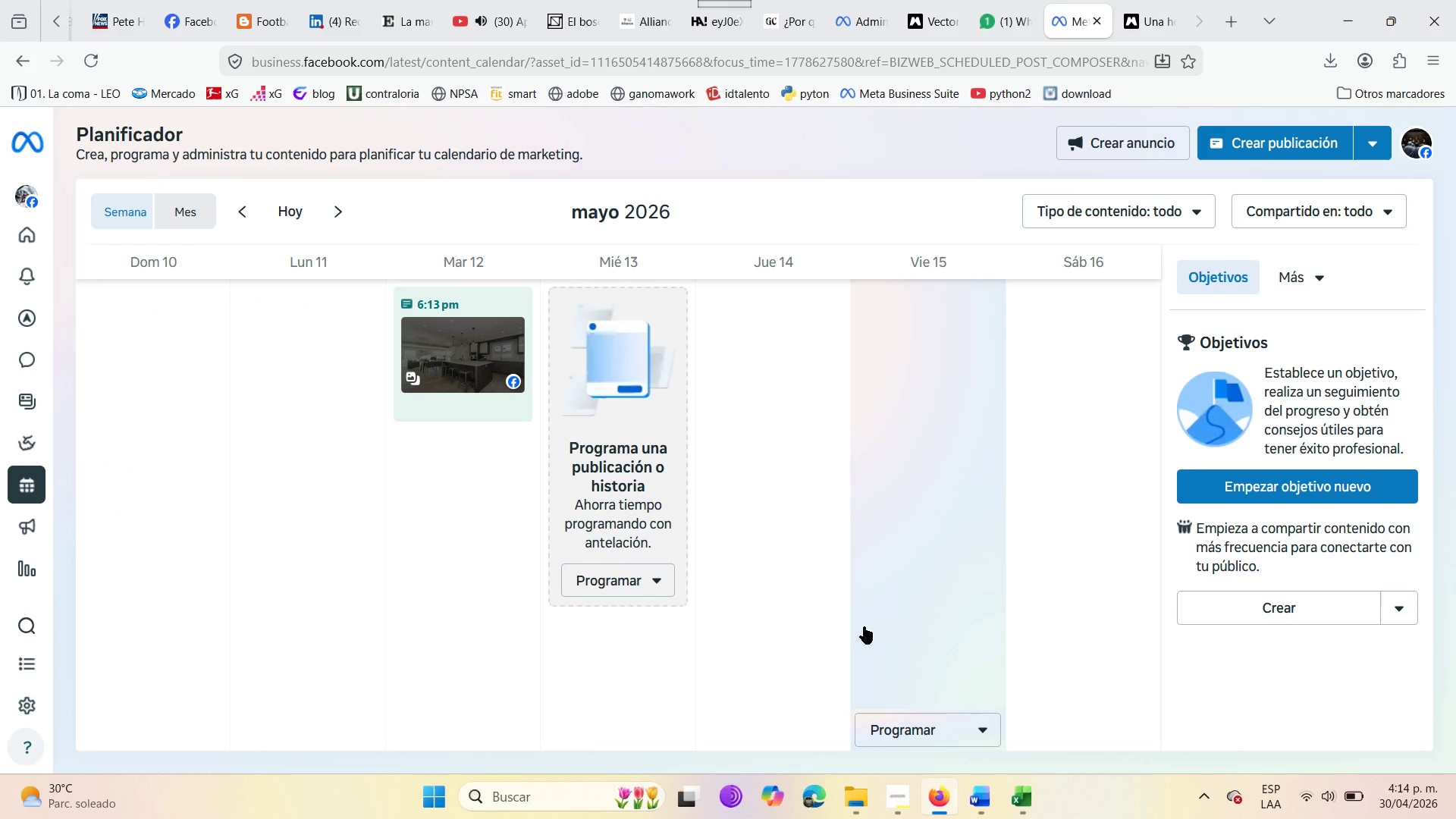 
left_click([591, 580])
 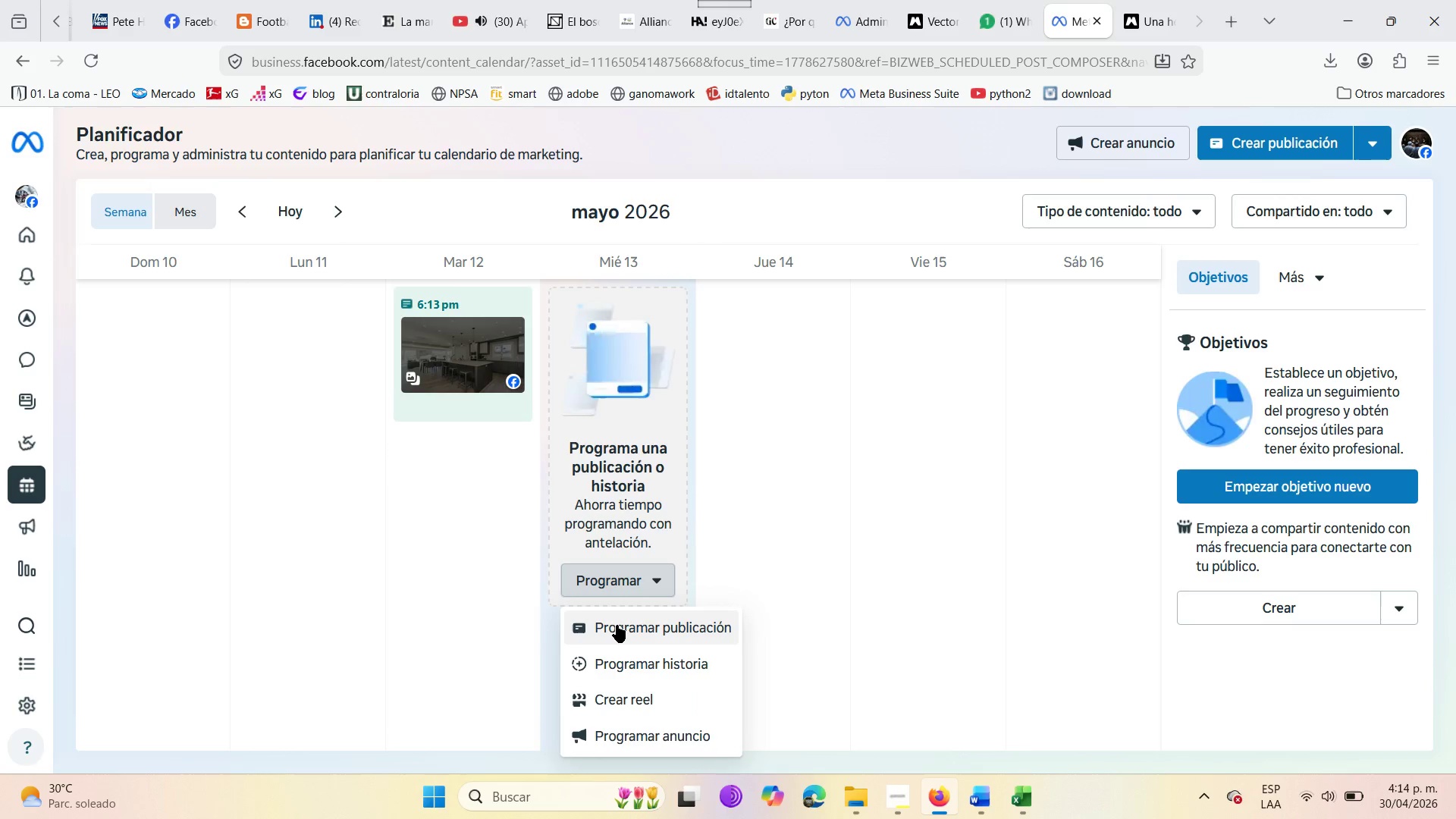 
left_click([617, 626])
 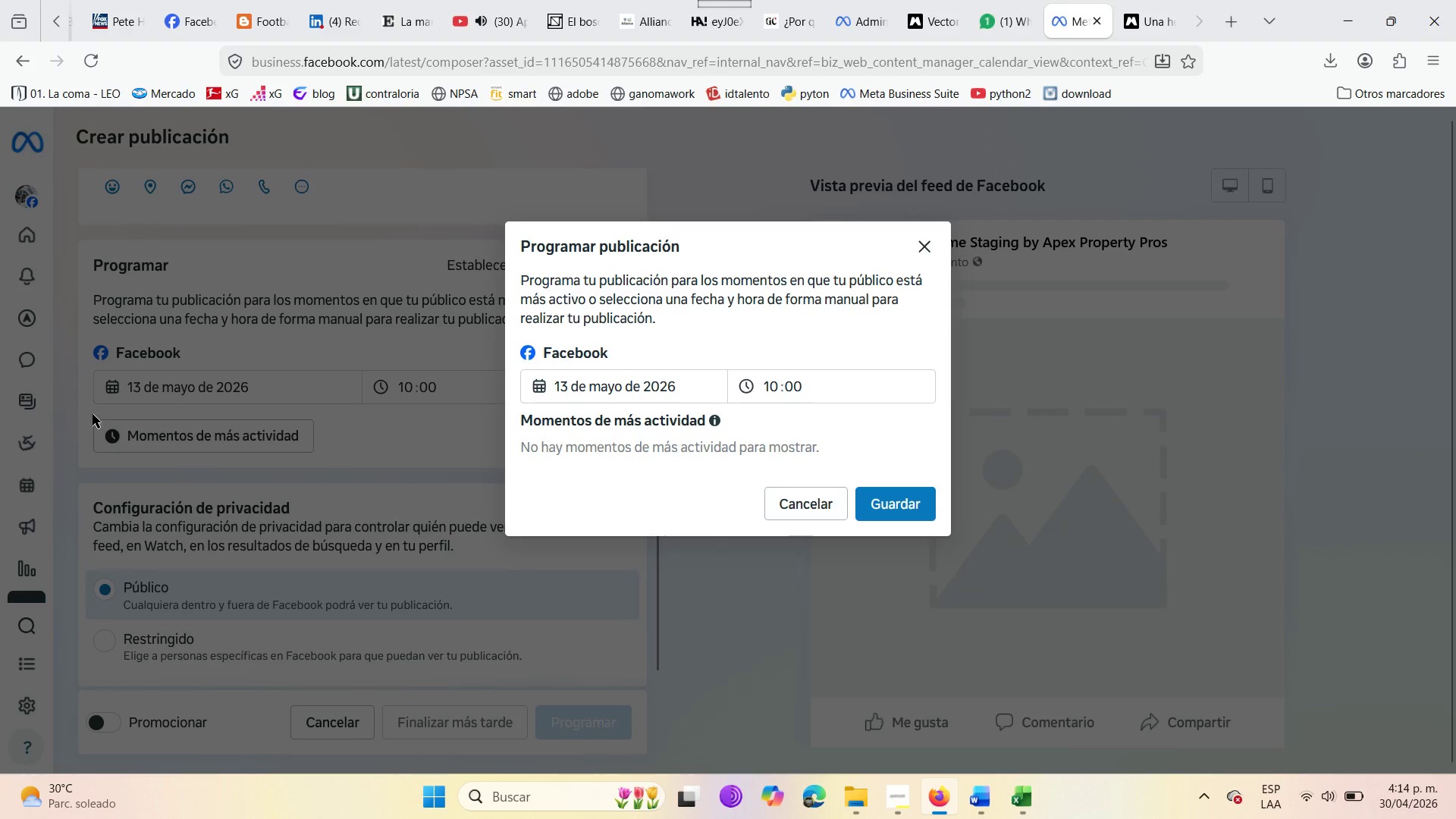 
wait(8.05)
 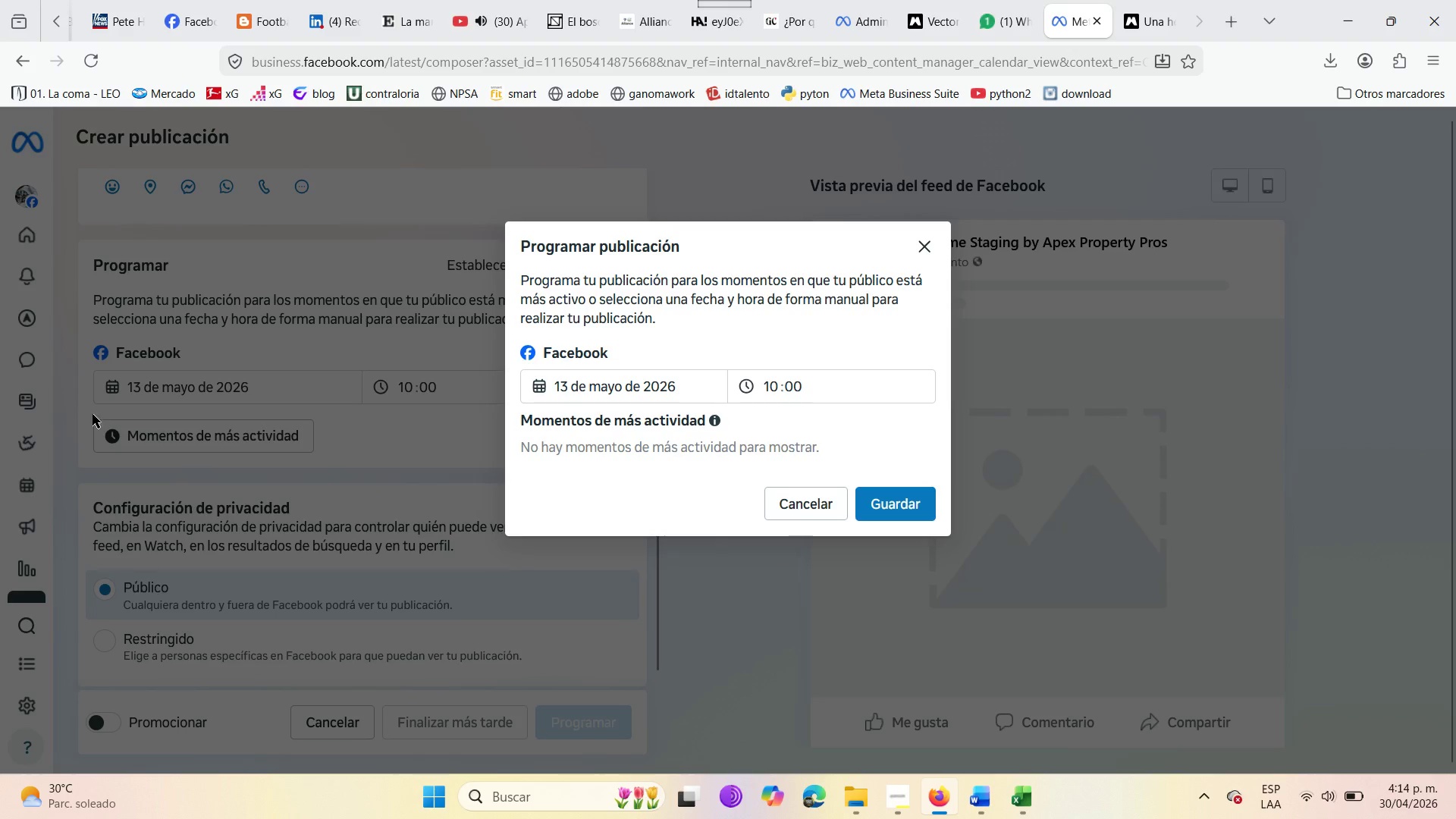 
left_click([888, 508])
 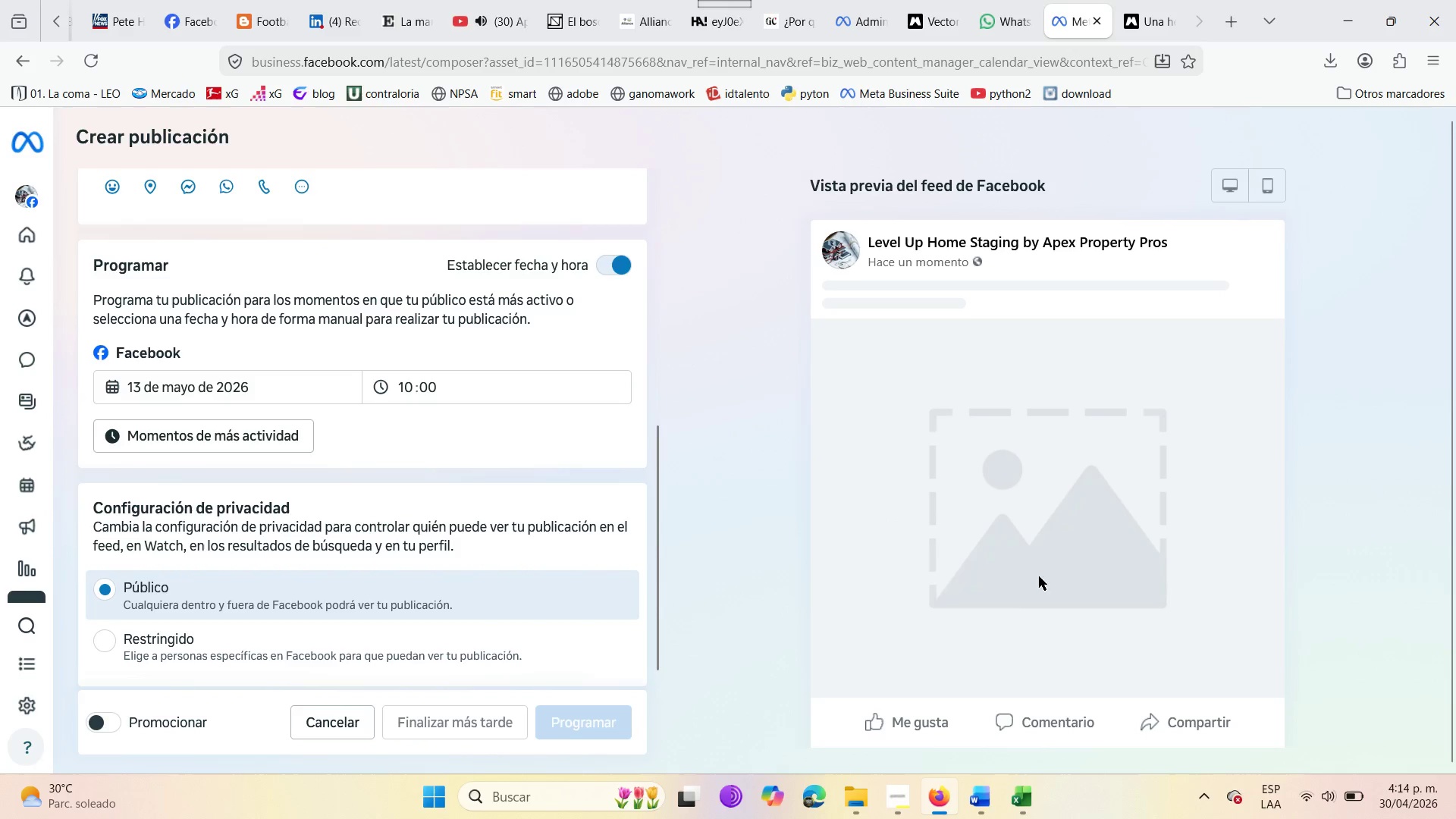 
wait(24.92)
 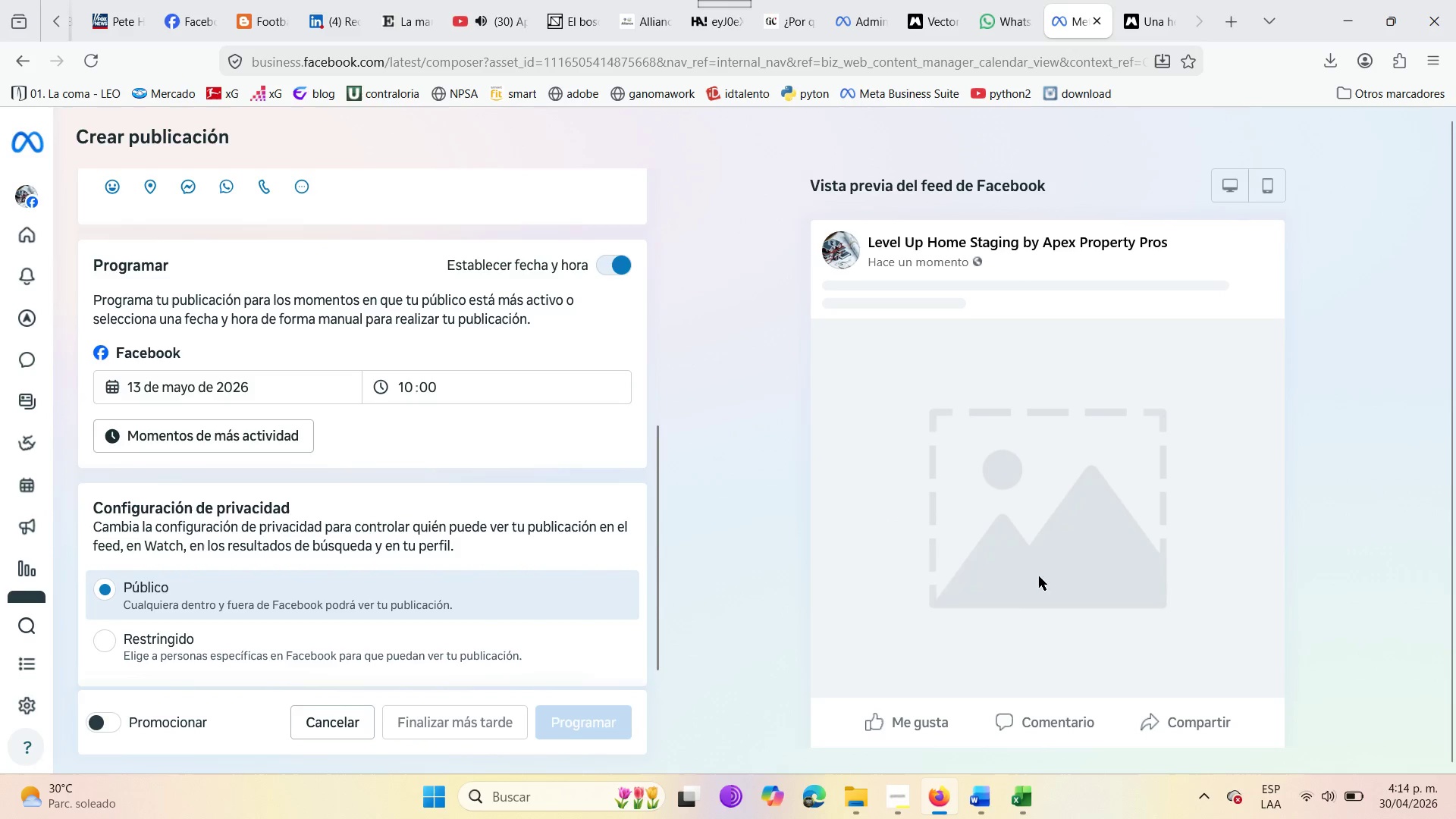 
scroll: coordinate [629, 483], scroll_direction: down, amount: 5.0
 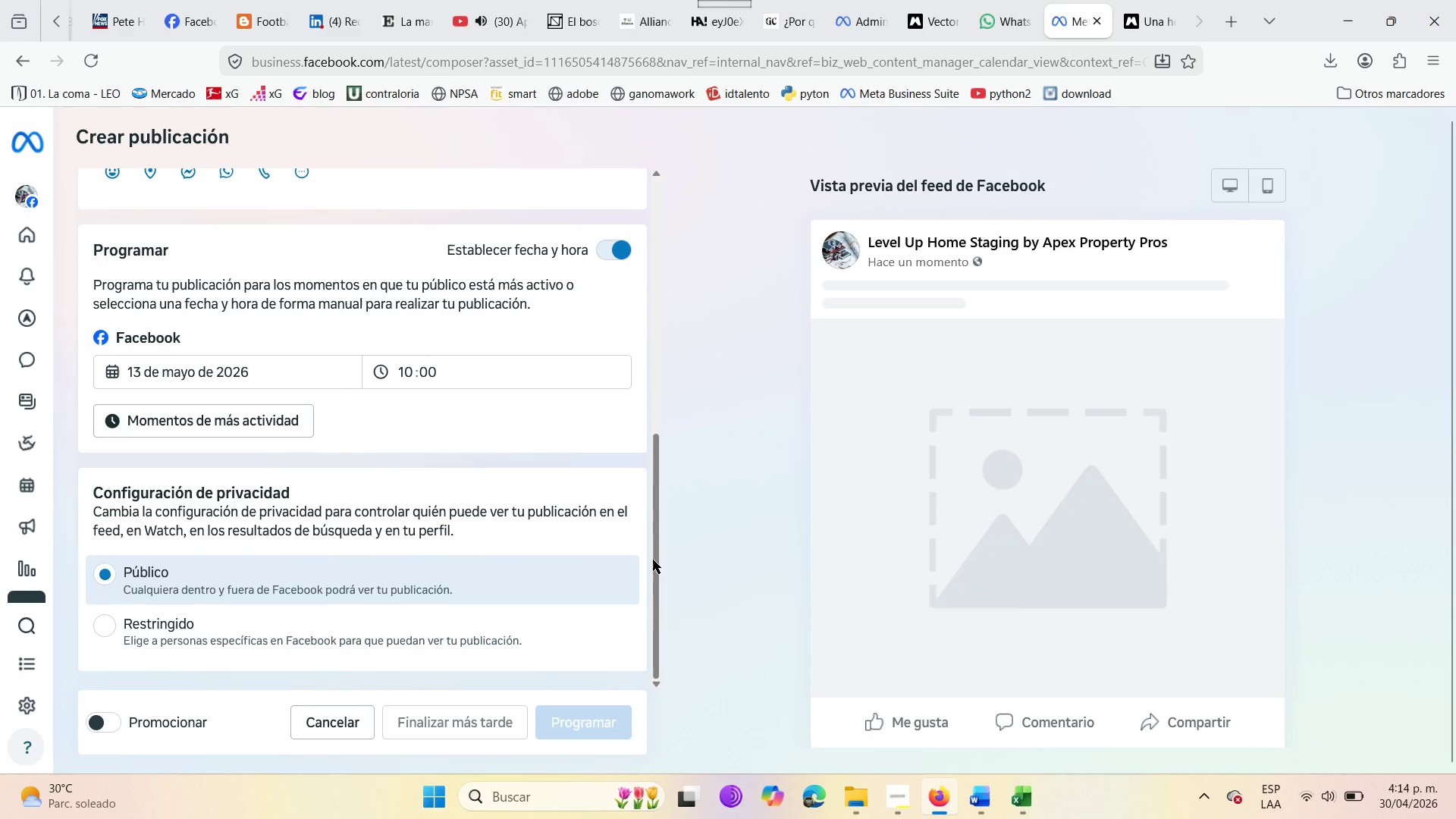 
left_click_drag(start_coordinate=[653, 560], to_coordinate=[633, 641])
 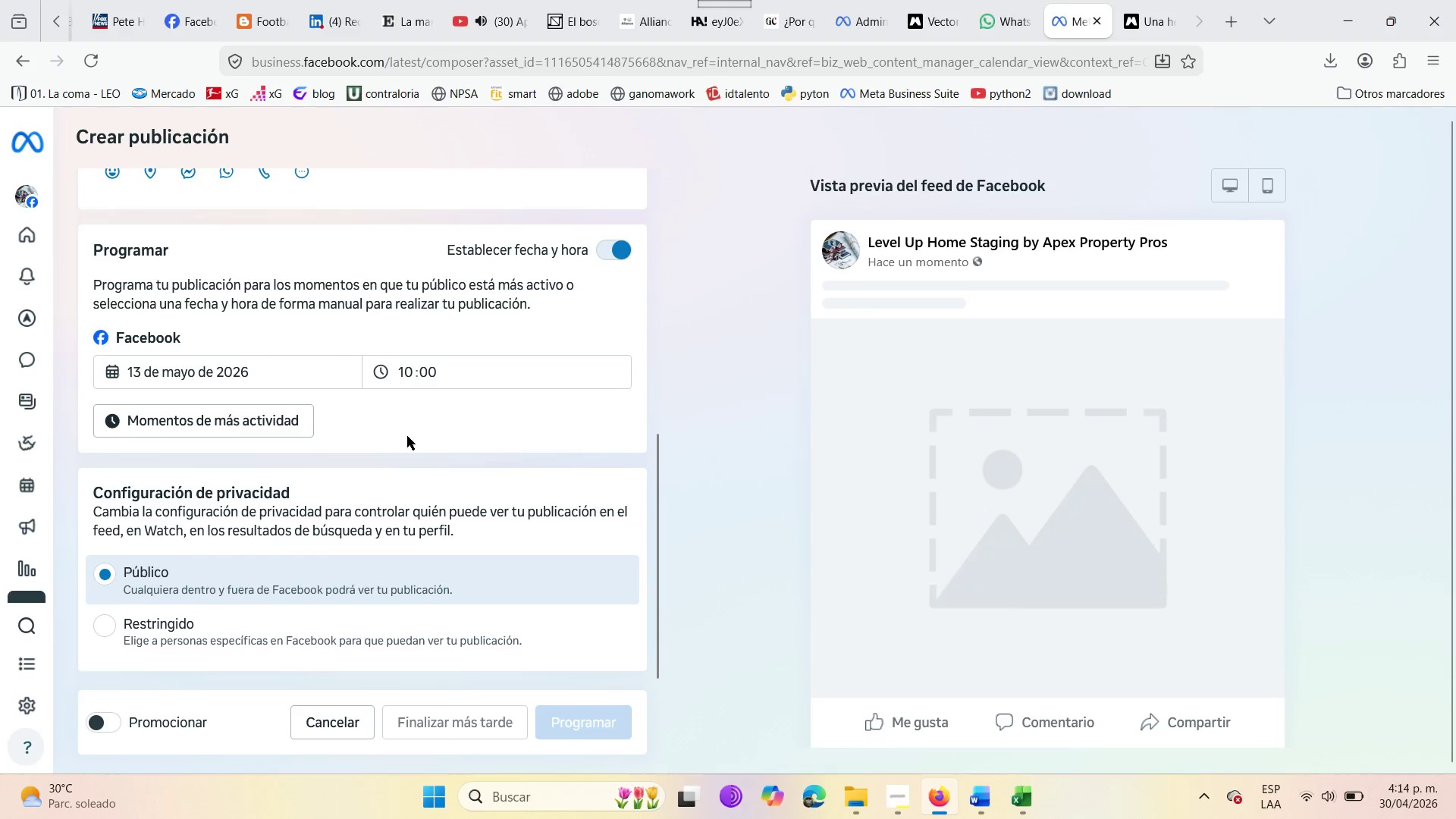 
scroll: coordinate [400, 436], scroll_direction: up, amount: 5.0
 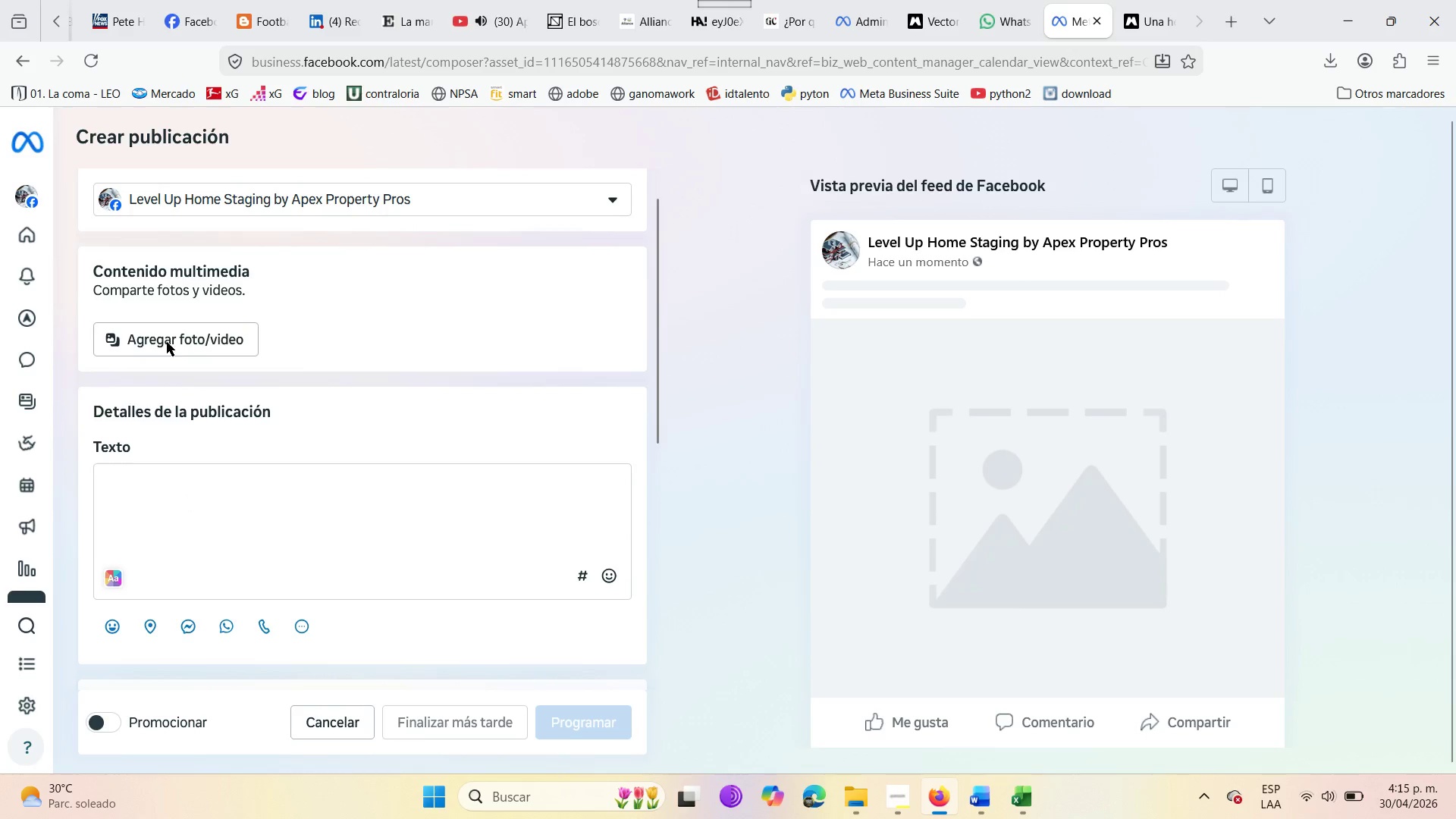 
wait(5.15)
 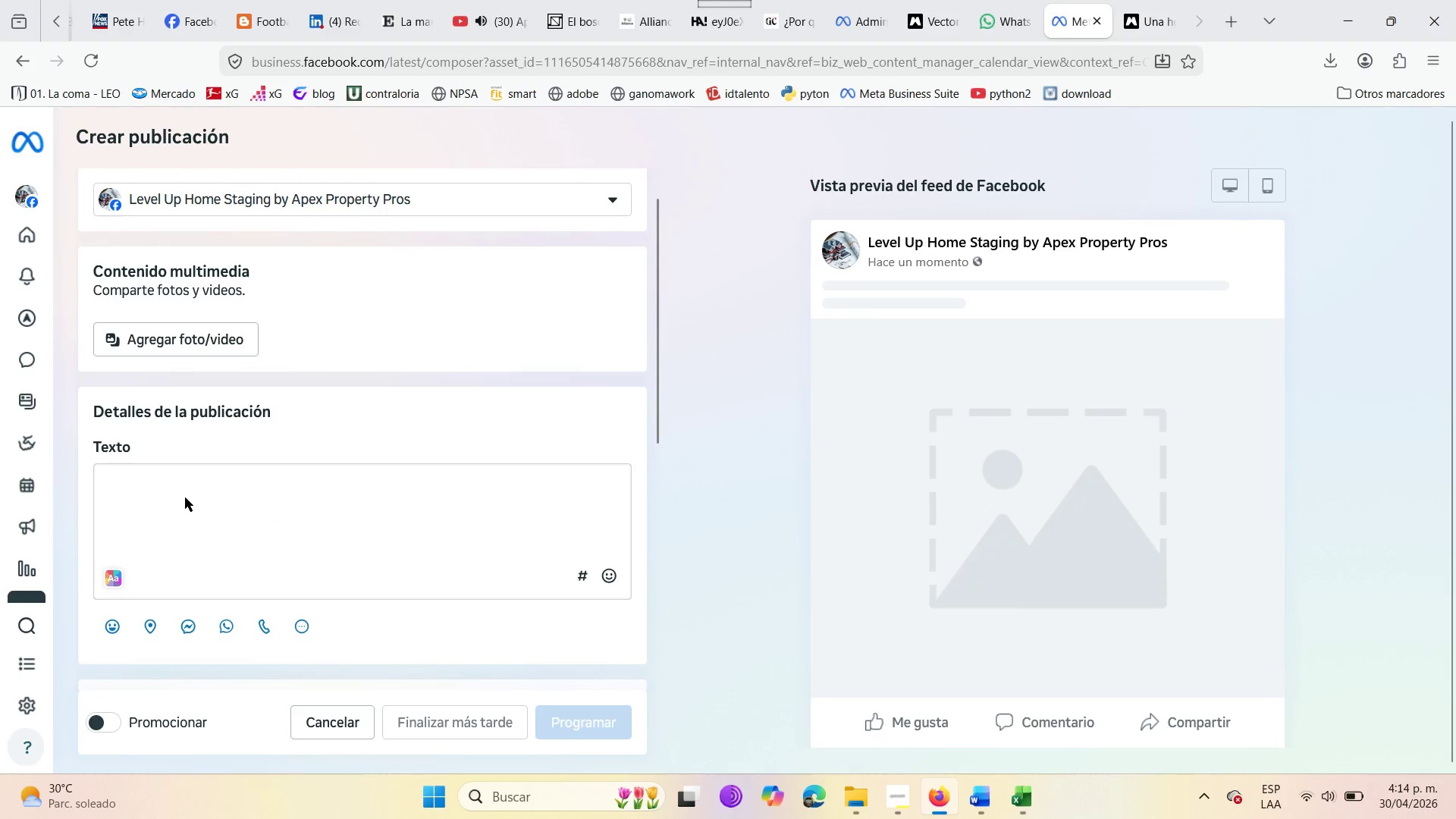 
left_click([236, 520])
 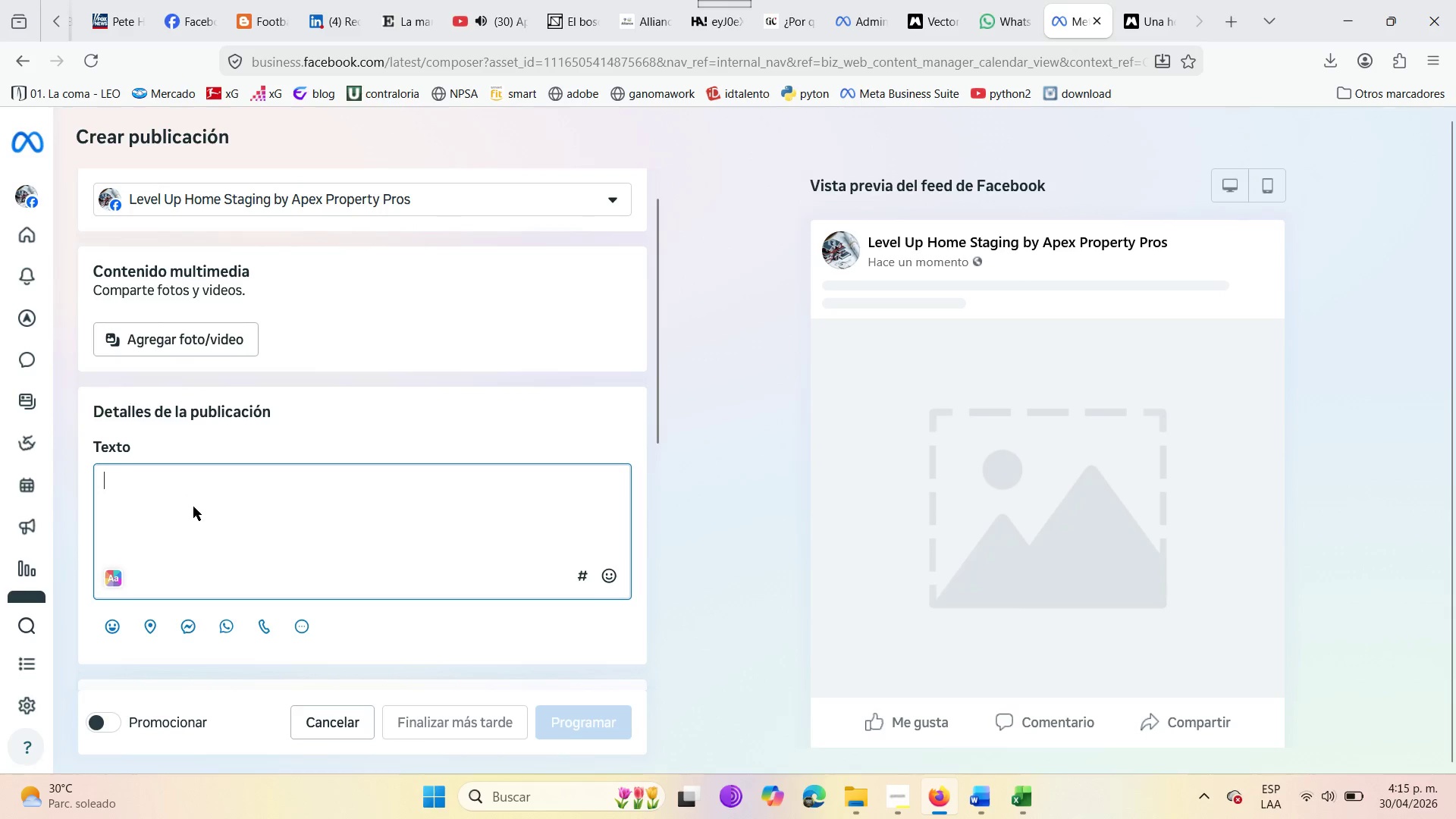 
left_click([191, 507])
 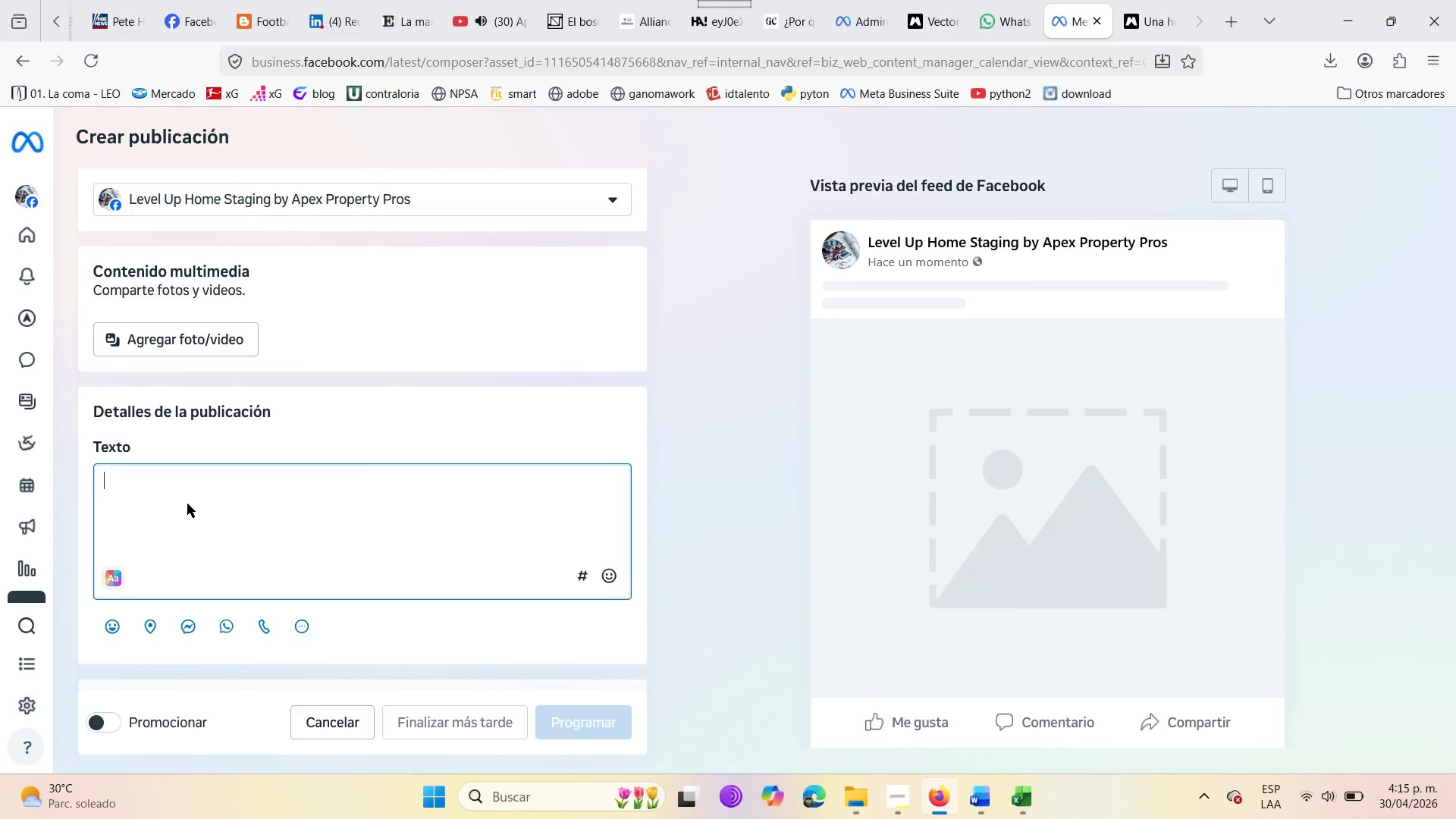 
wait(12.84)
 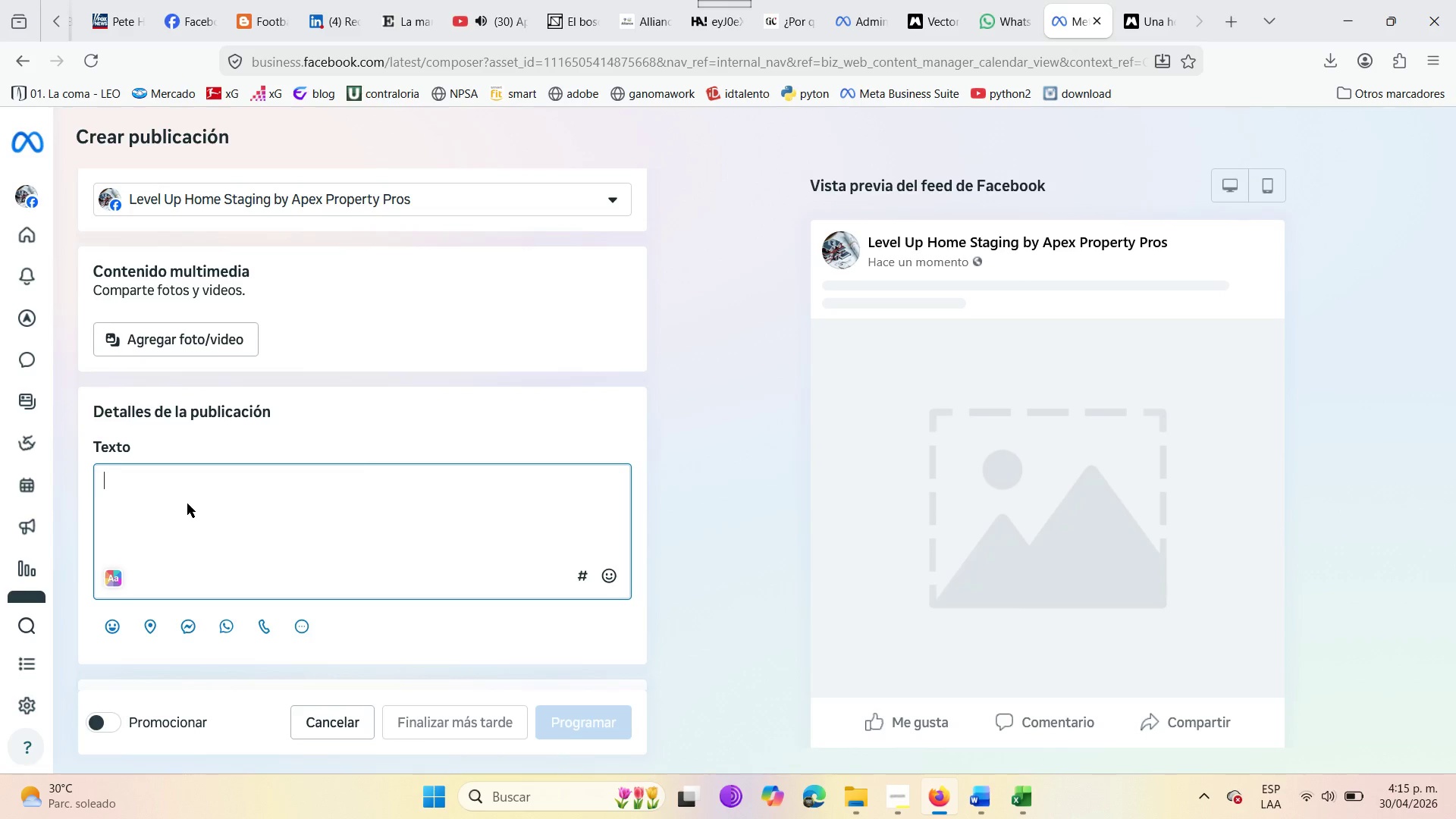 
type(Does )
 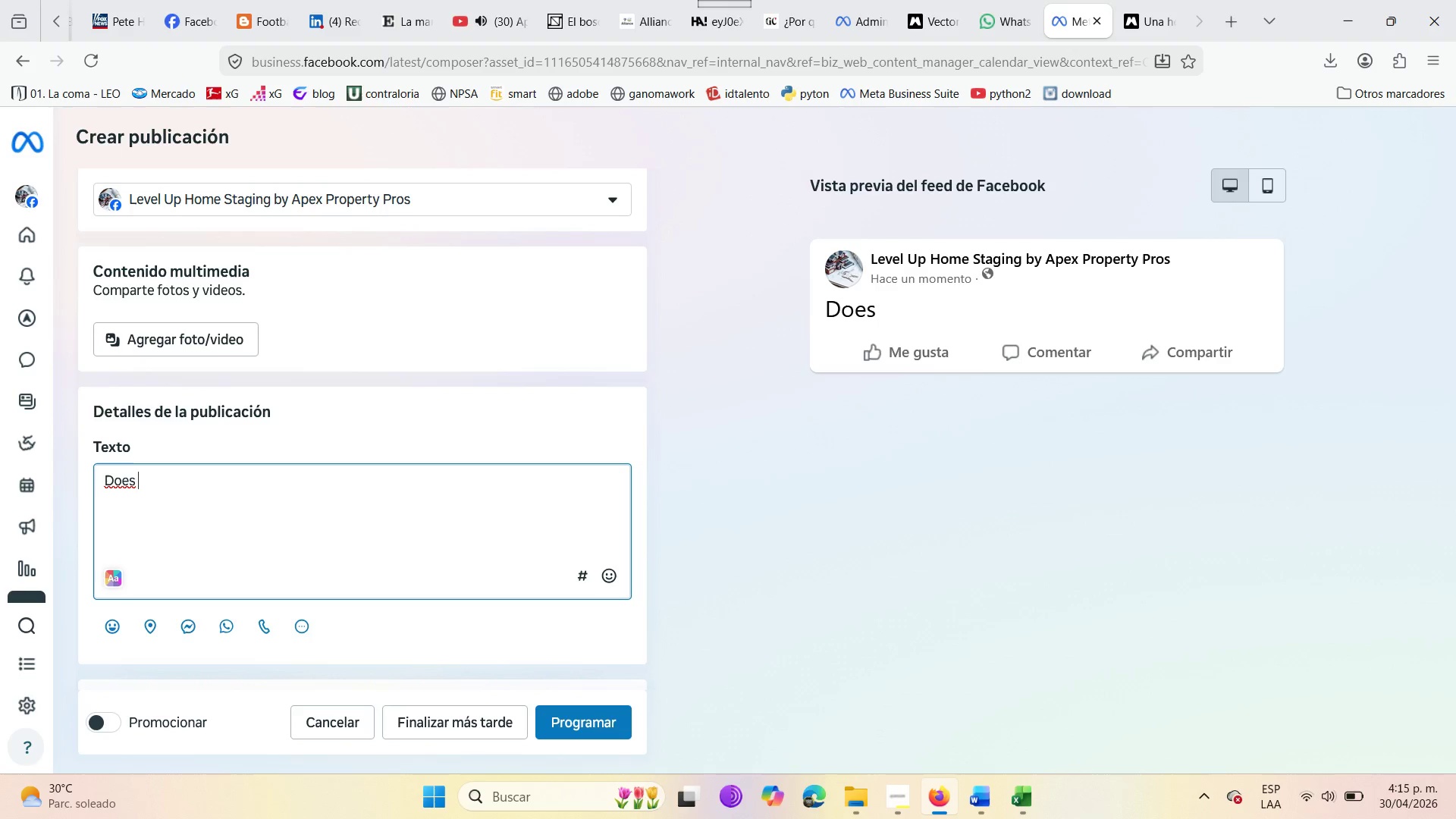 
type(your livign )
key(Backspace)
key(Backspace)
key(Backspace)
type(ng )
 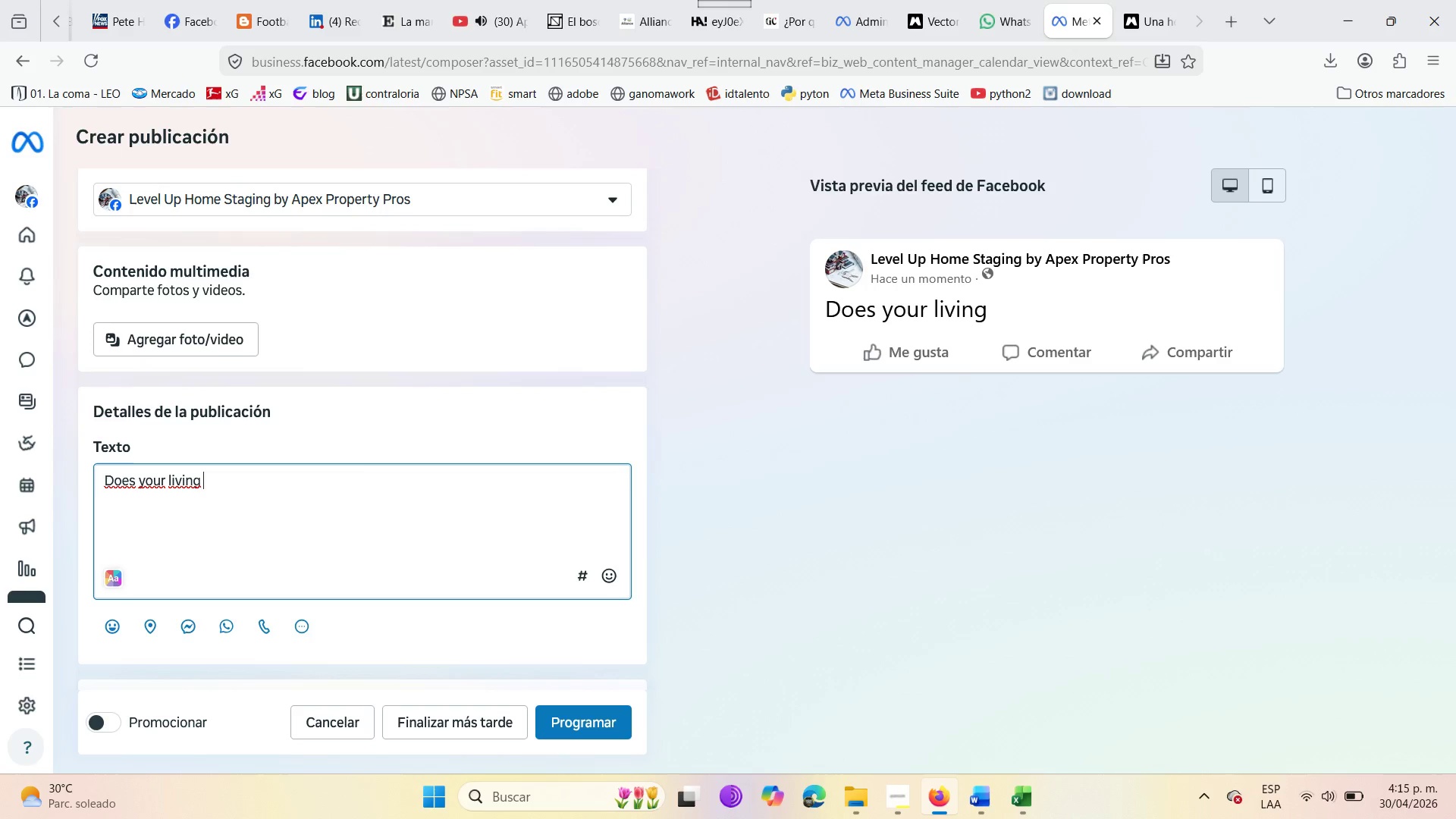 
type(room feel )
 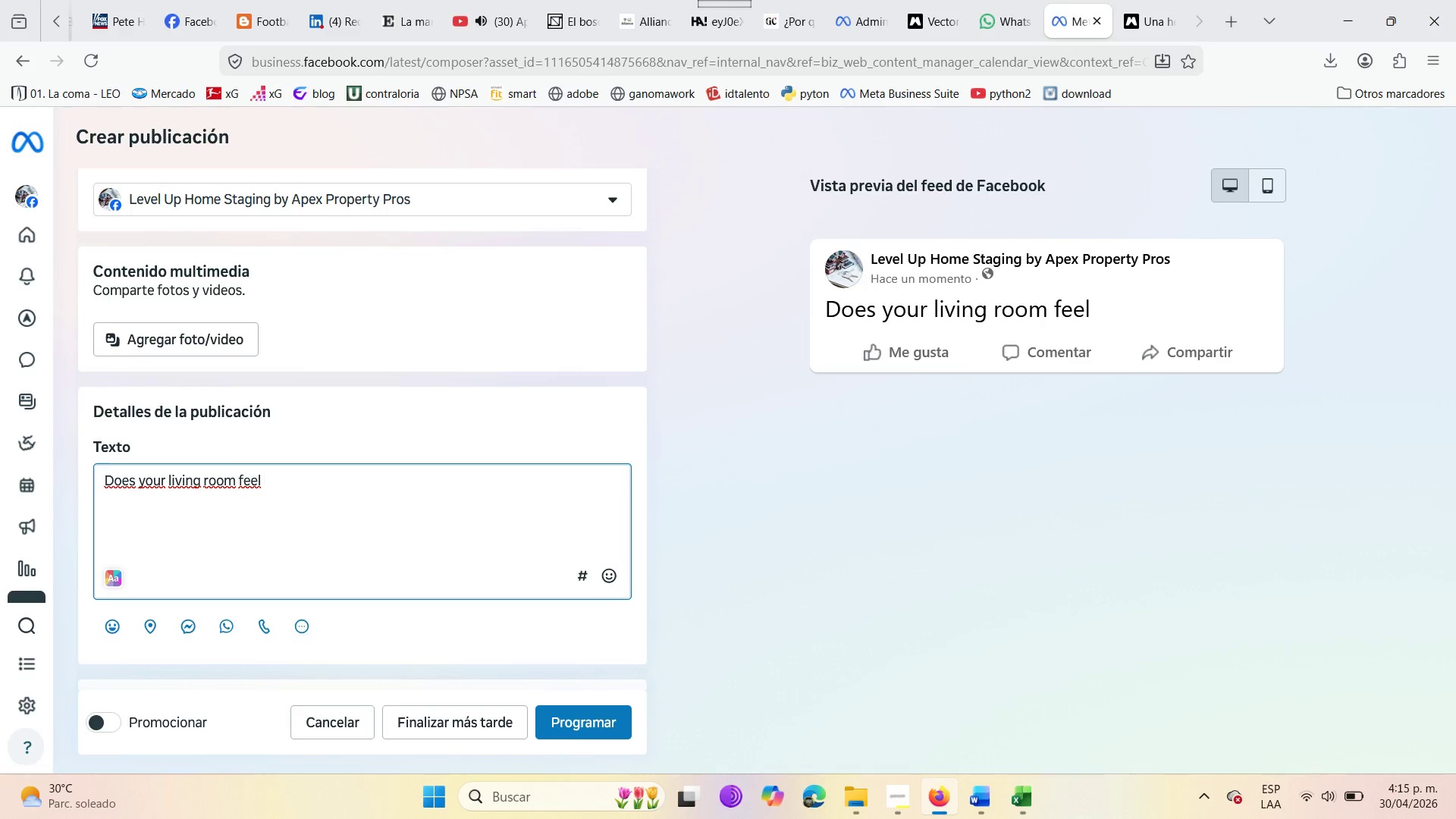 
type(@heavy@{ )
 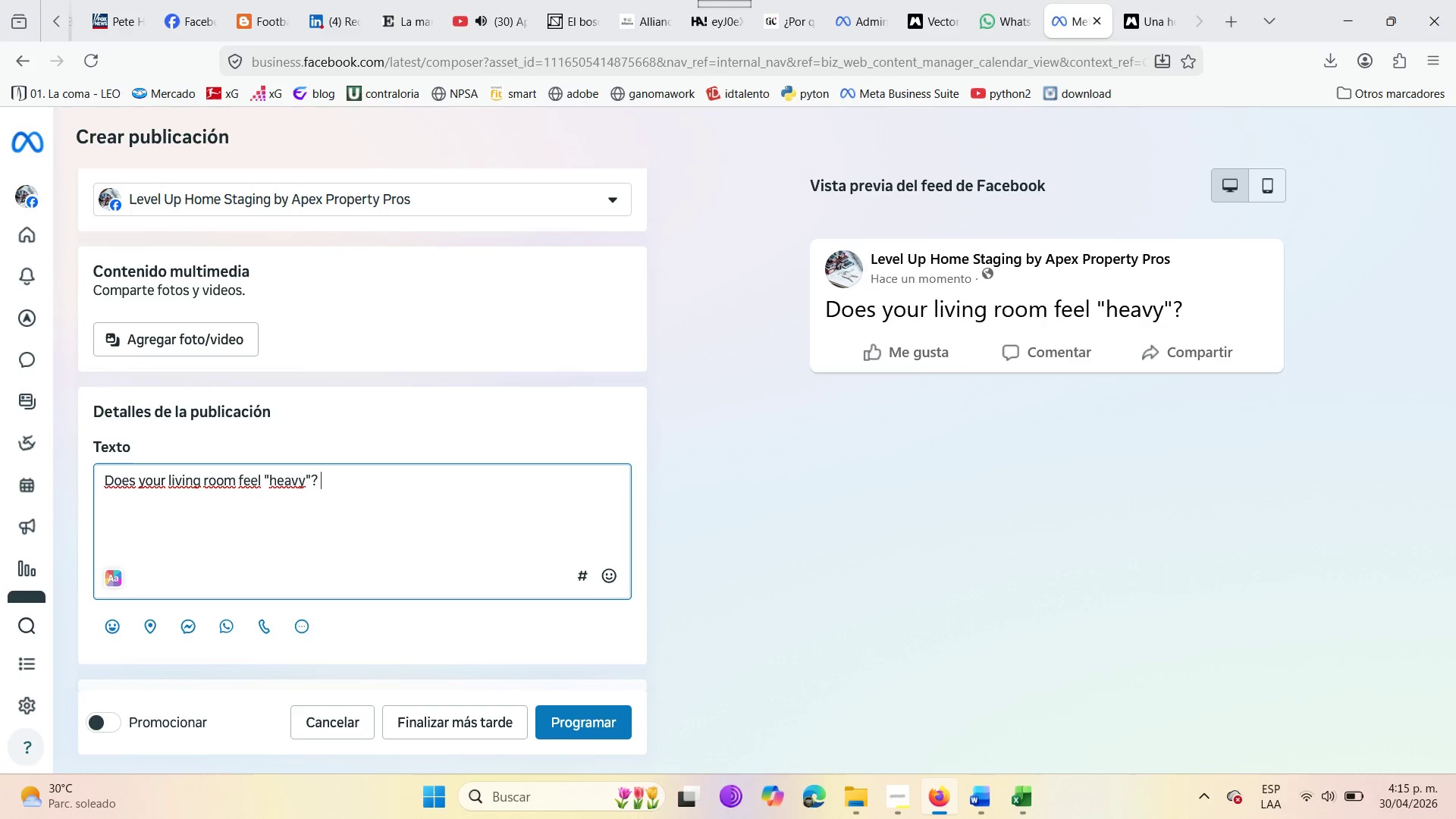 
left_click([601, 584])
 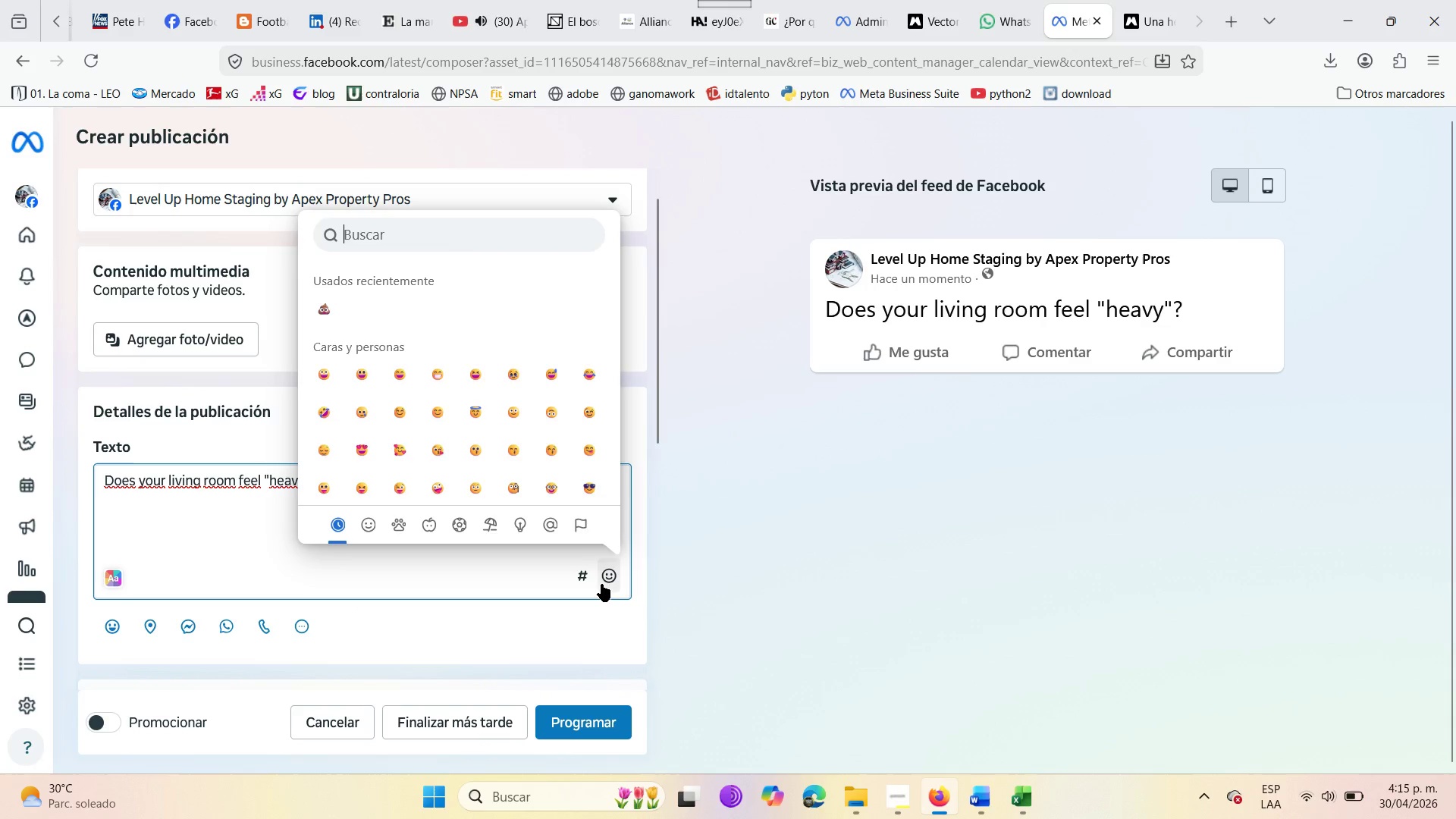 
left_click([346, 231])
 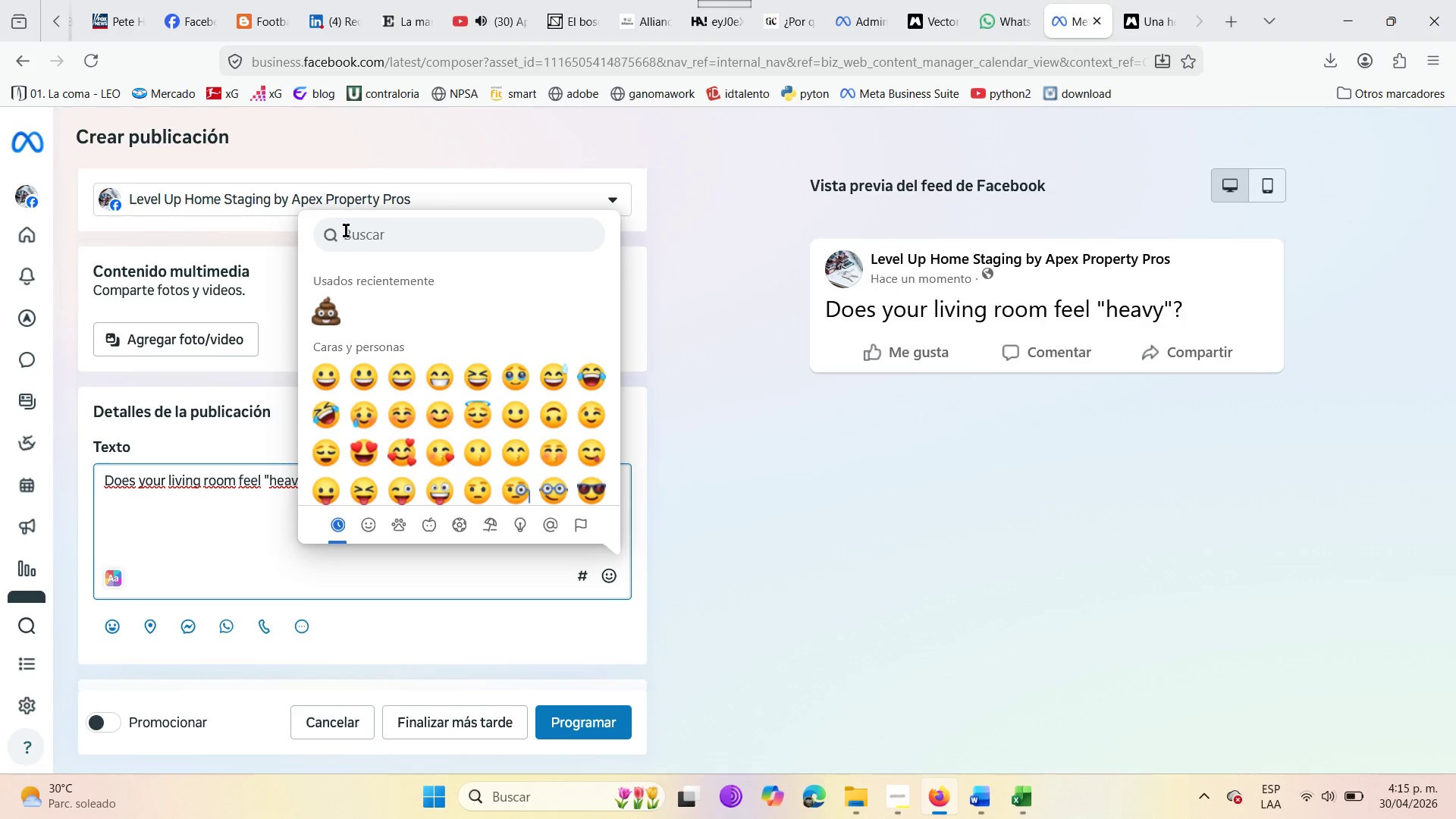 
type(sala)
 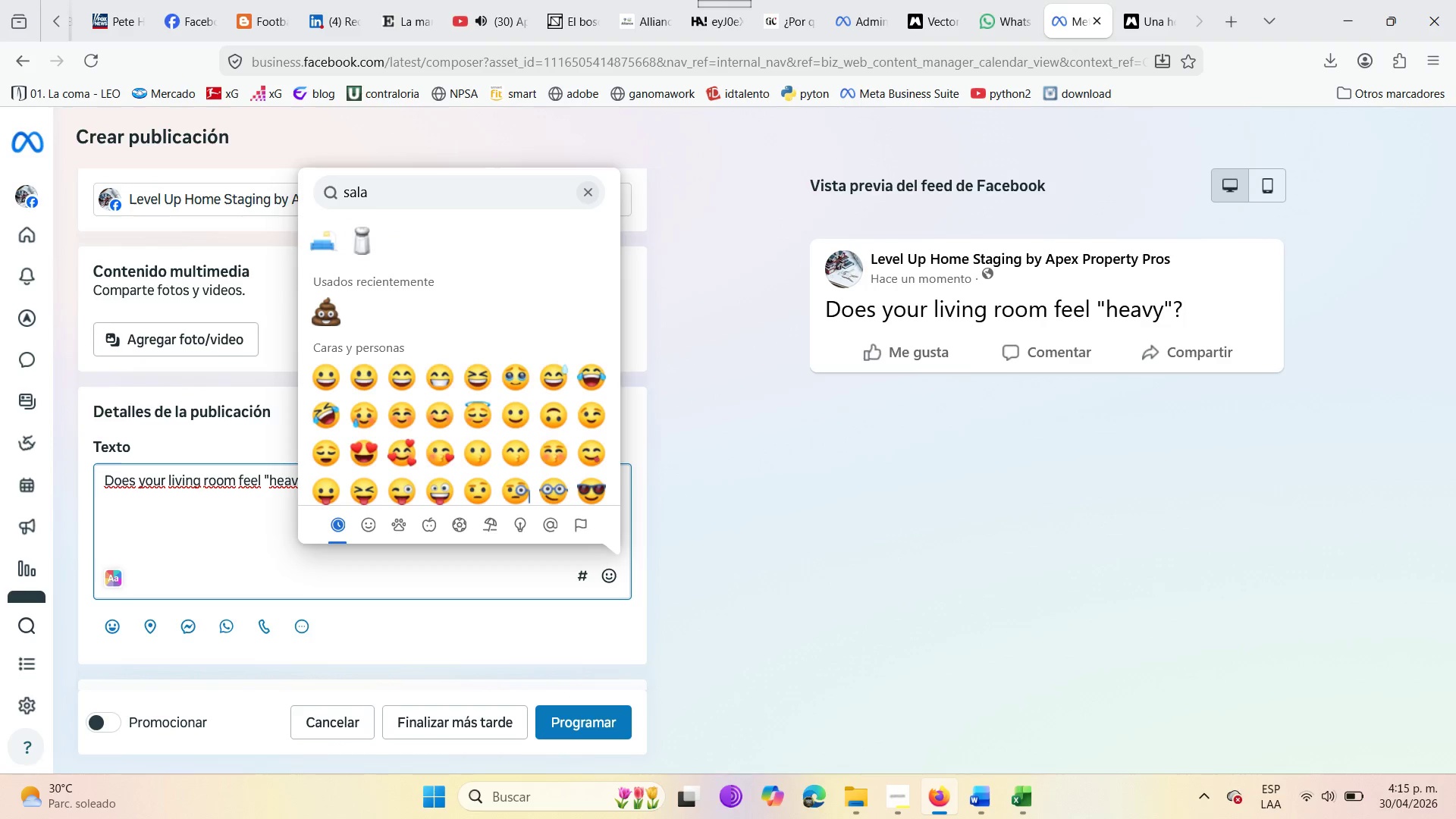 
left_click([332, 239])
 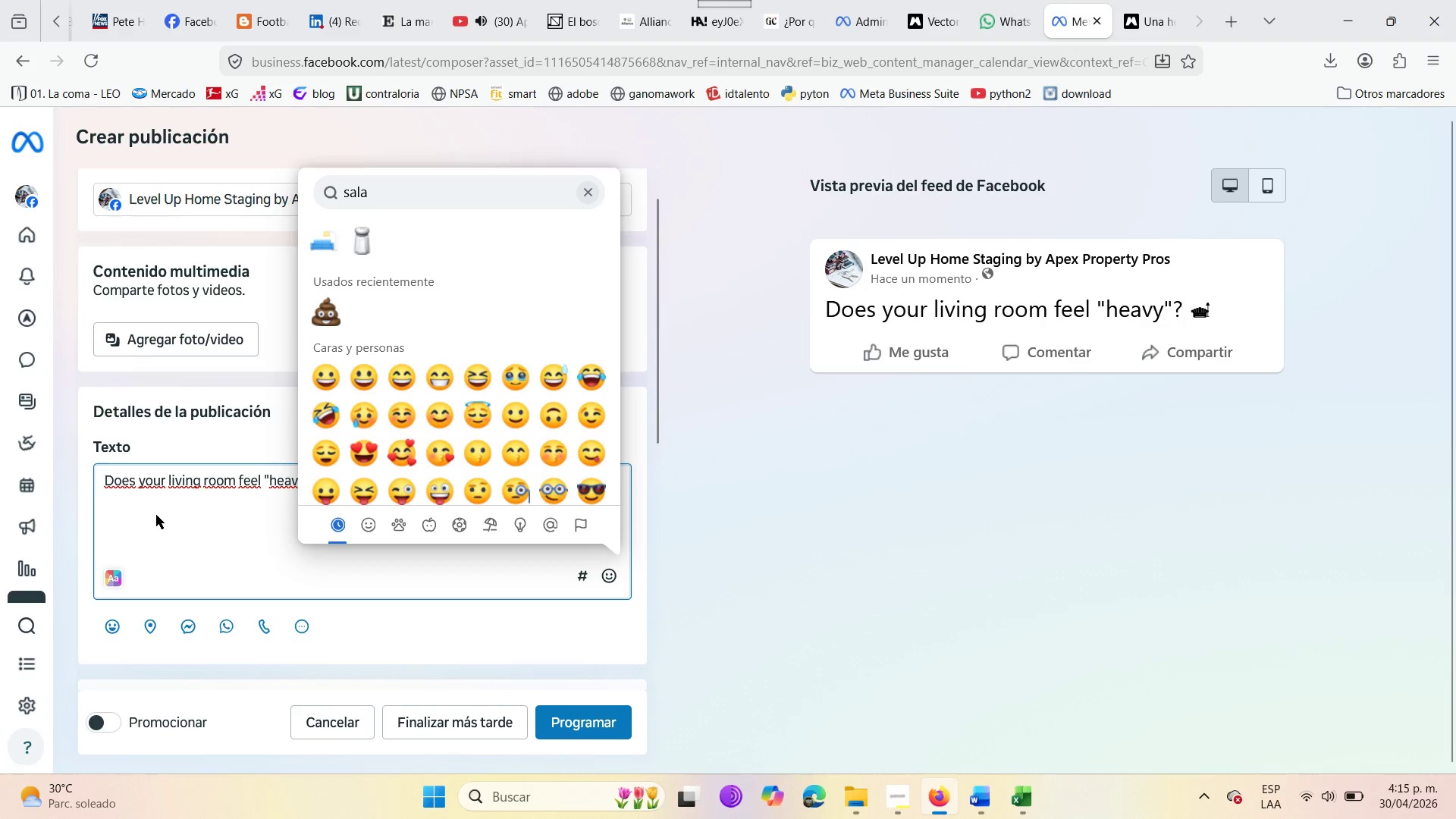 
left_click([162, 507])
 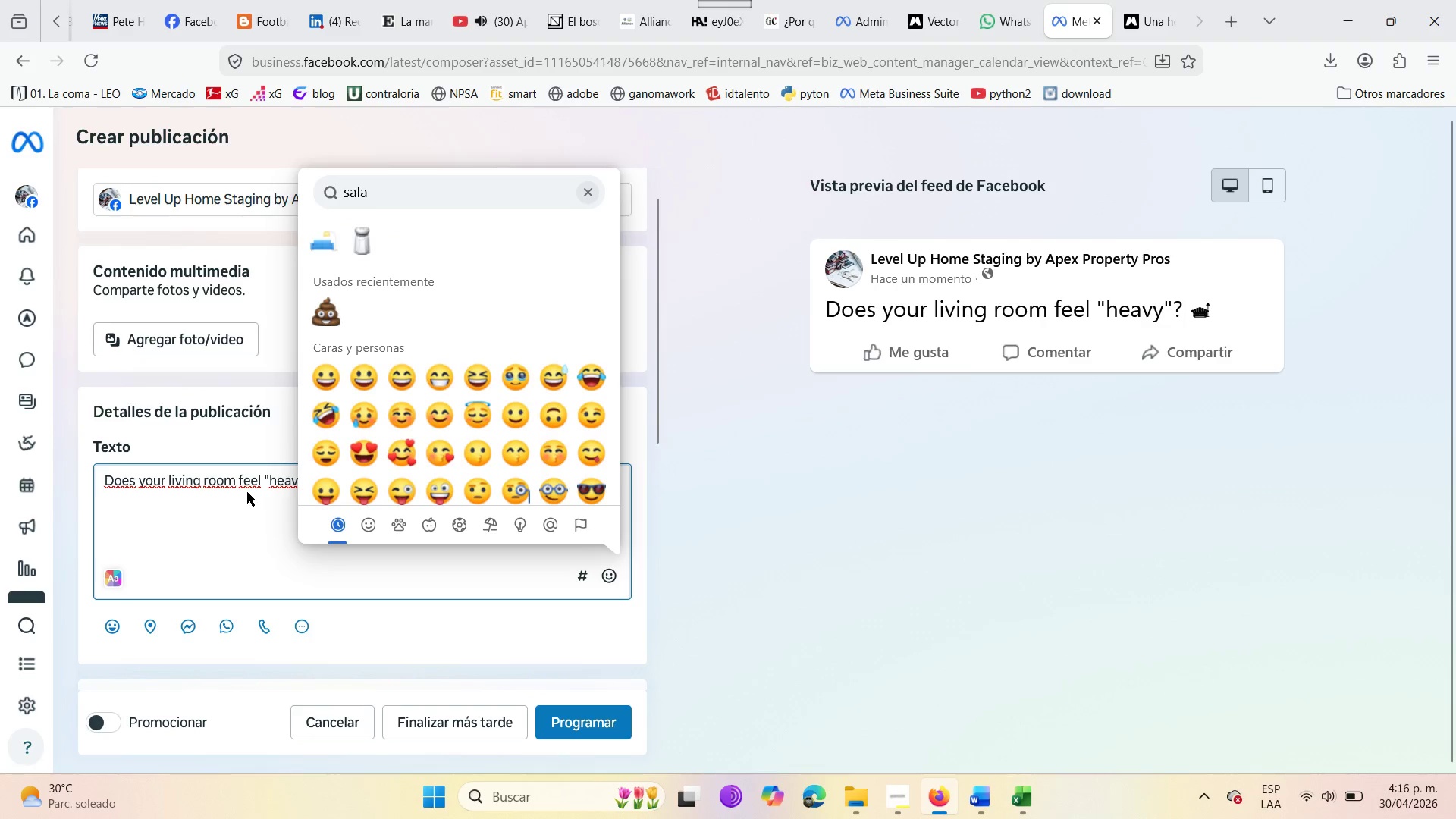 
left_click([247, 480])
 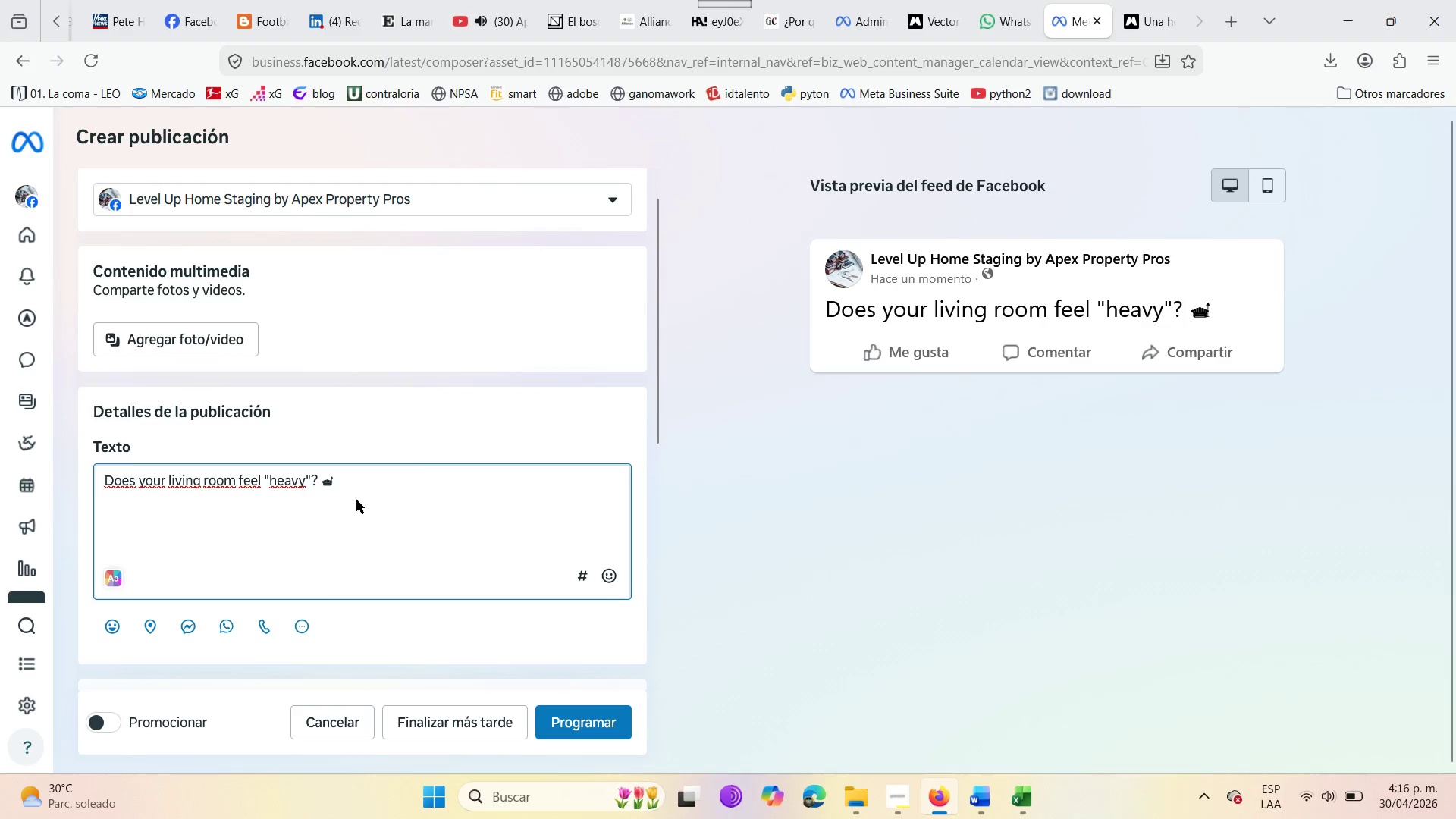 
left_click([353, 482])
 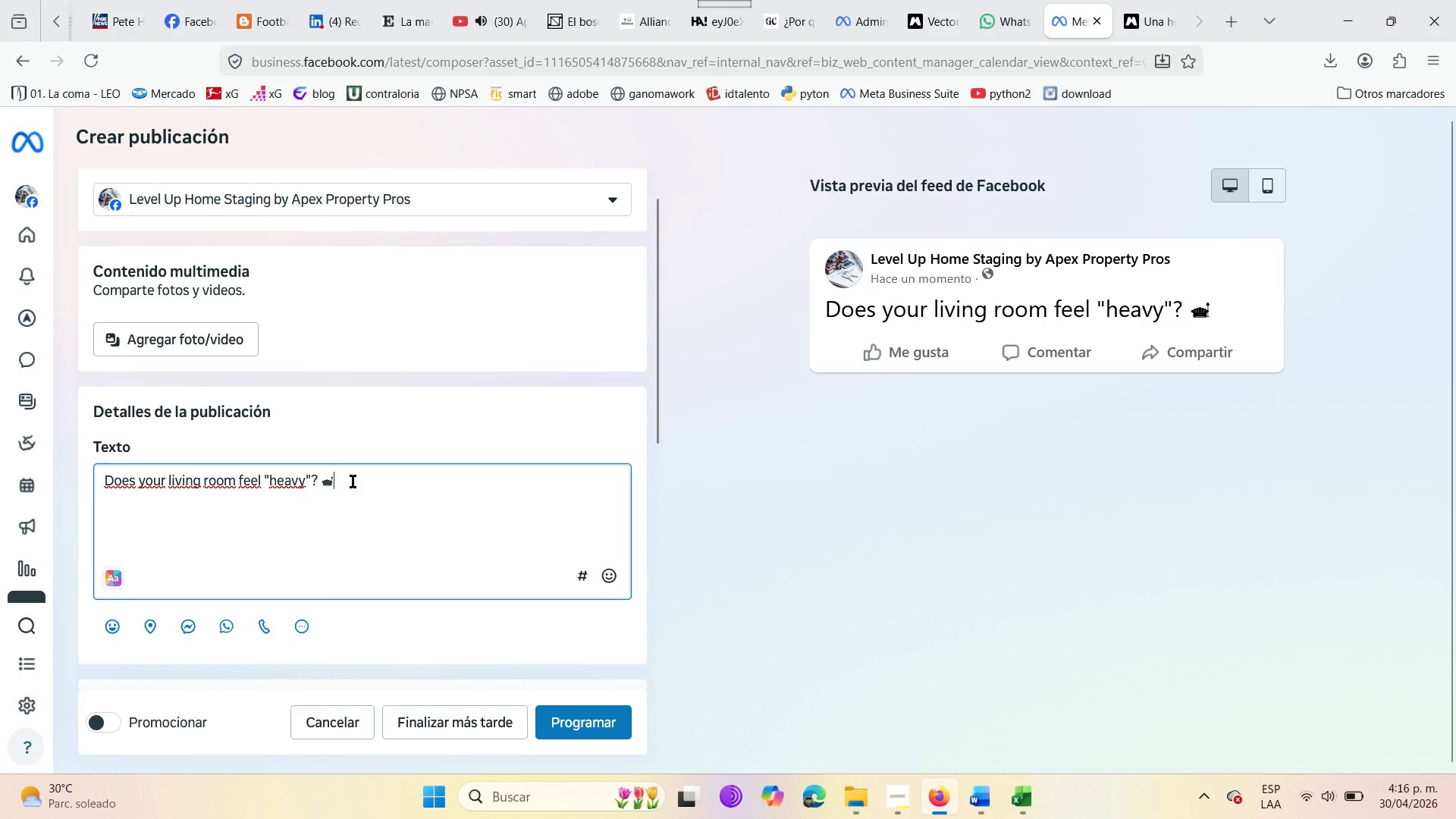 
type( Less is more when you want a fast sale )
key(Backspace)
type(. In this )
 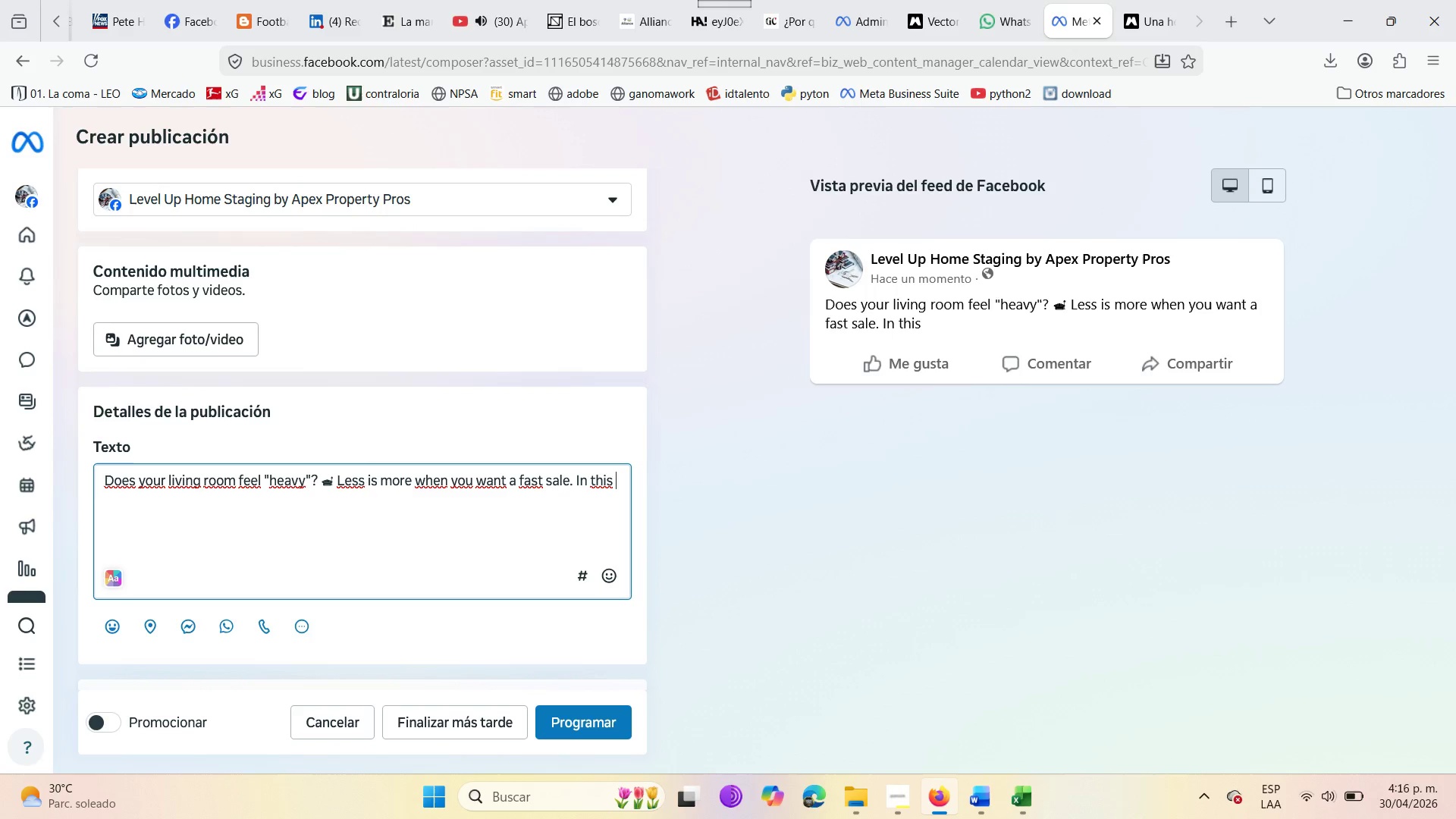 
key(ArrowLeft)
 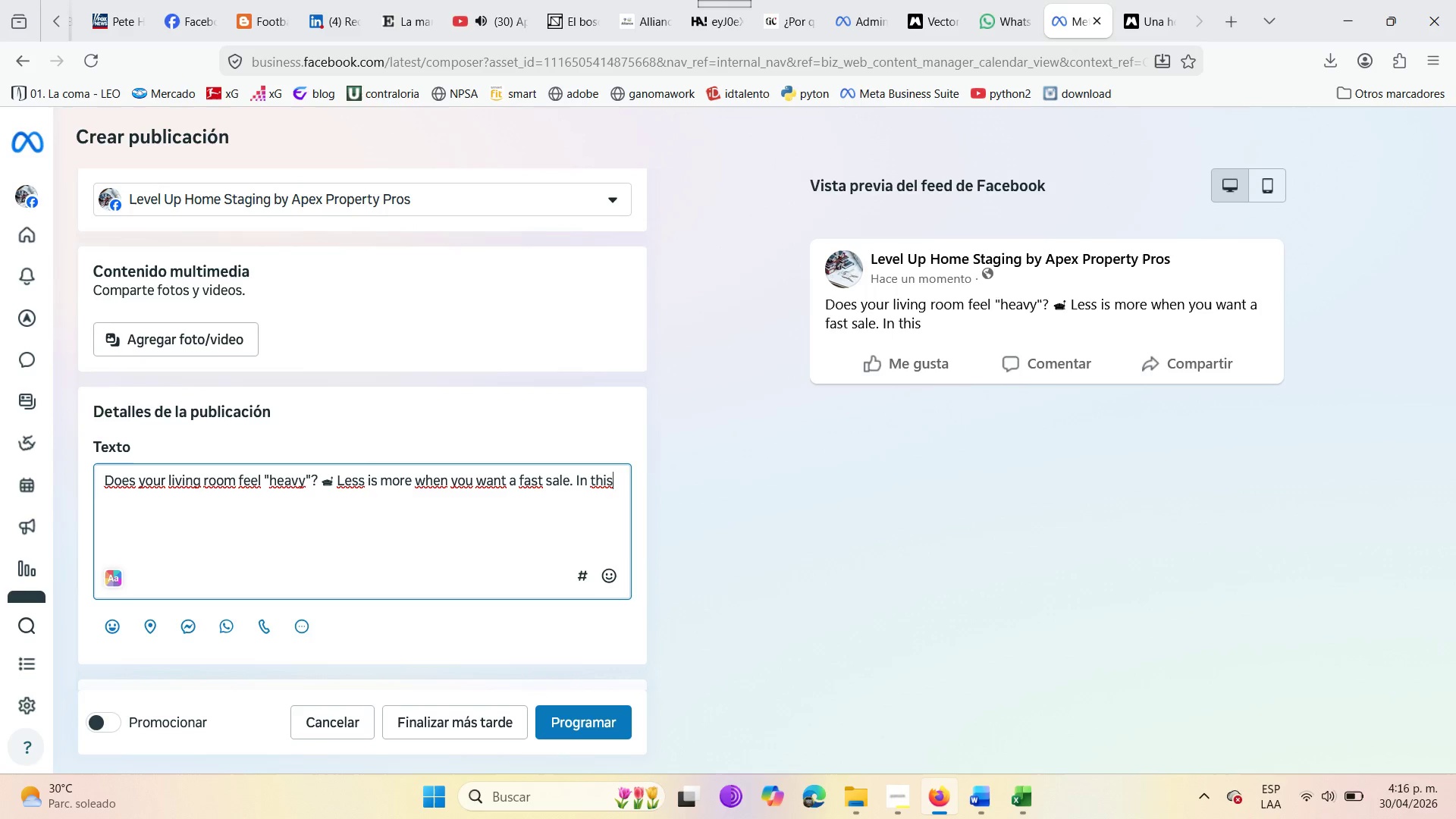 
key(ArrowLeft)
 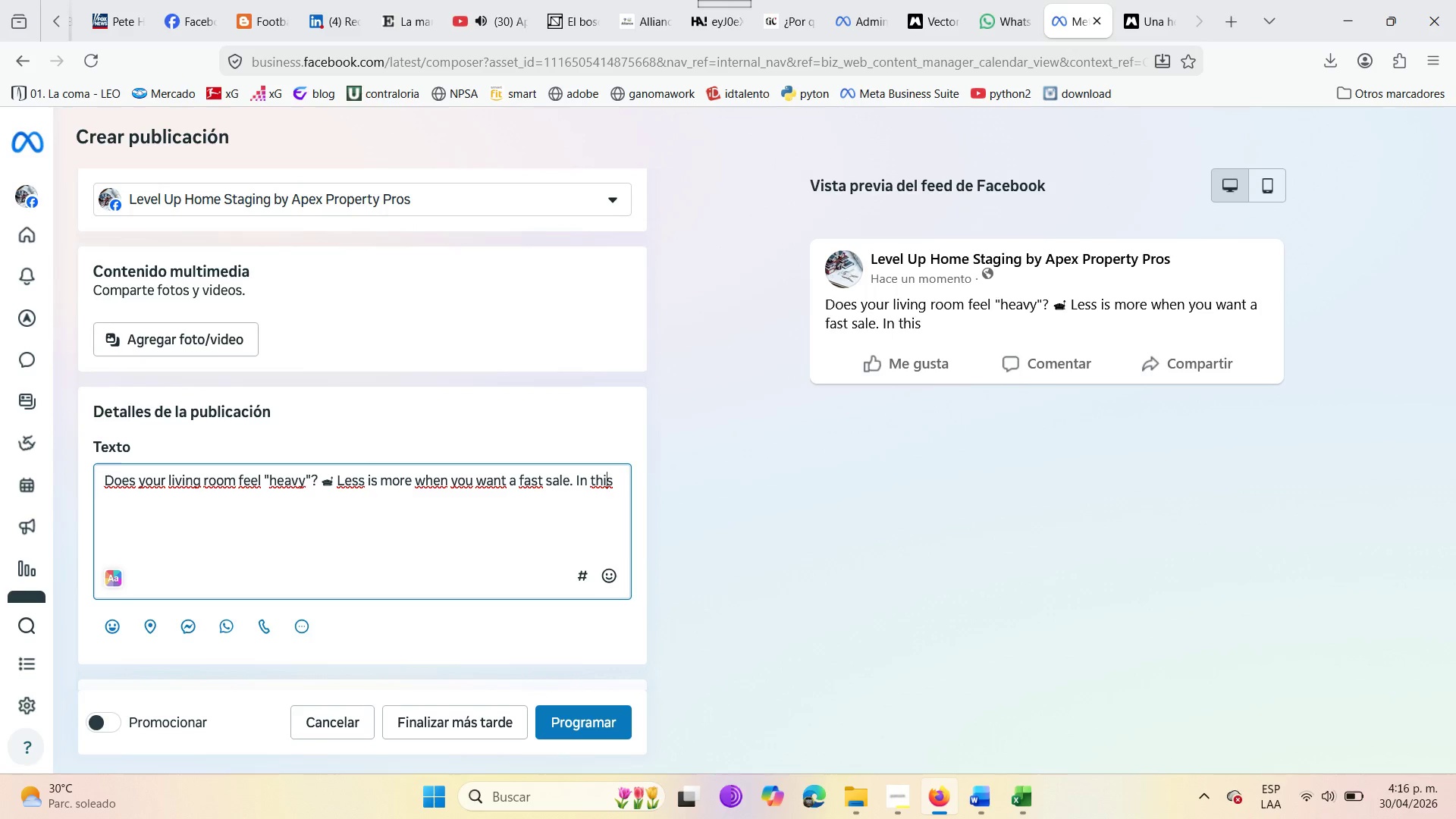 
key(ArrowLeft)
 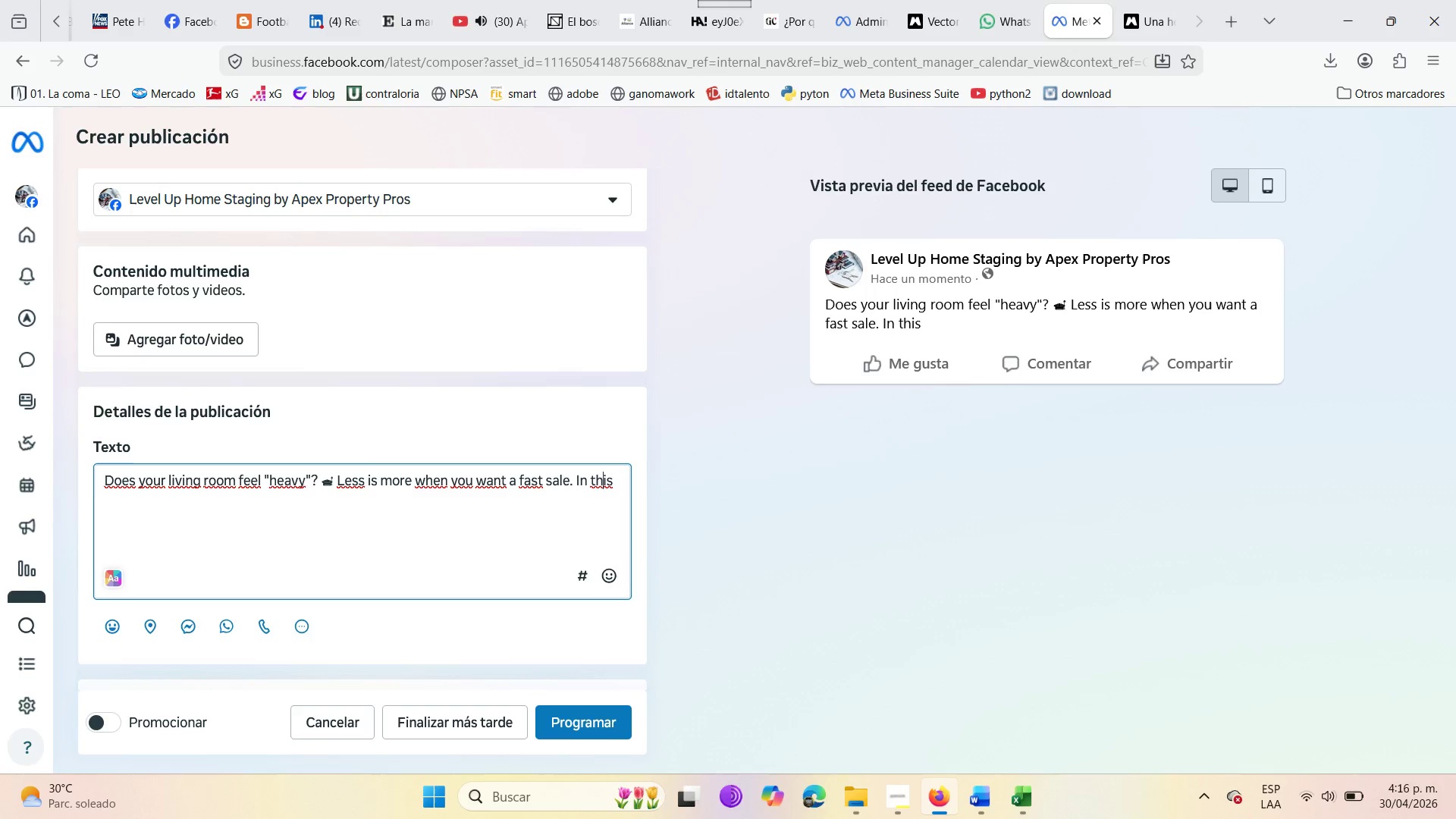 
key(ArrowLeft)
 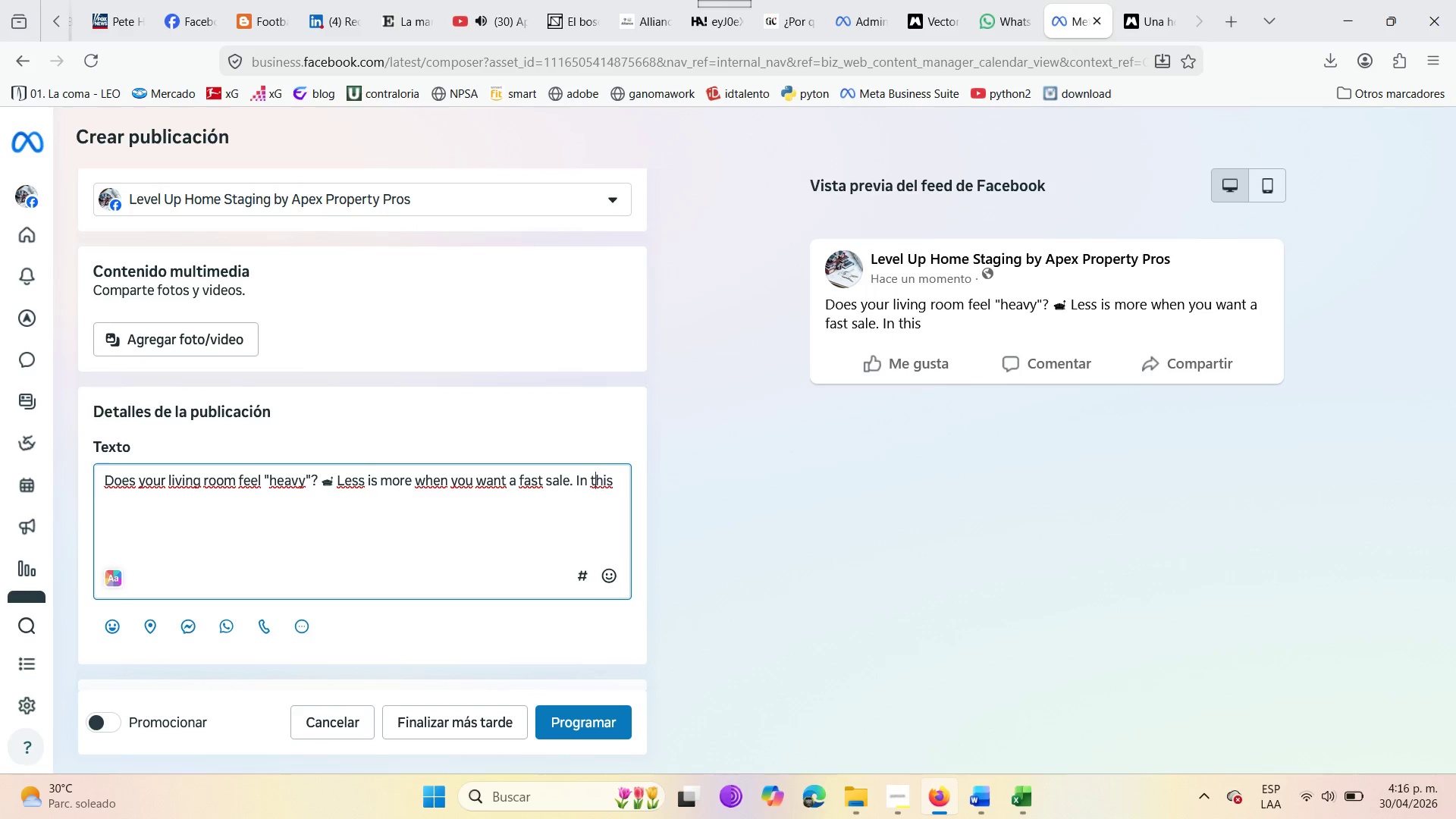 
key(ArrowLeft)
 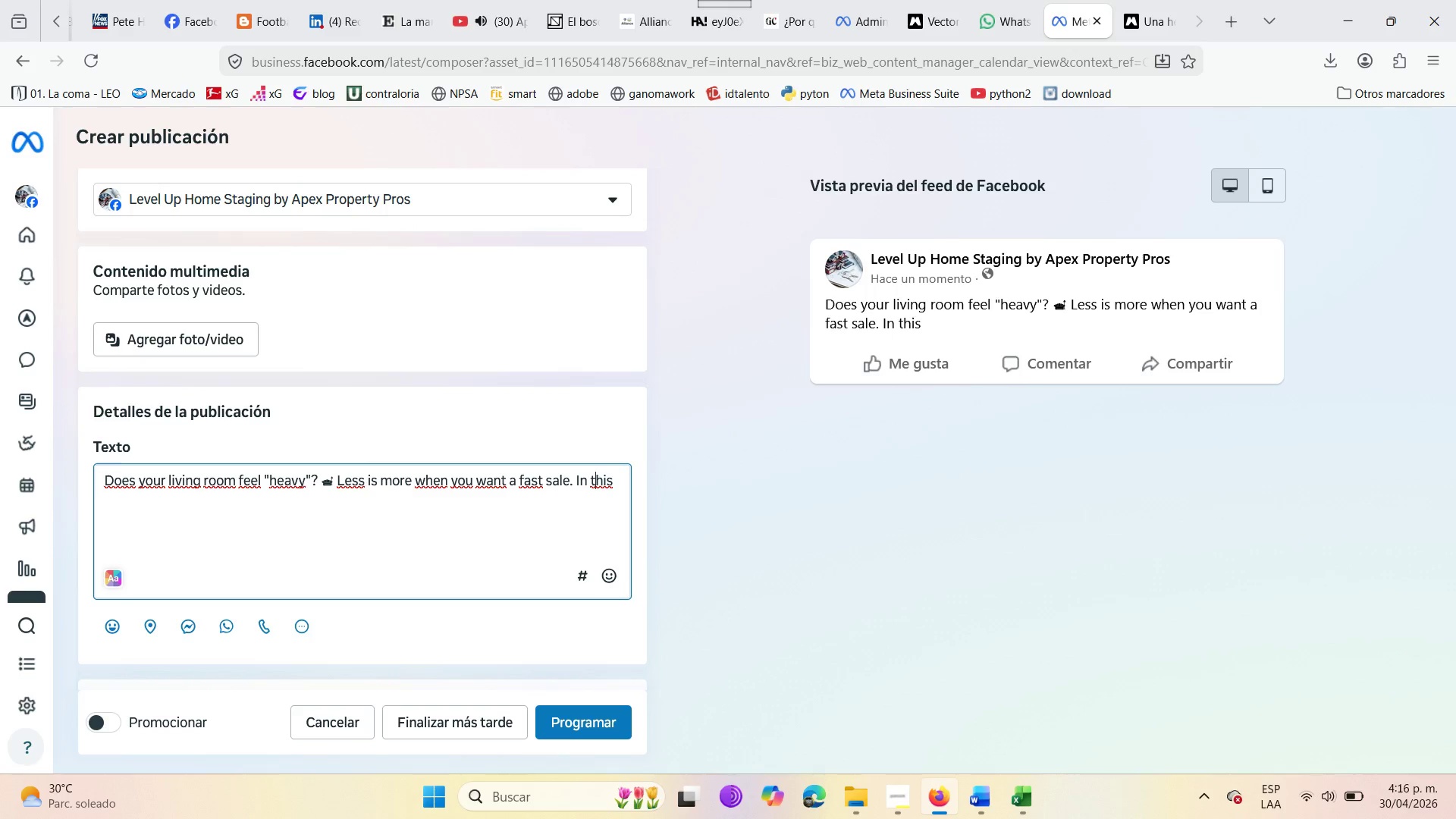 
key(ArrowLeft)
 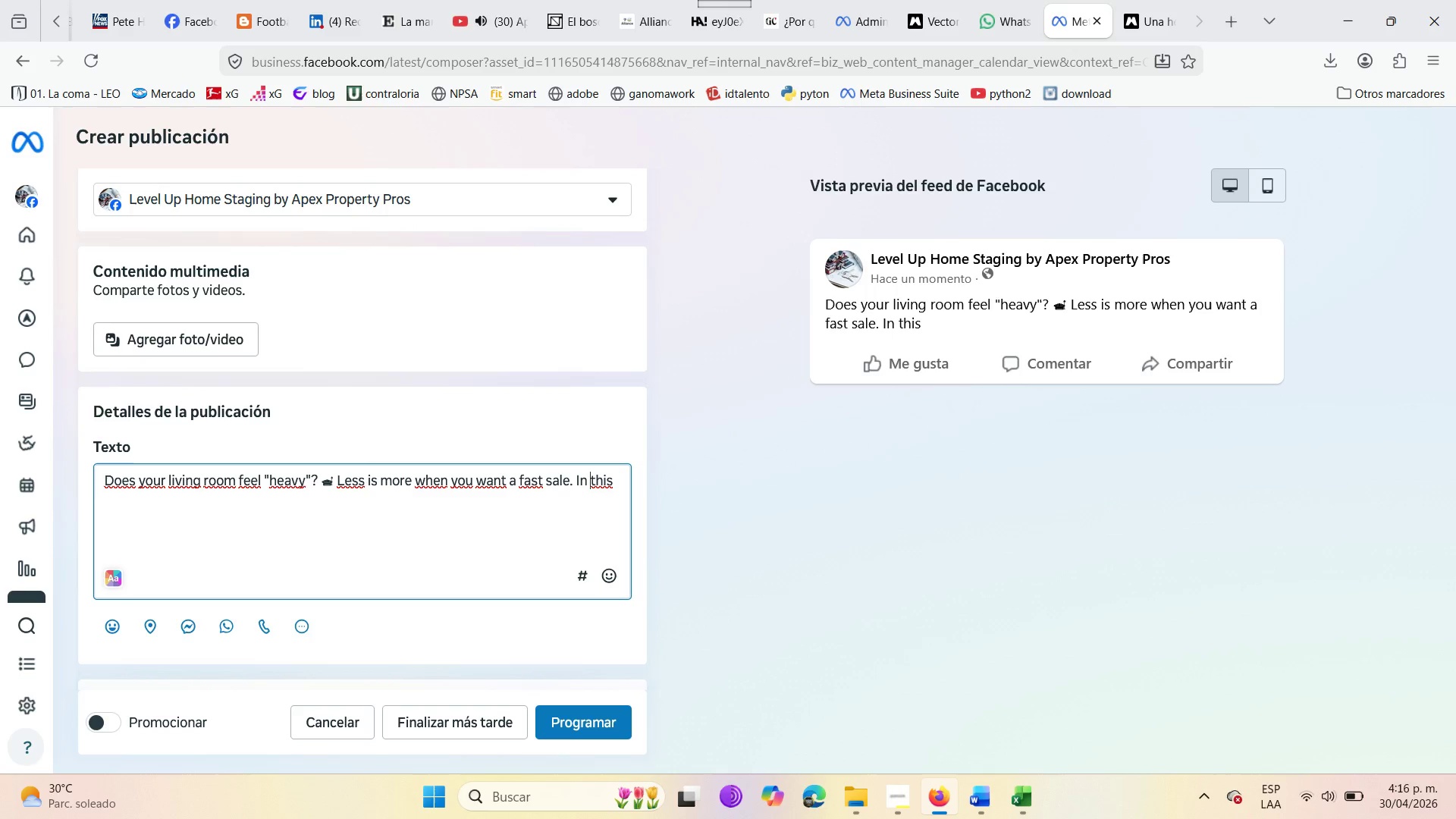 
key(ArrowLeft)
 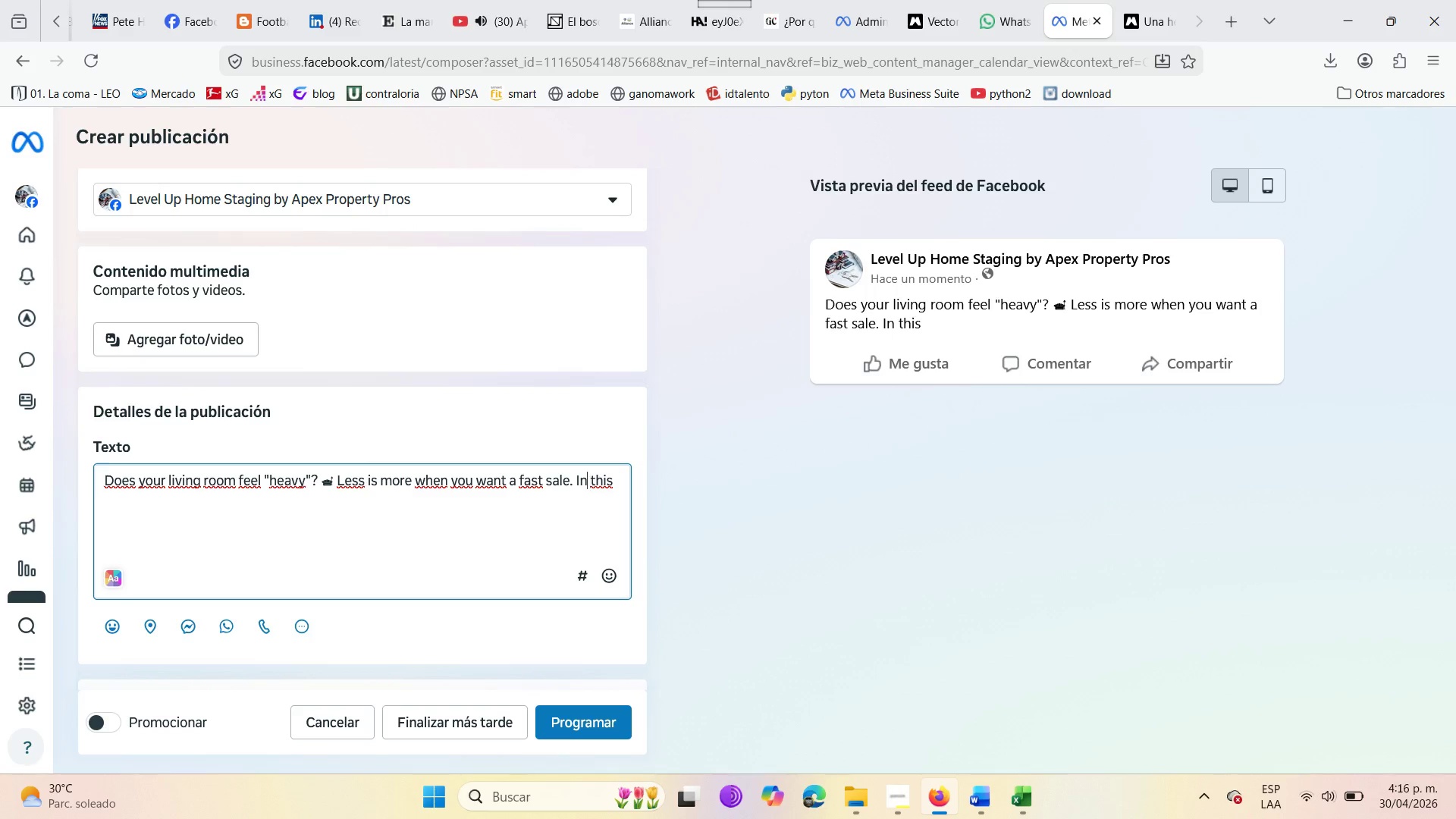 
key(ArrowLeft)
 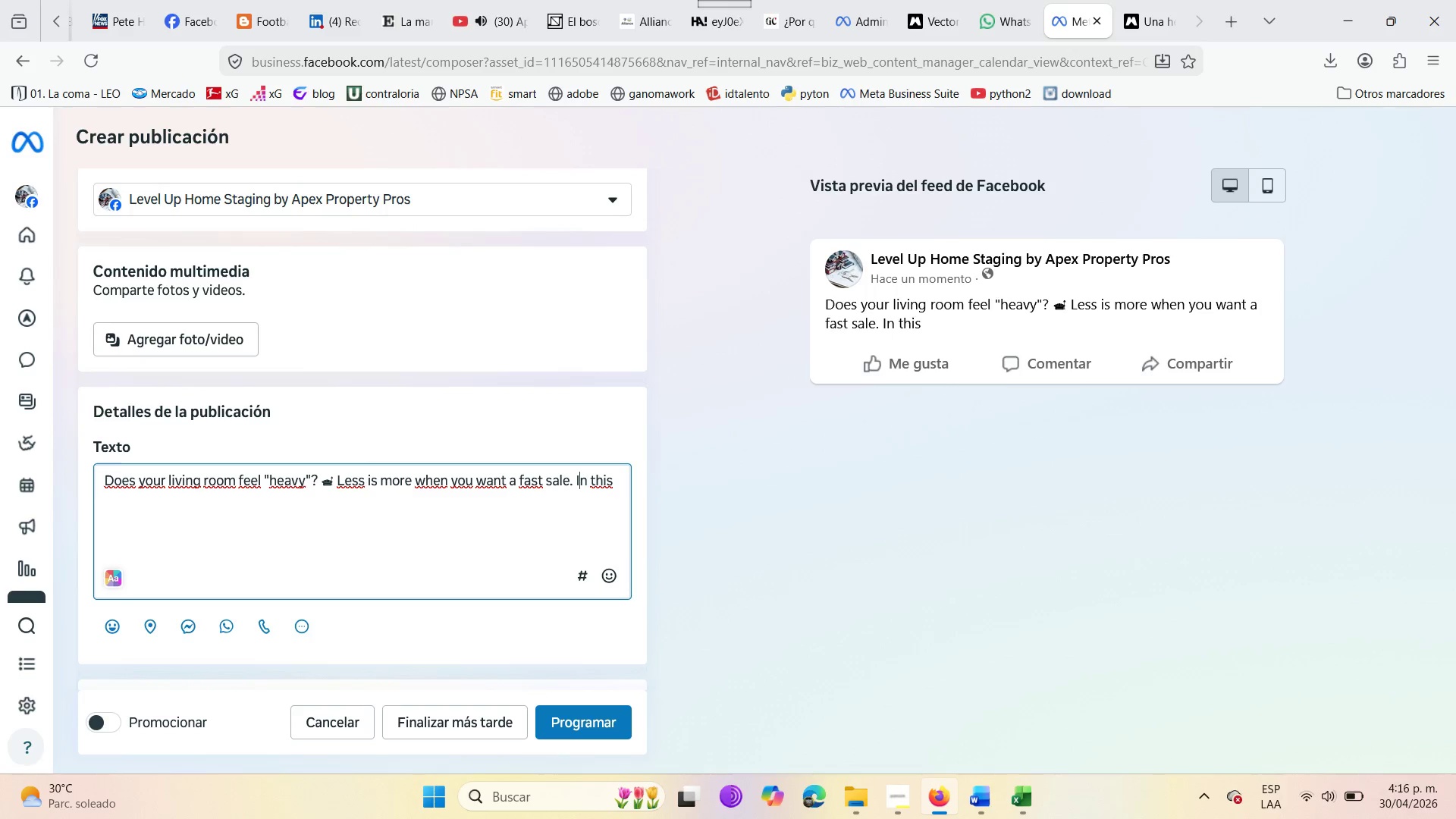 
key(ArrowLeft)
 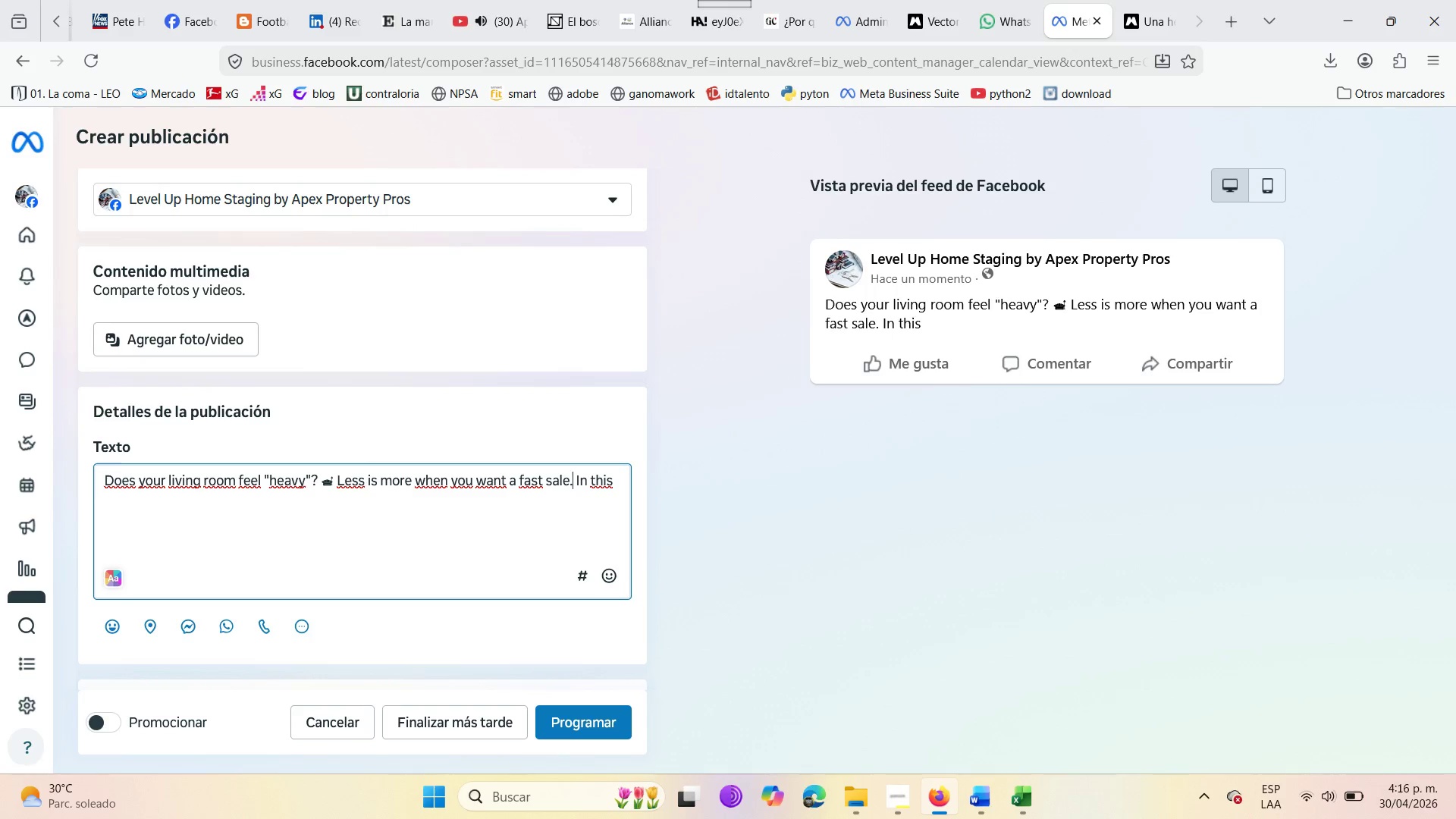 
key(Enter)
 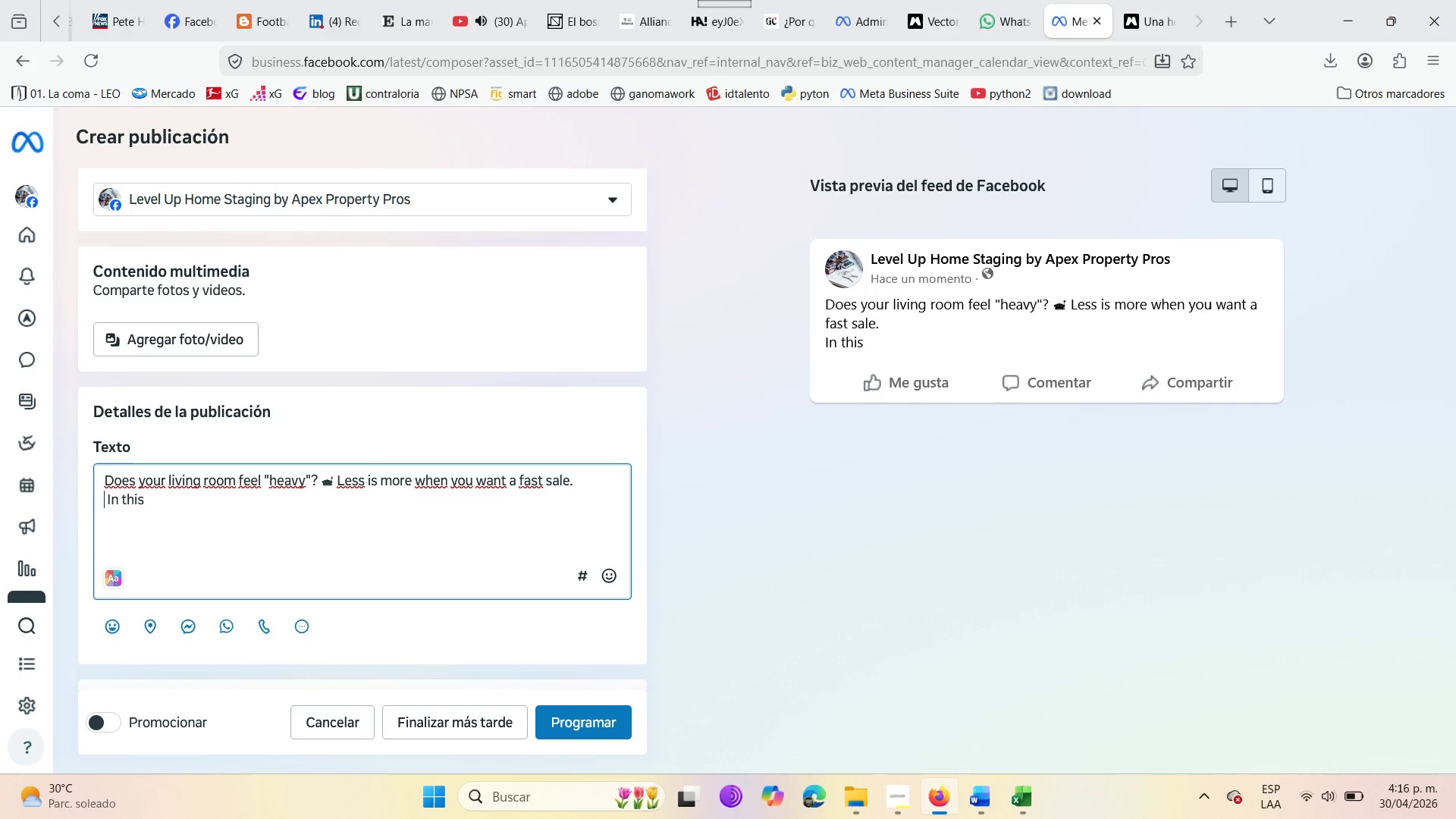 
key(Enter)
 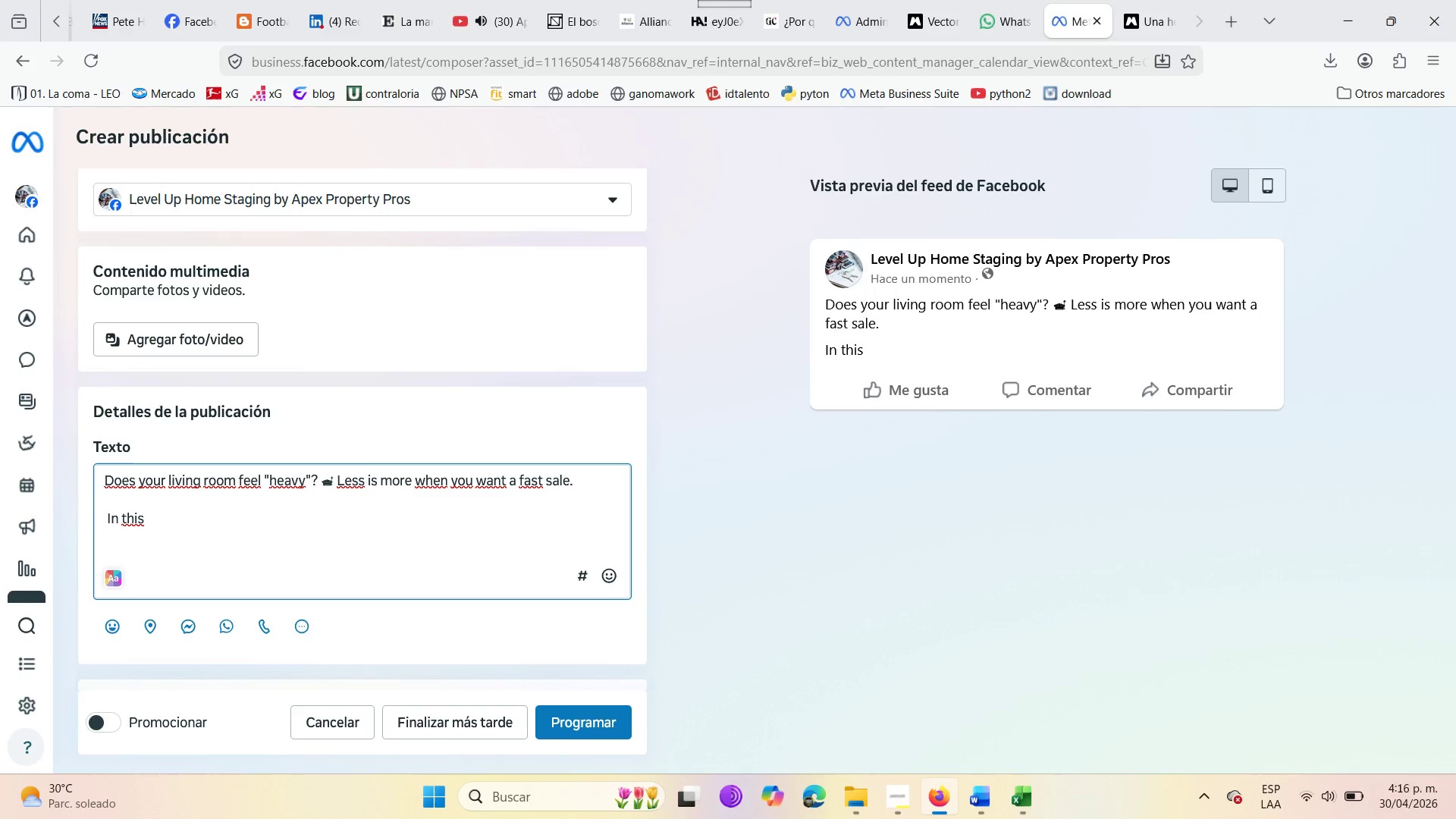 
key(ArrowRight)
 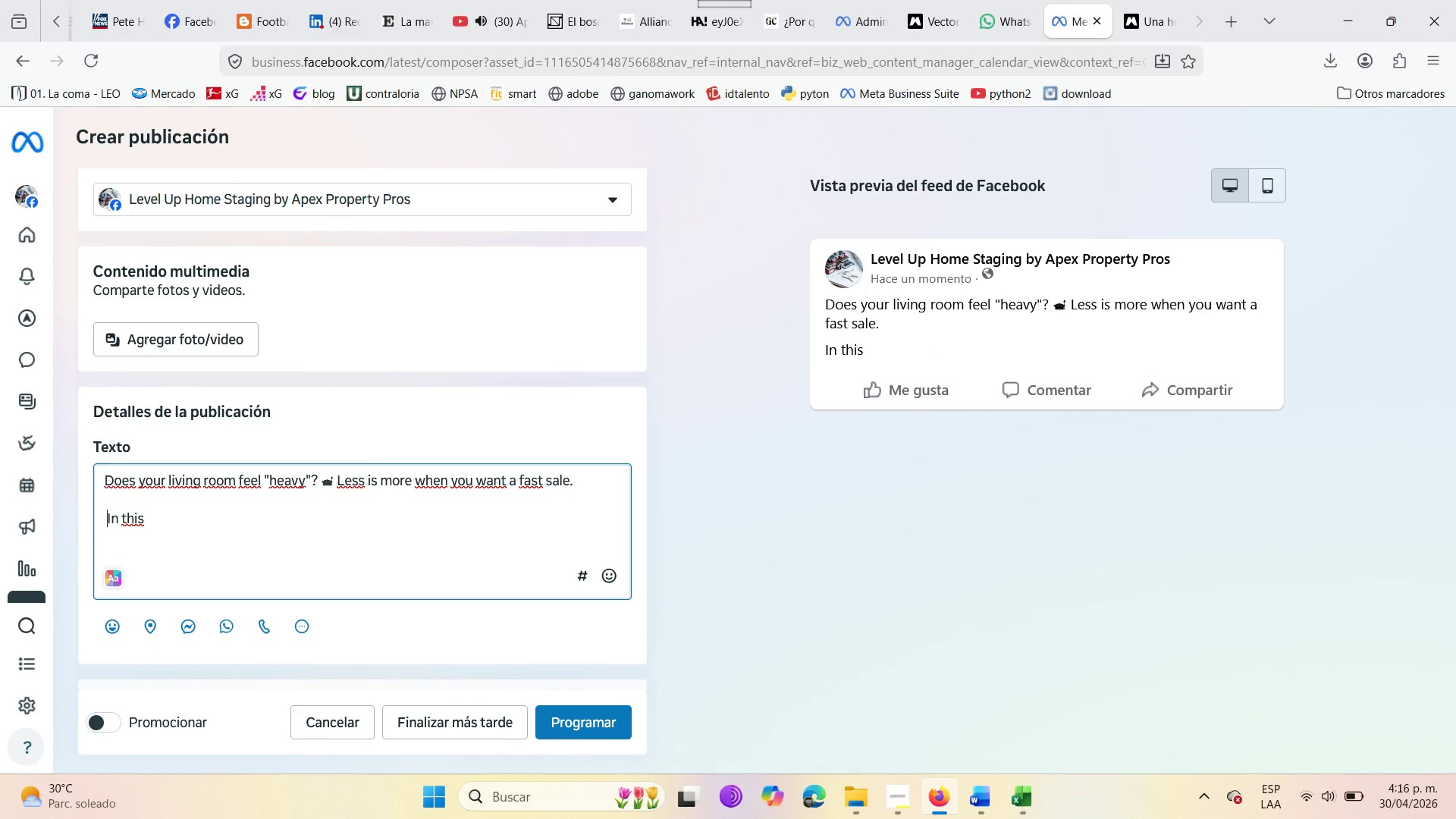 
key(Backspace)
 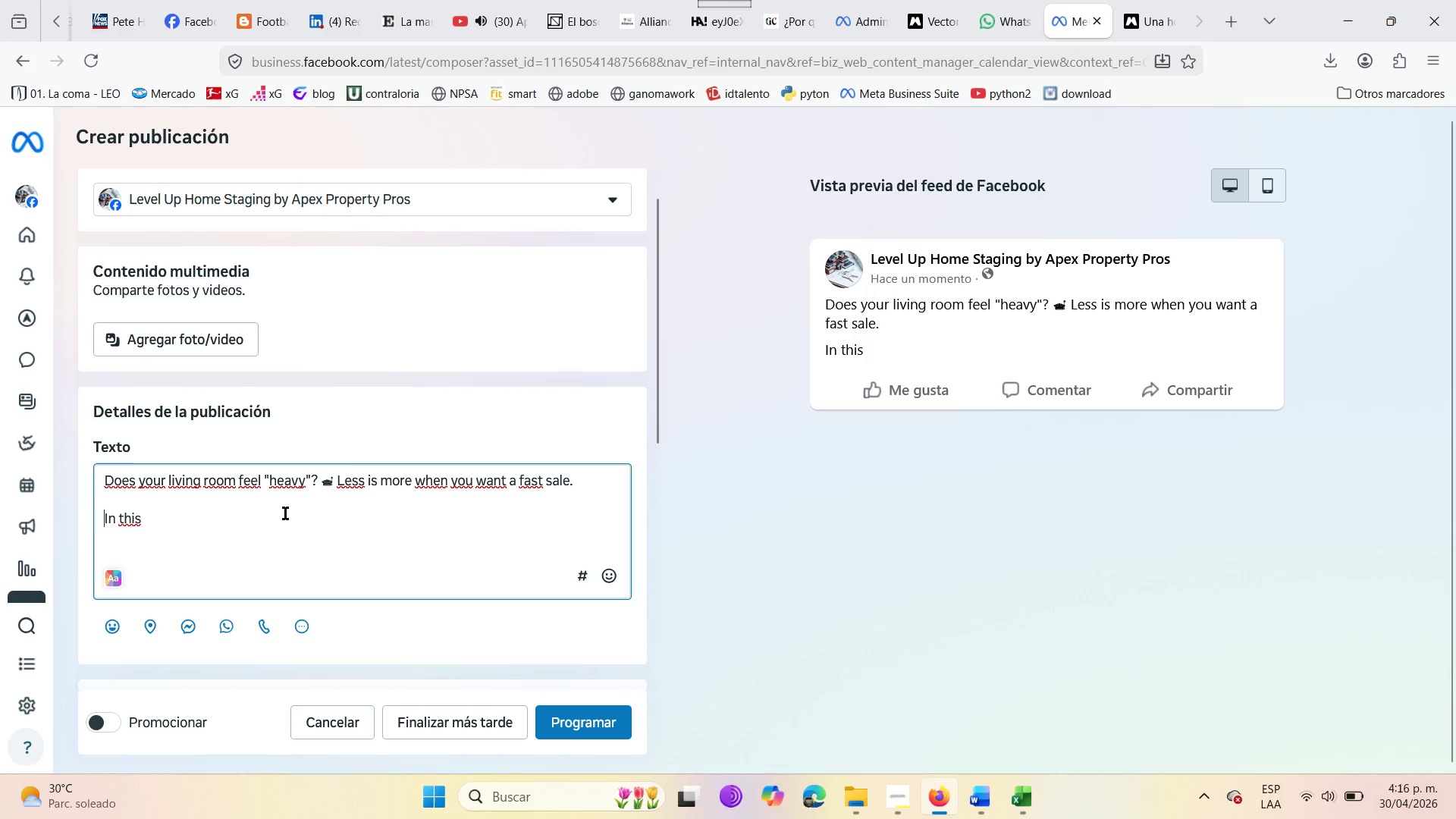 
wait(10.94)
 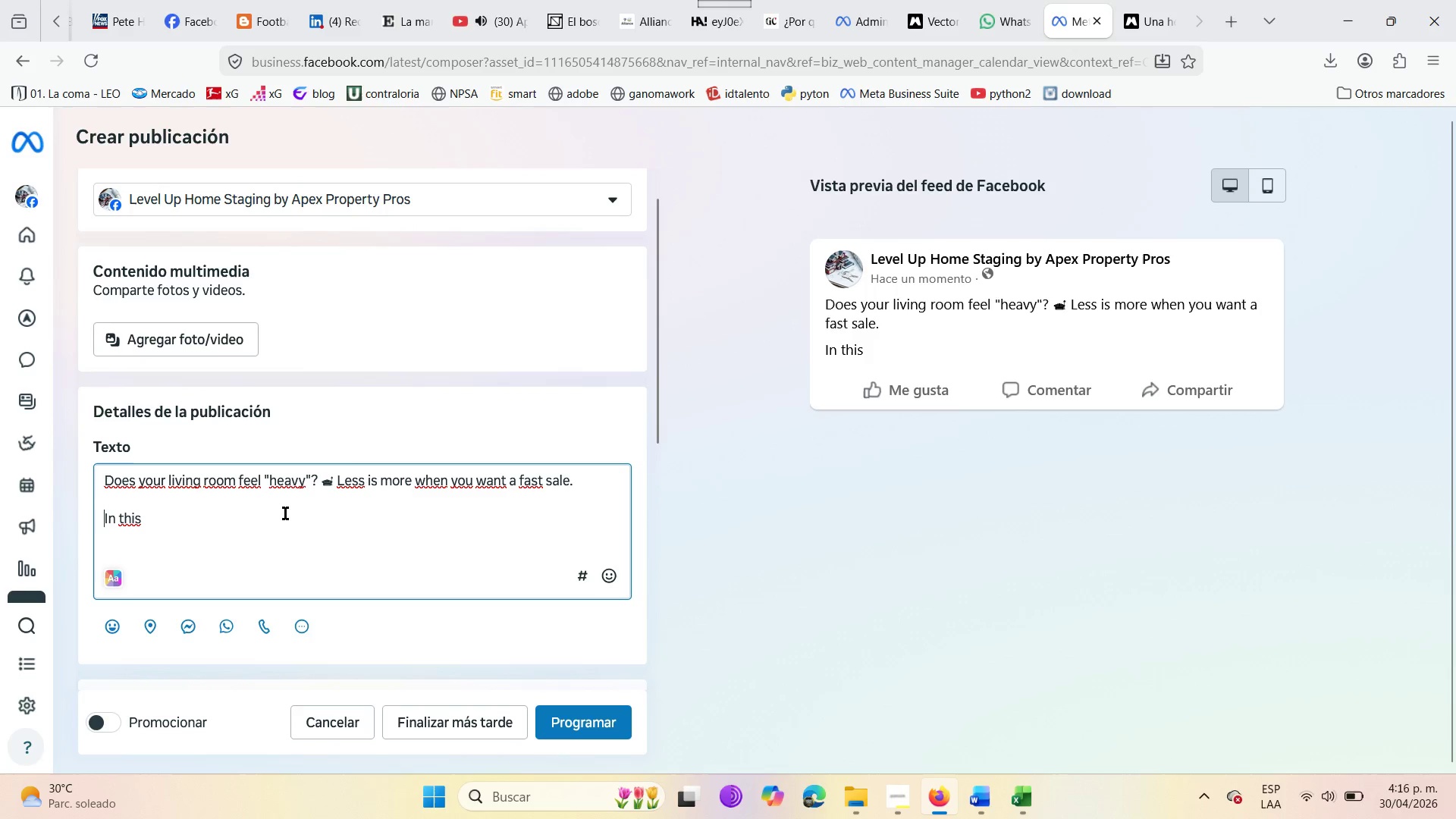 
left_click([193, 515])
 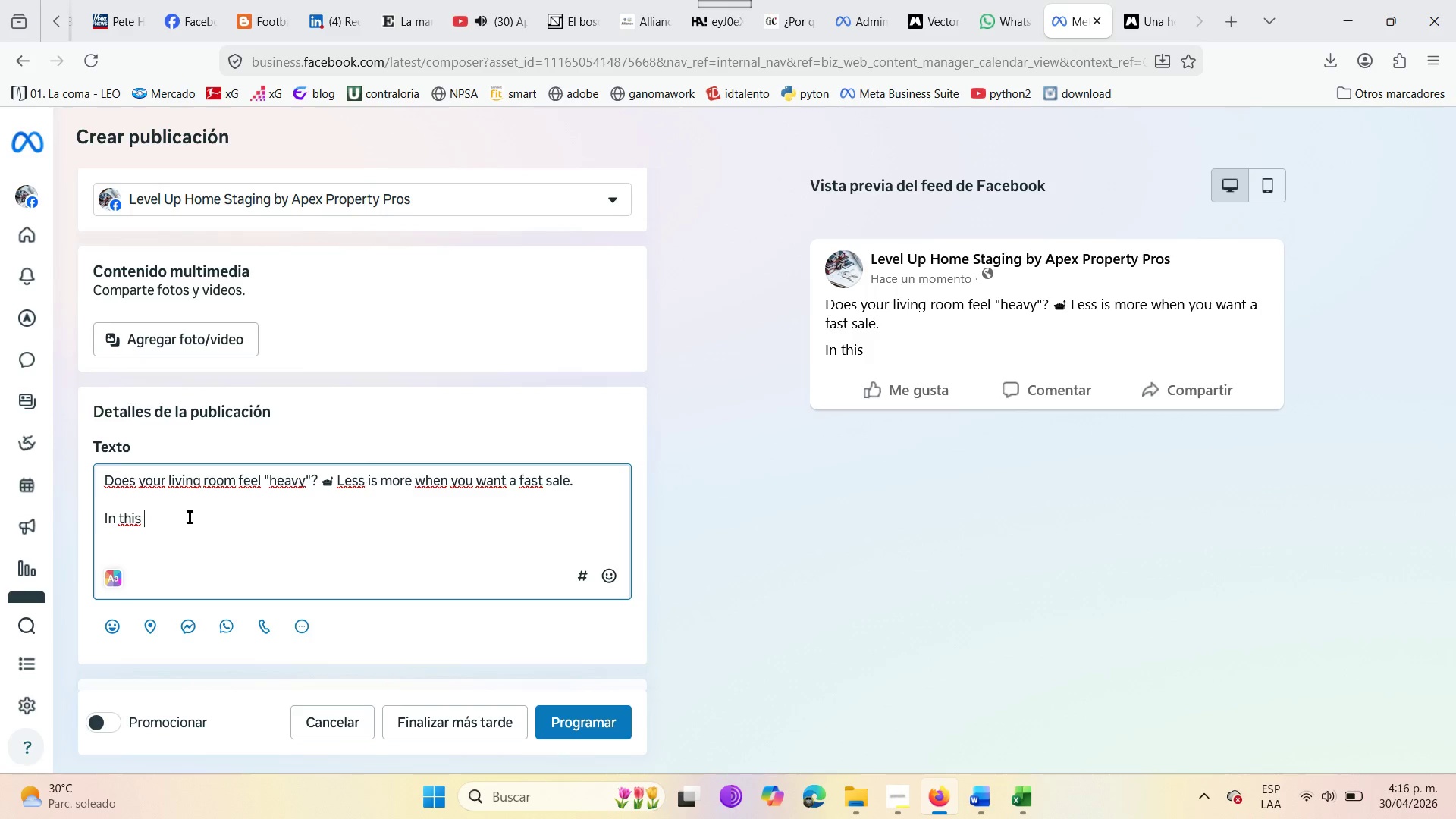 
wait(16.05)
 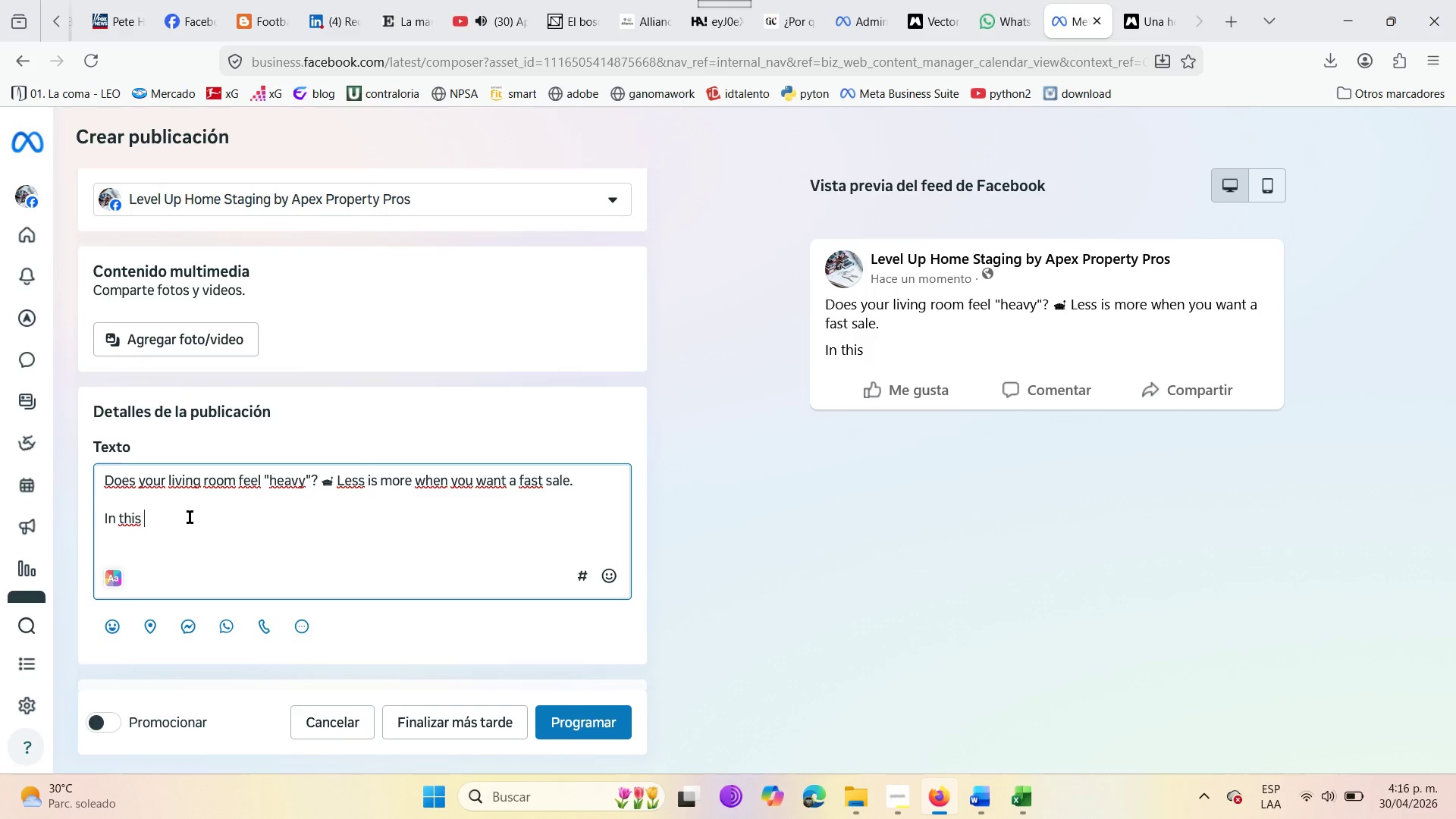 
type(project )
key(Backspace)
type(, )
 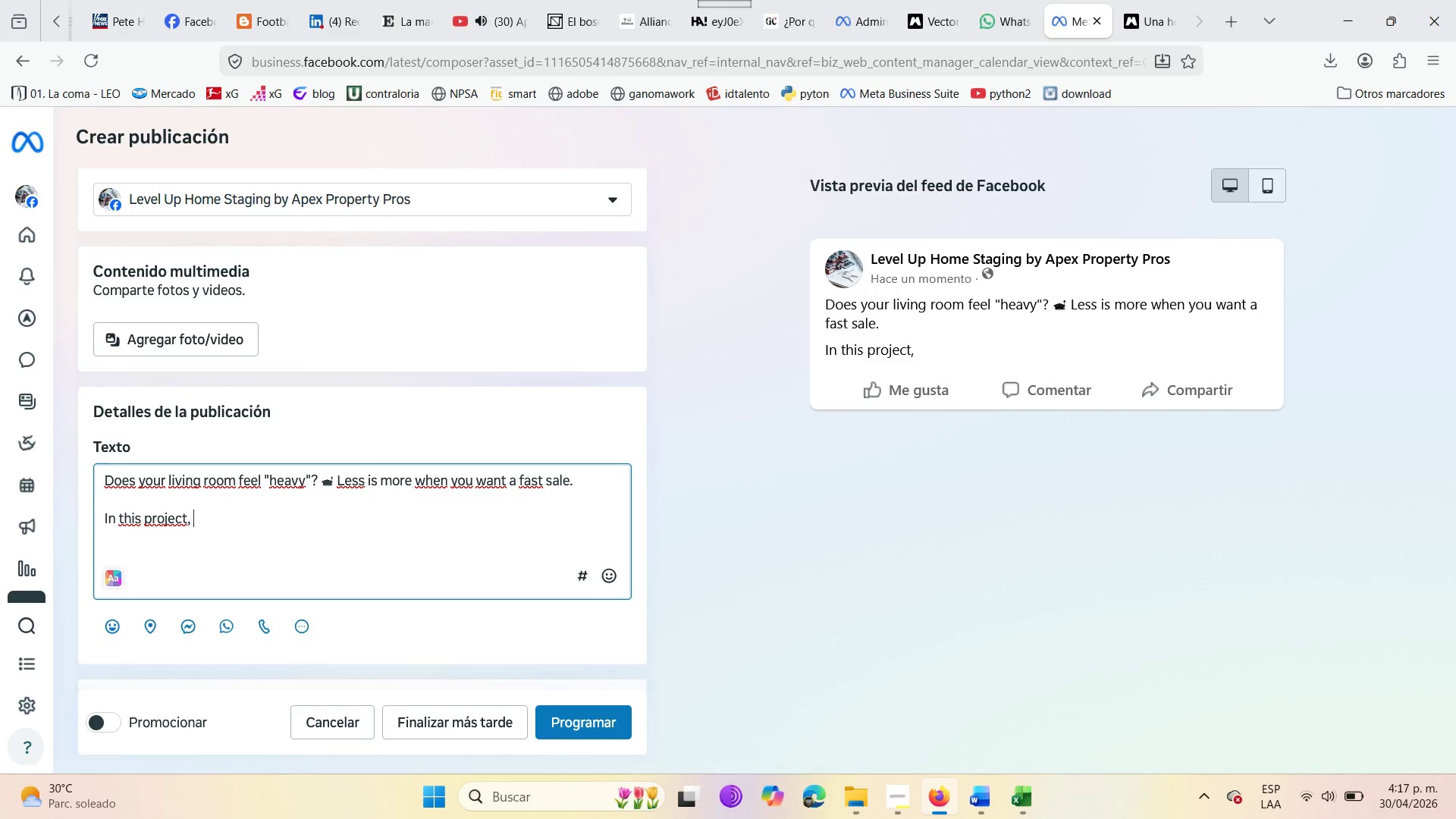 
type(we swapped bulky furniturwe )
key(Backspace)
key(Backspace)
type( )
 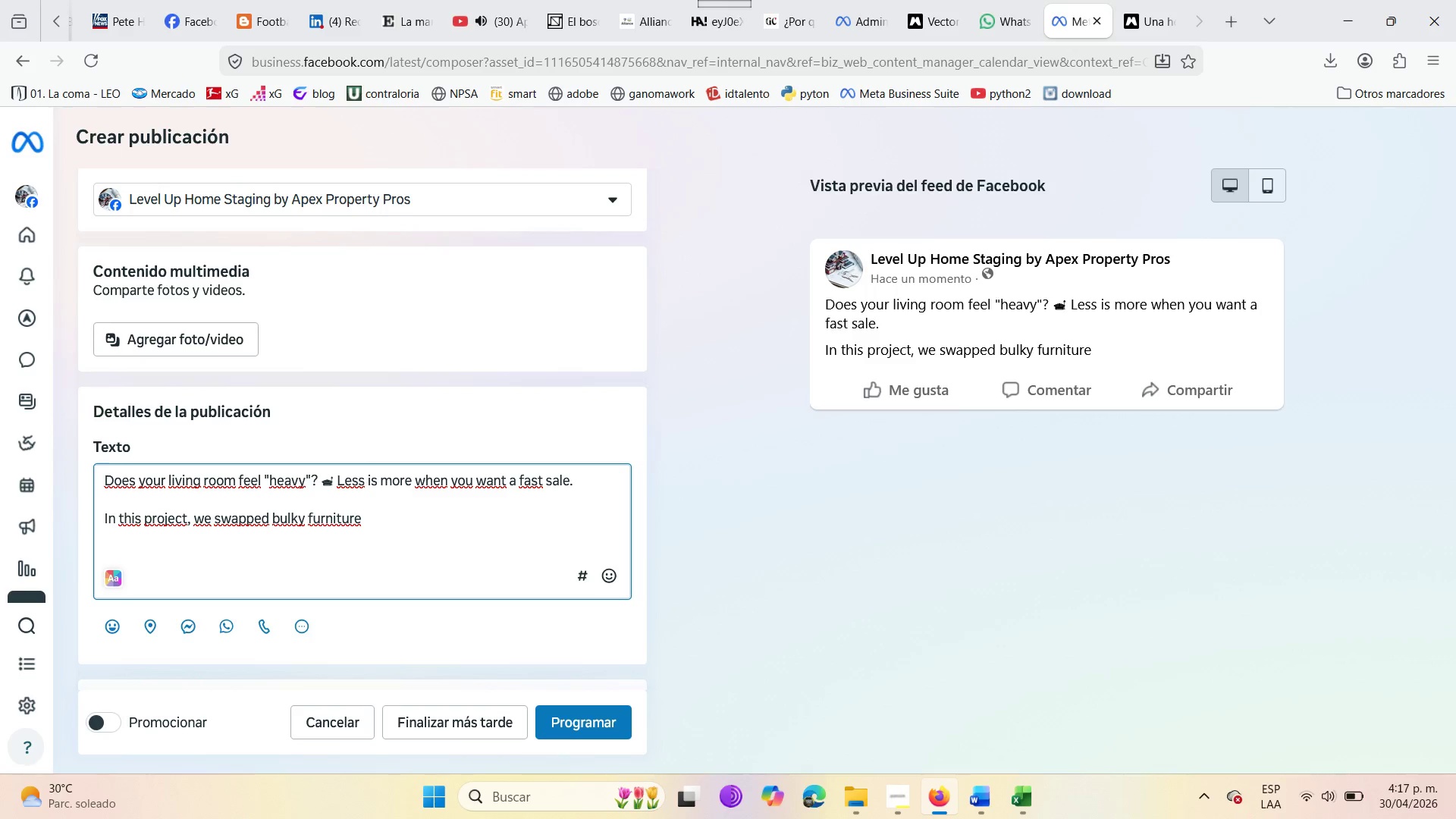 
type(for an open )
key(Backspace)
type(-concept flow that lets the home )
 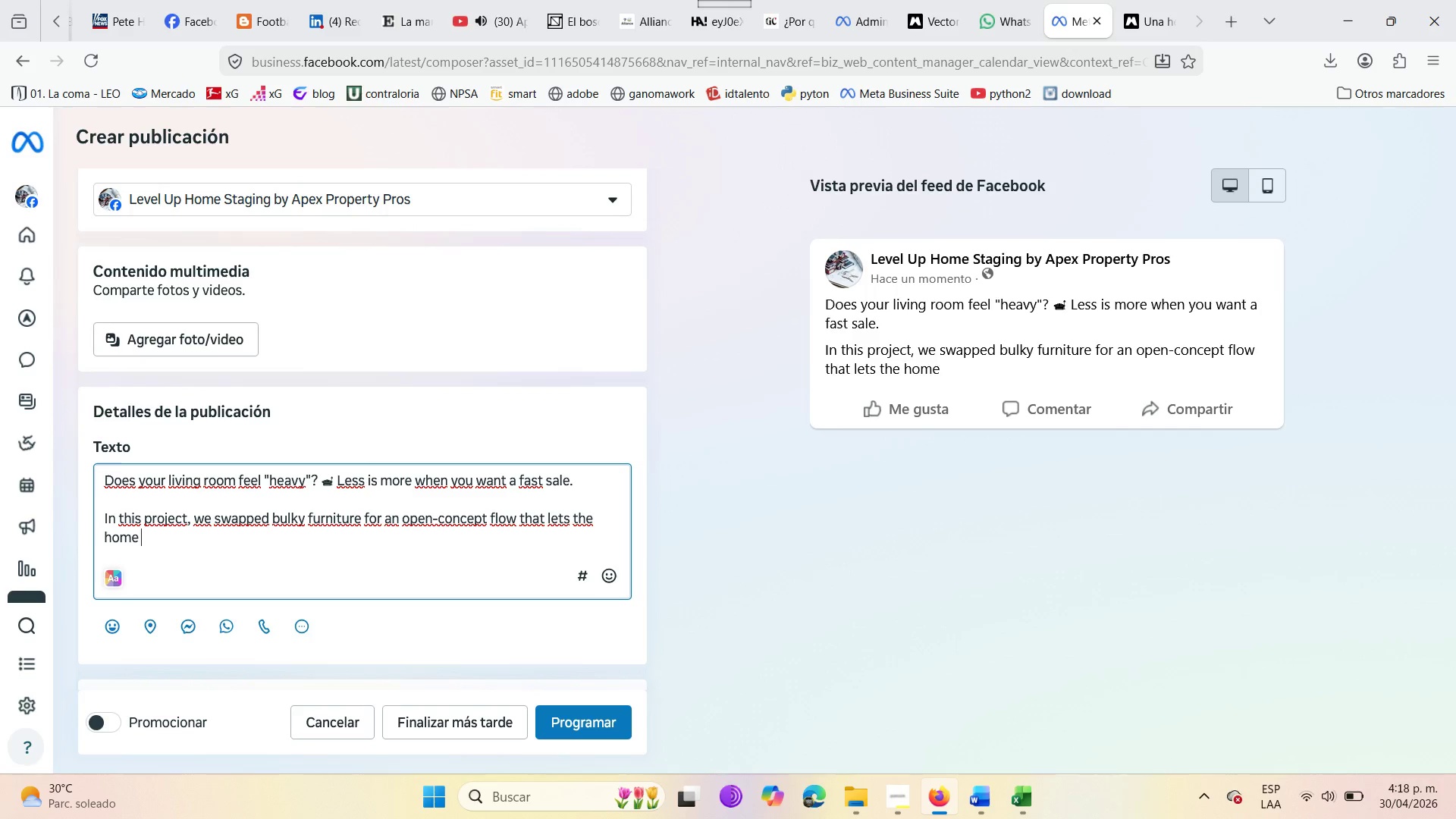 
wait(18.45)
 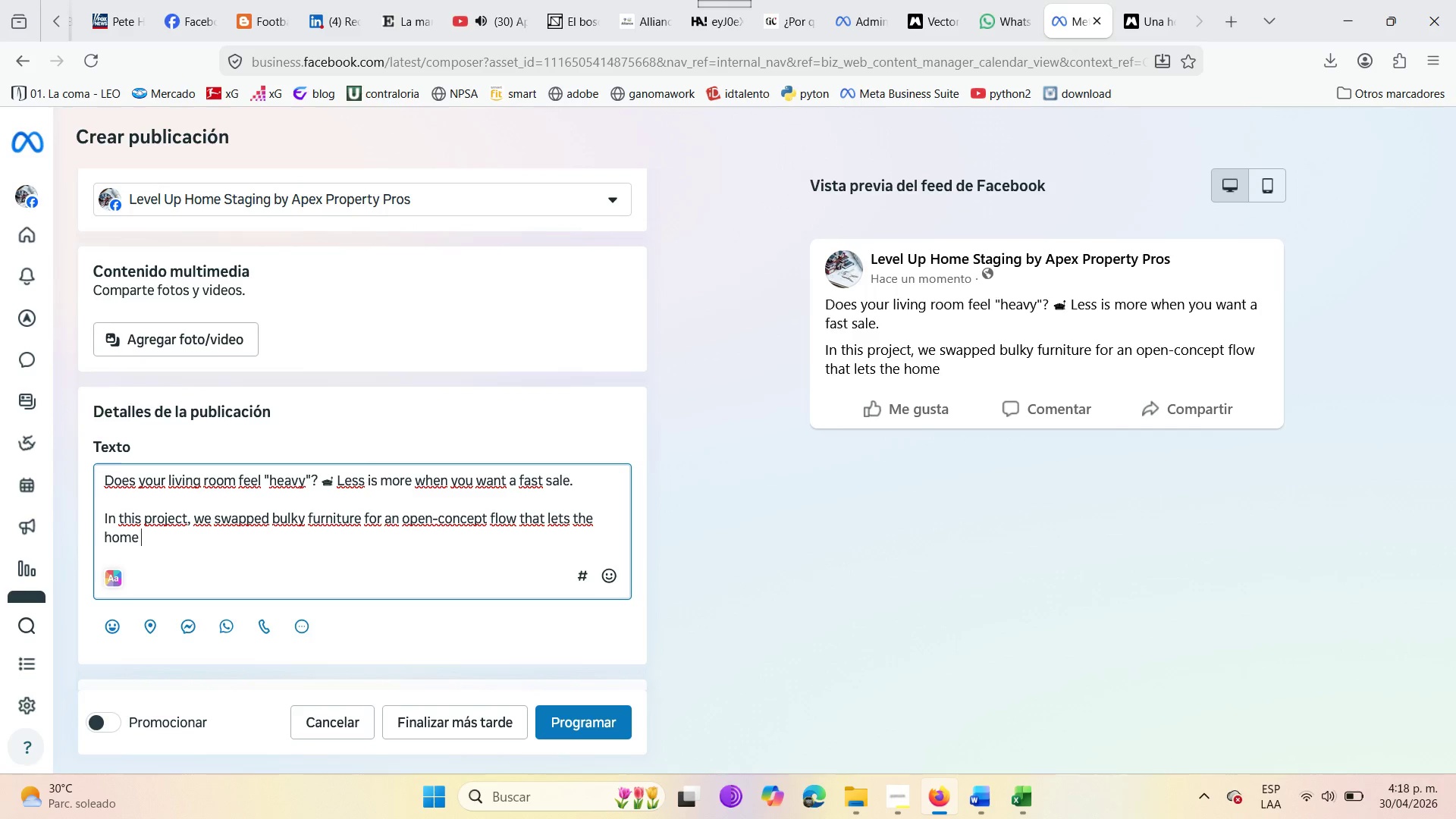 
key(Backspace)
key(Backspace)
key(Backspace)
type(me breathe )
 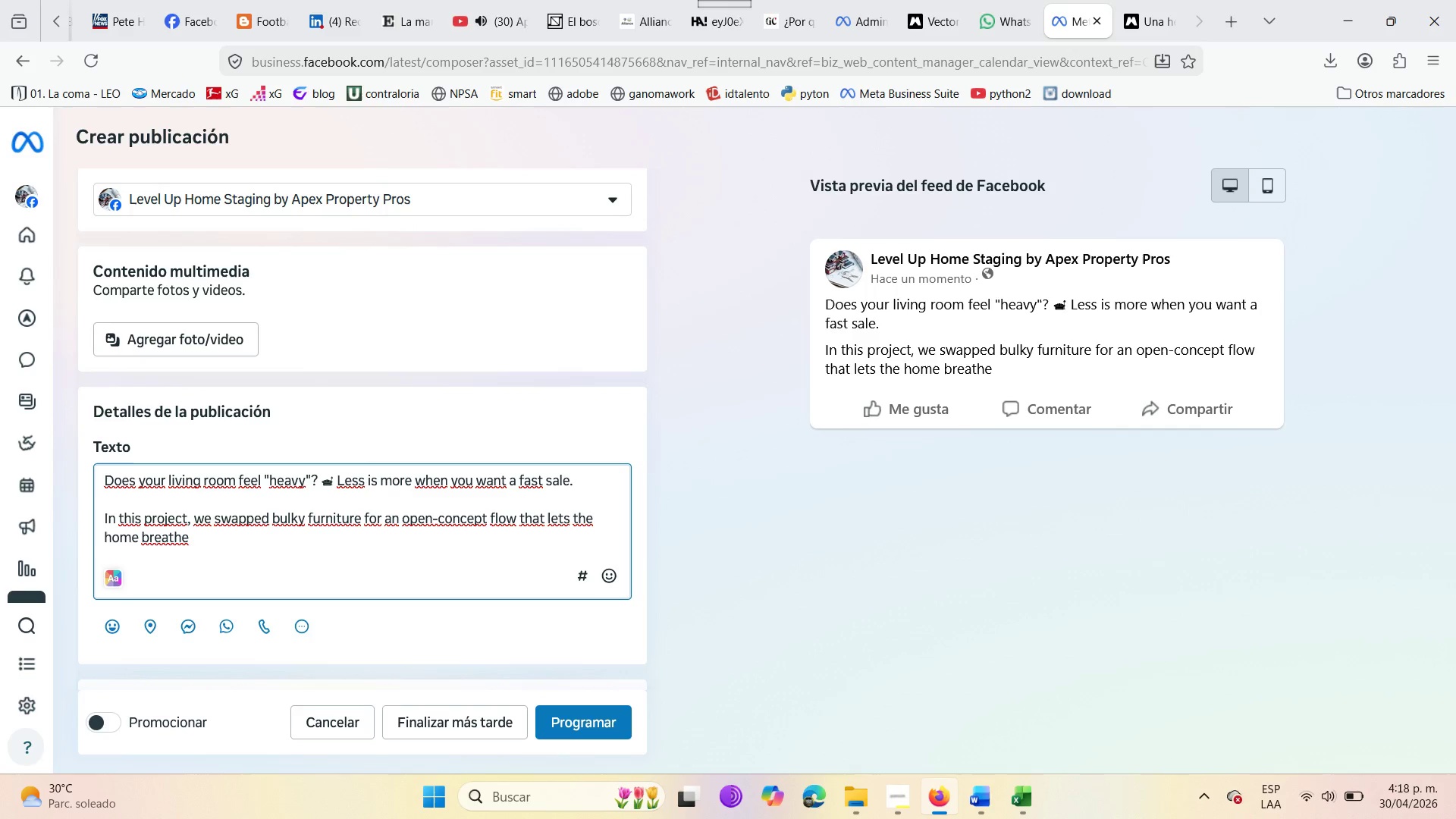 
wait(9.05)
 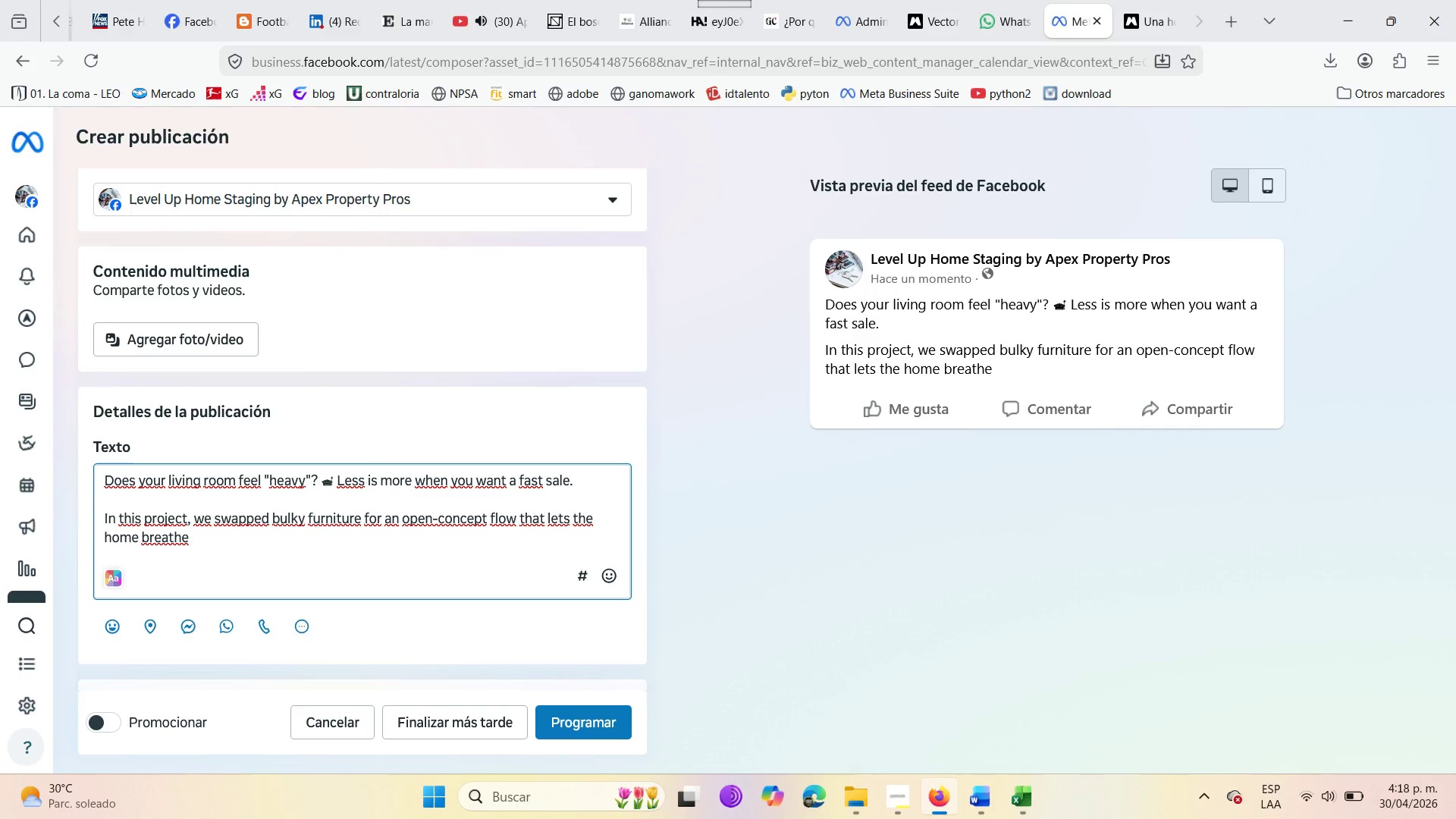 
key(Backspace)
 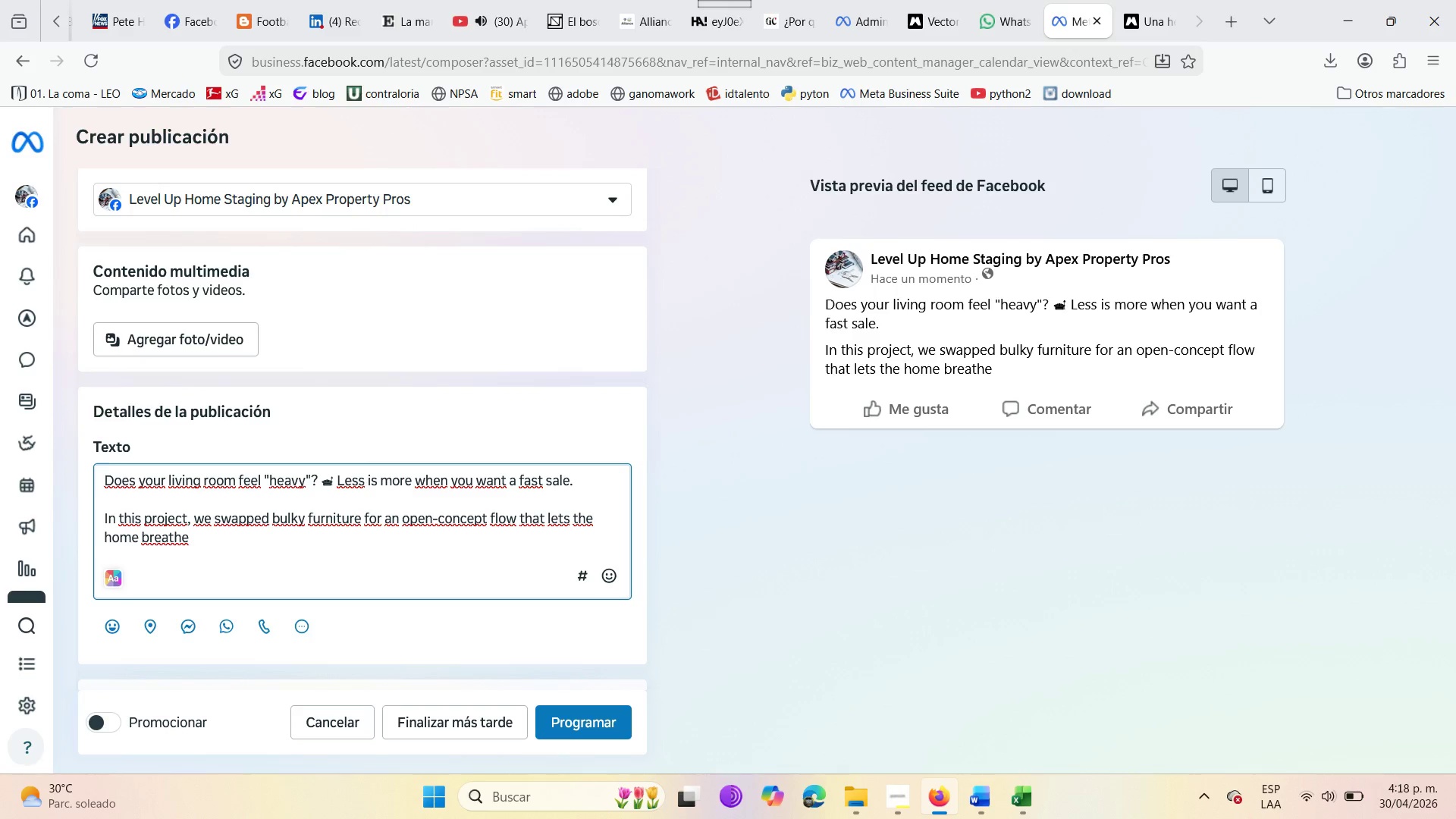 
key(Period)
 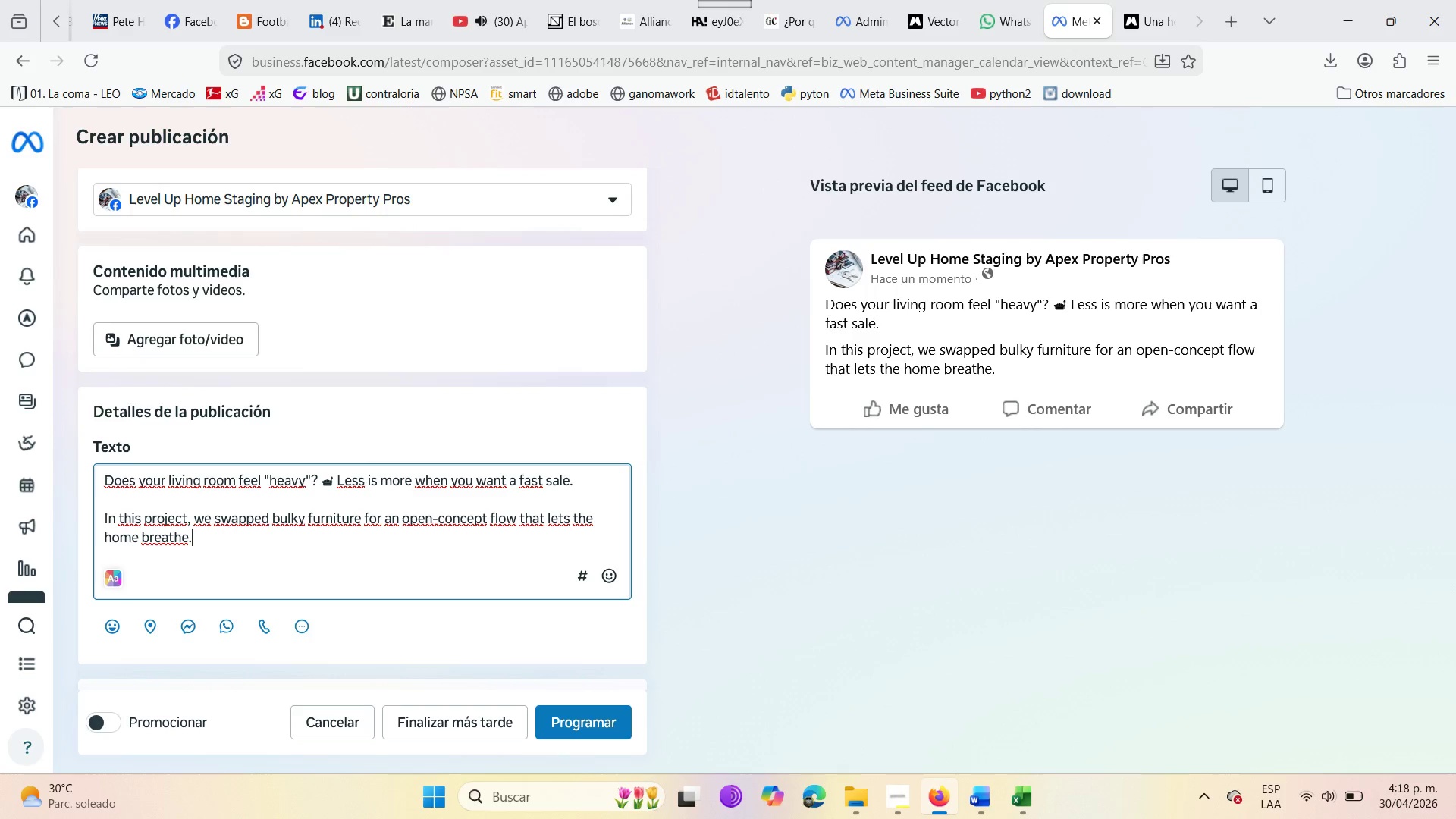 
key(Space)
 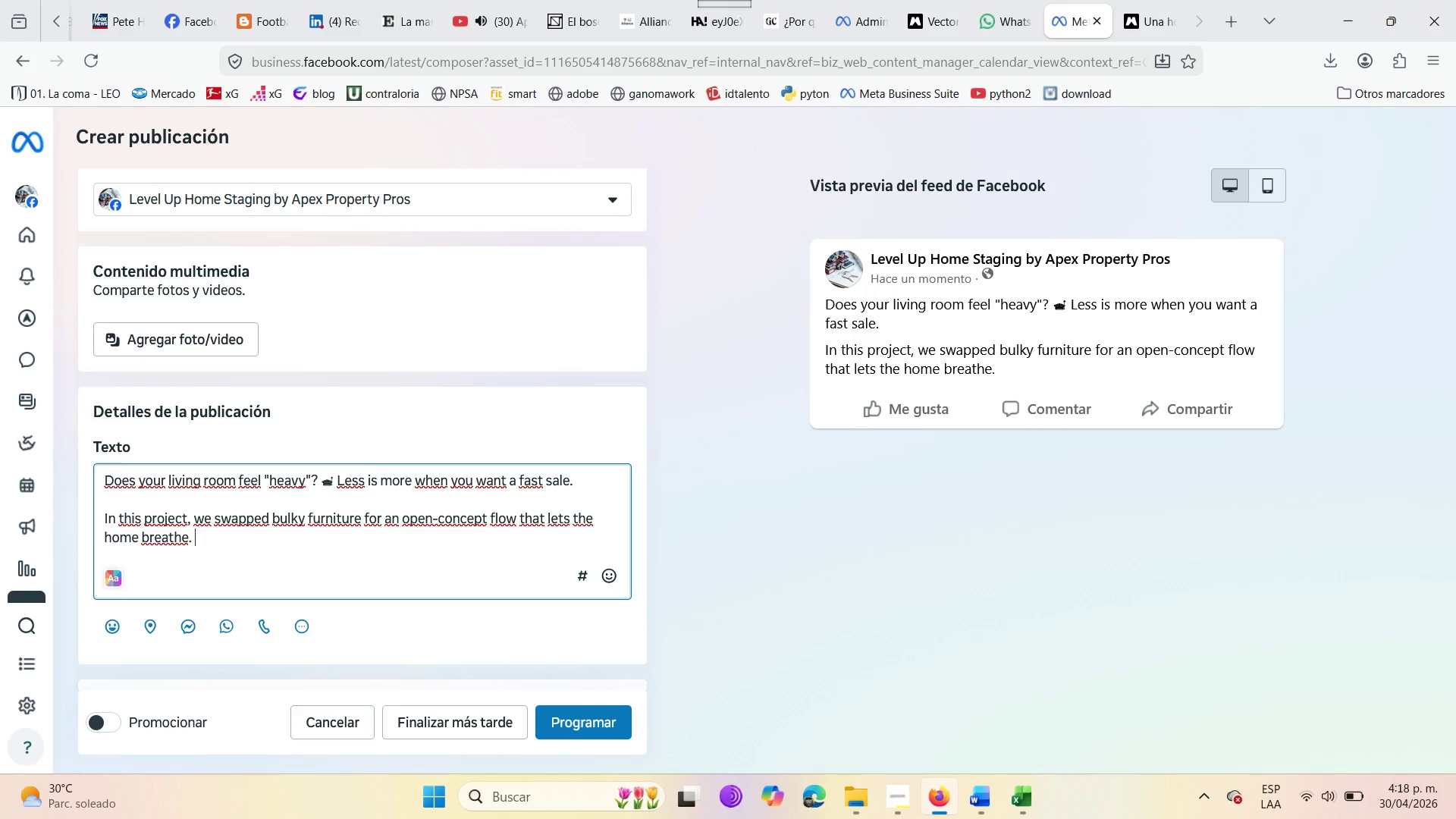 
key(Enter)
 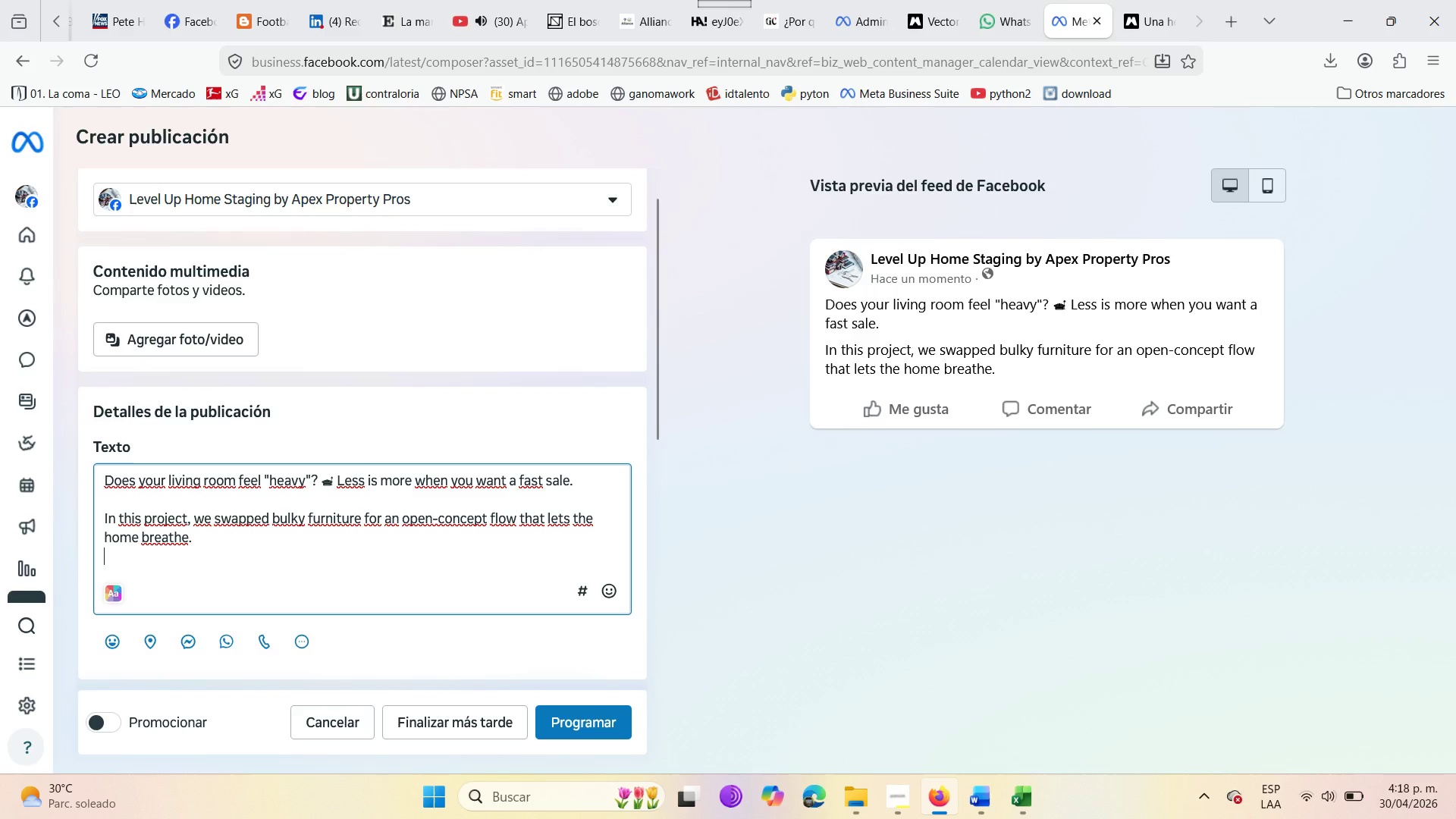 
key(Enter)
 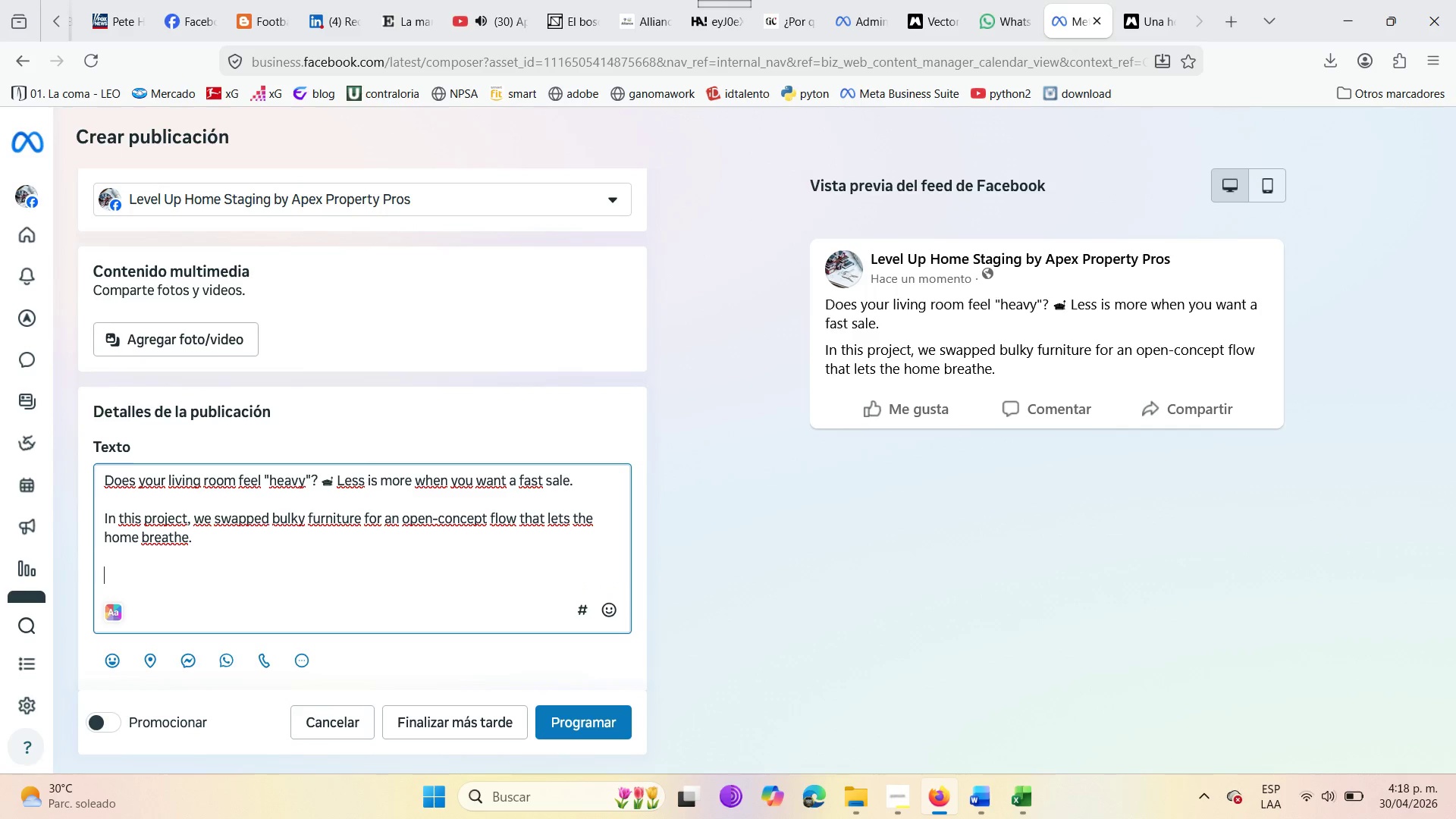 
wait(12.12)
 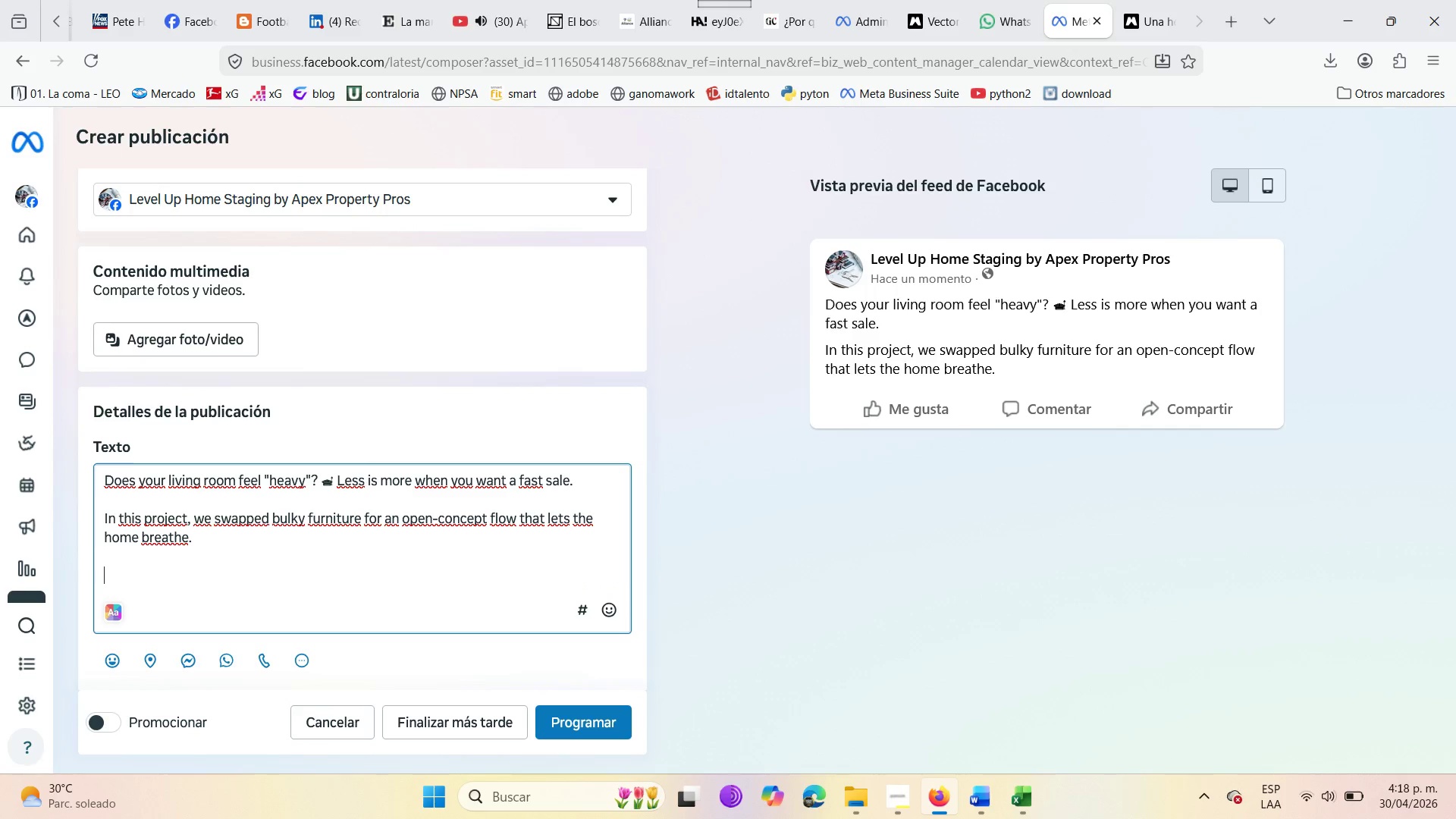 
type(We secure a 12.5% increased in offers )
key(Backspace)
type(! )
 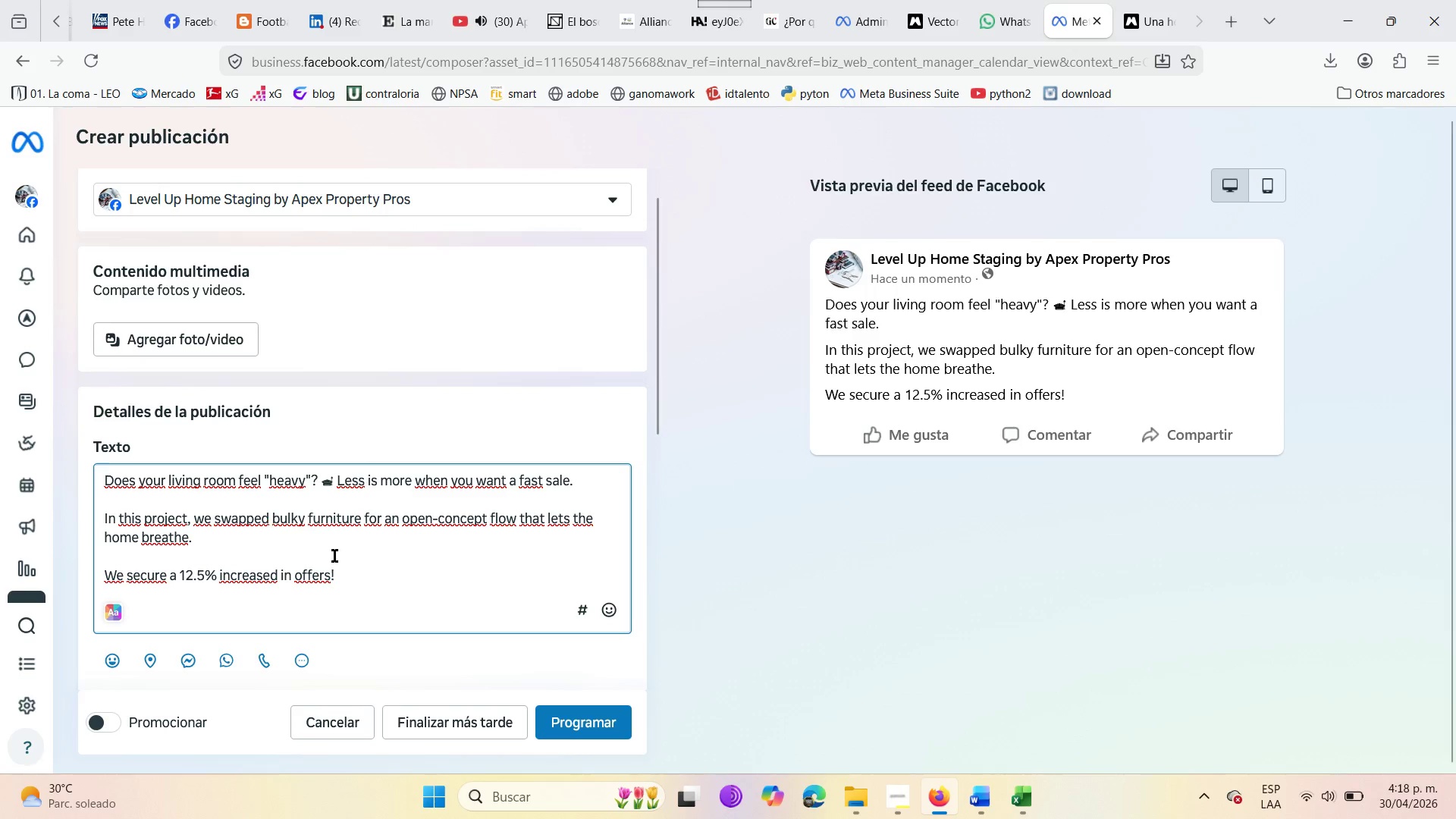 
key(Enter)
 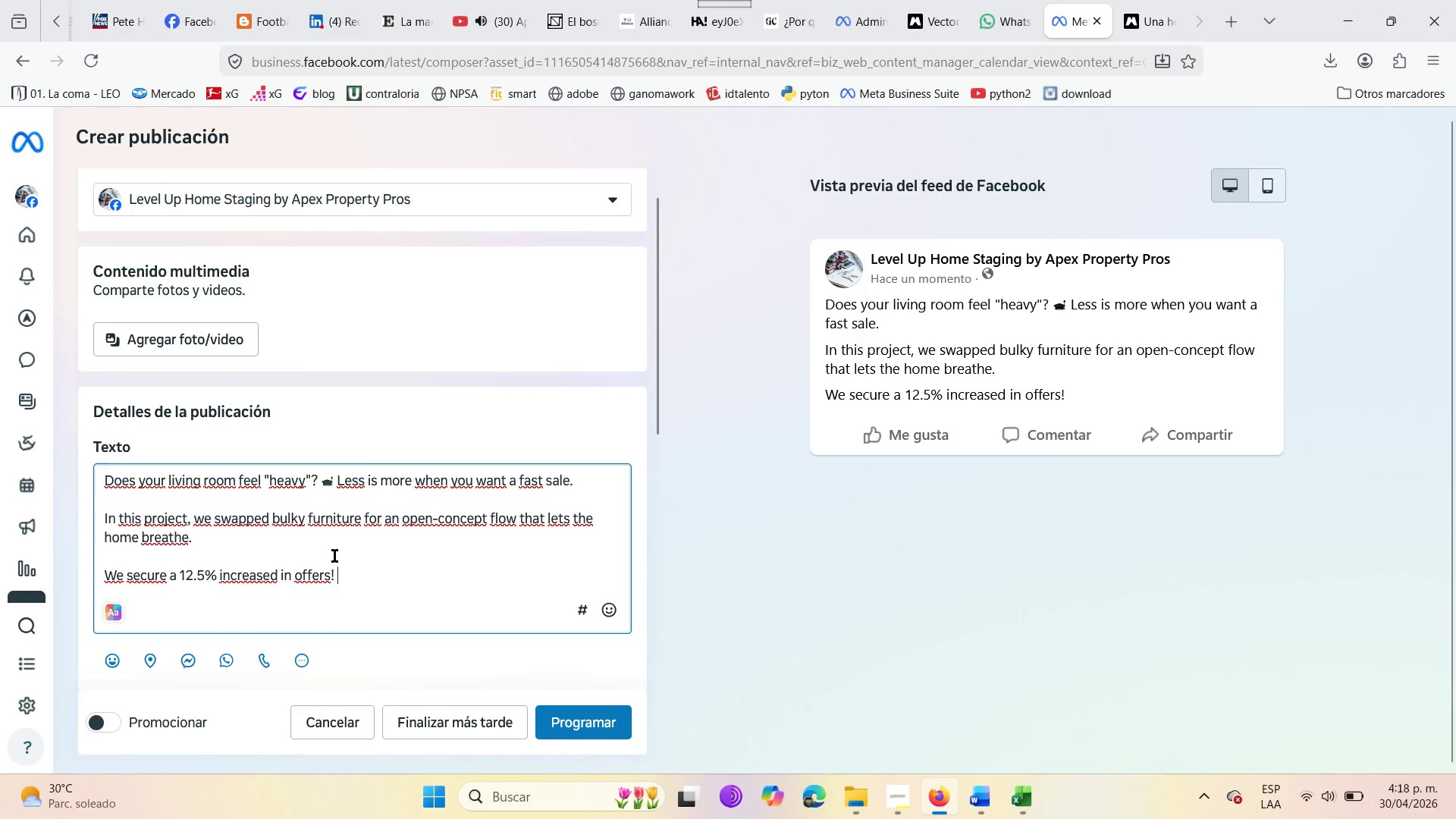 
key(Enter)
 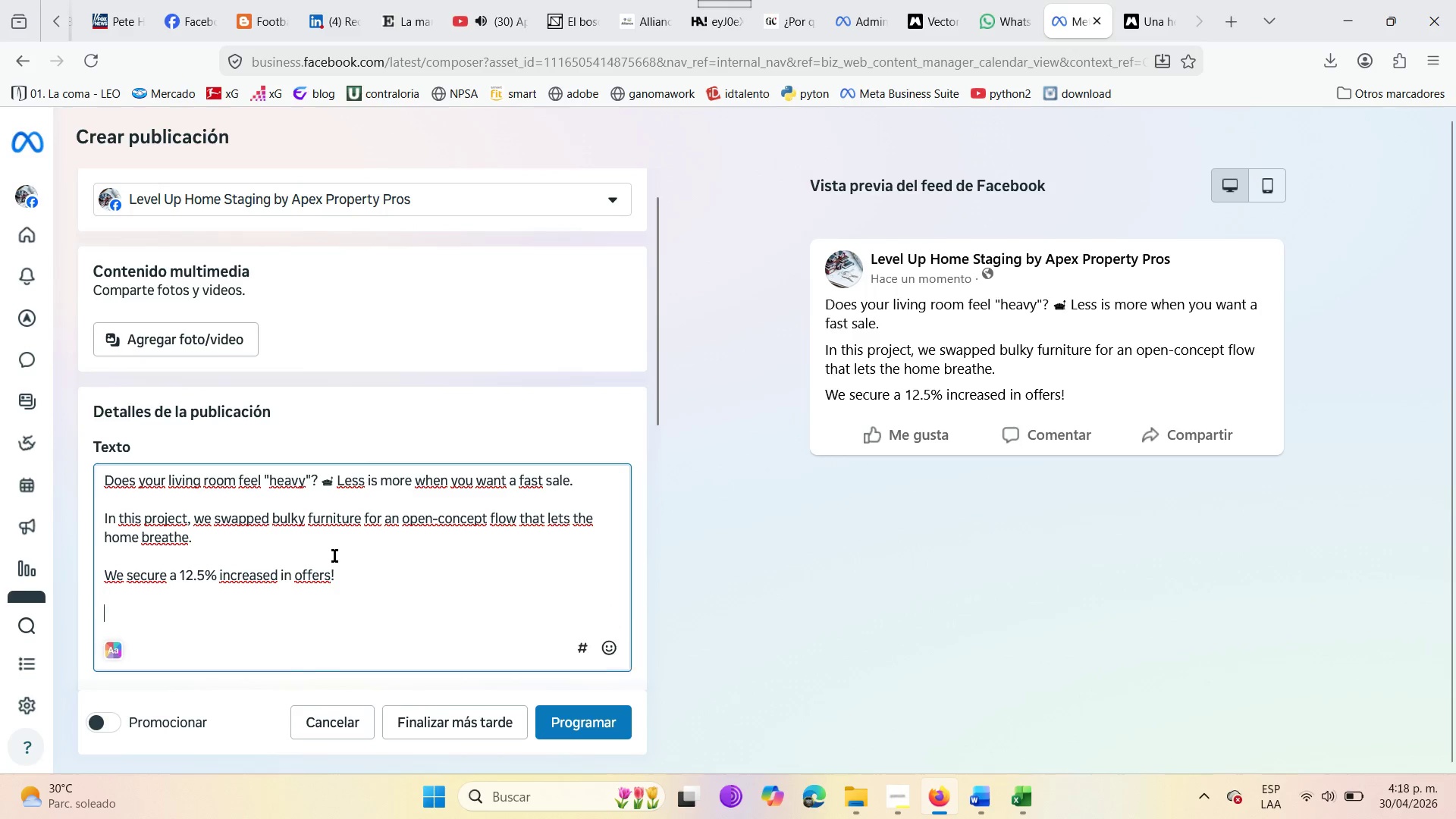 
key(Enter)
 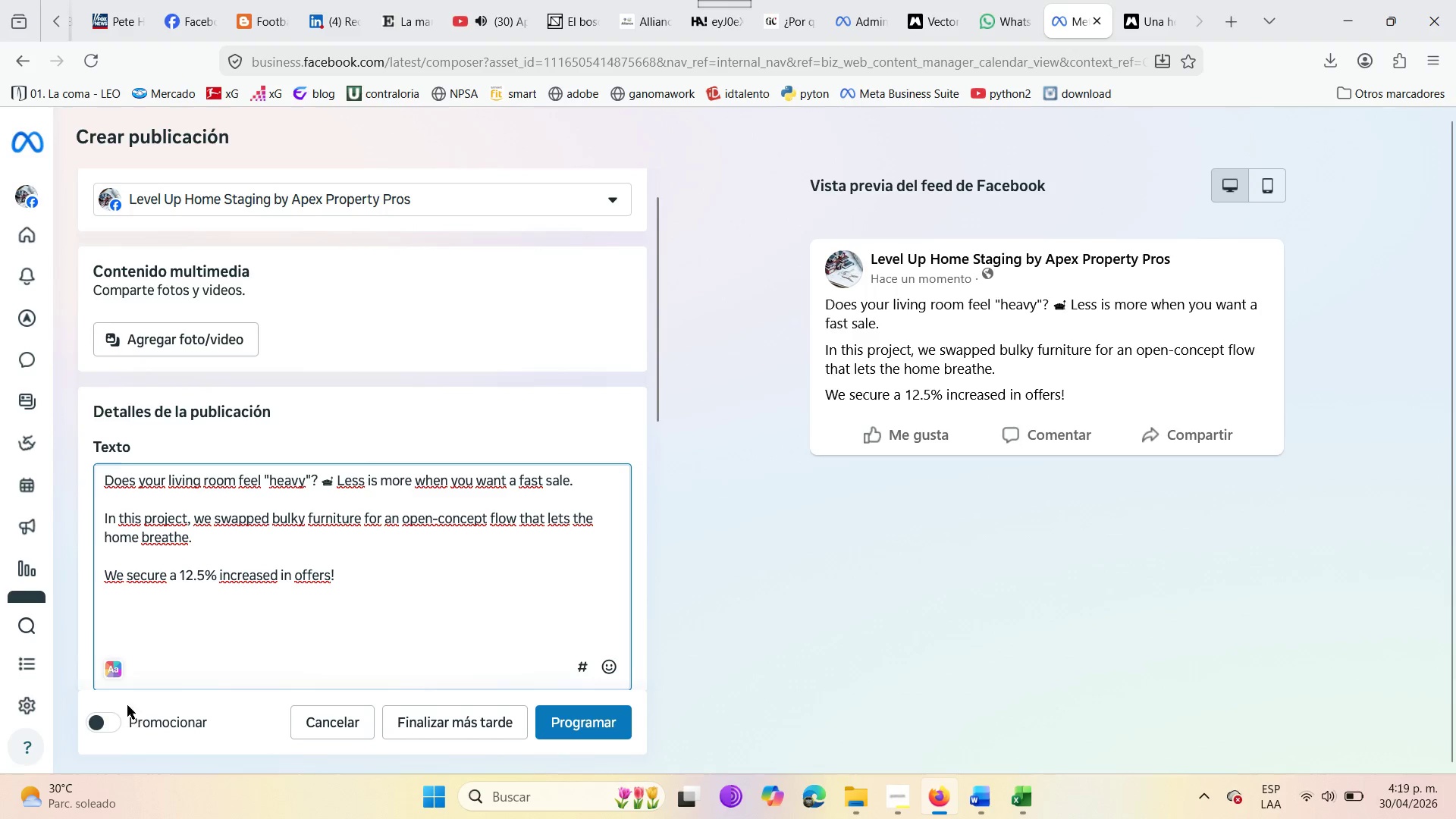 
wait(5.75)
 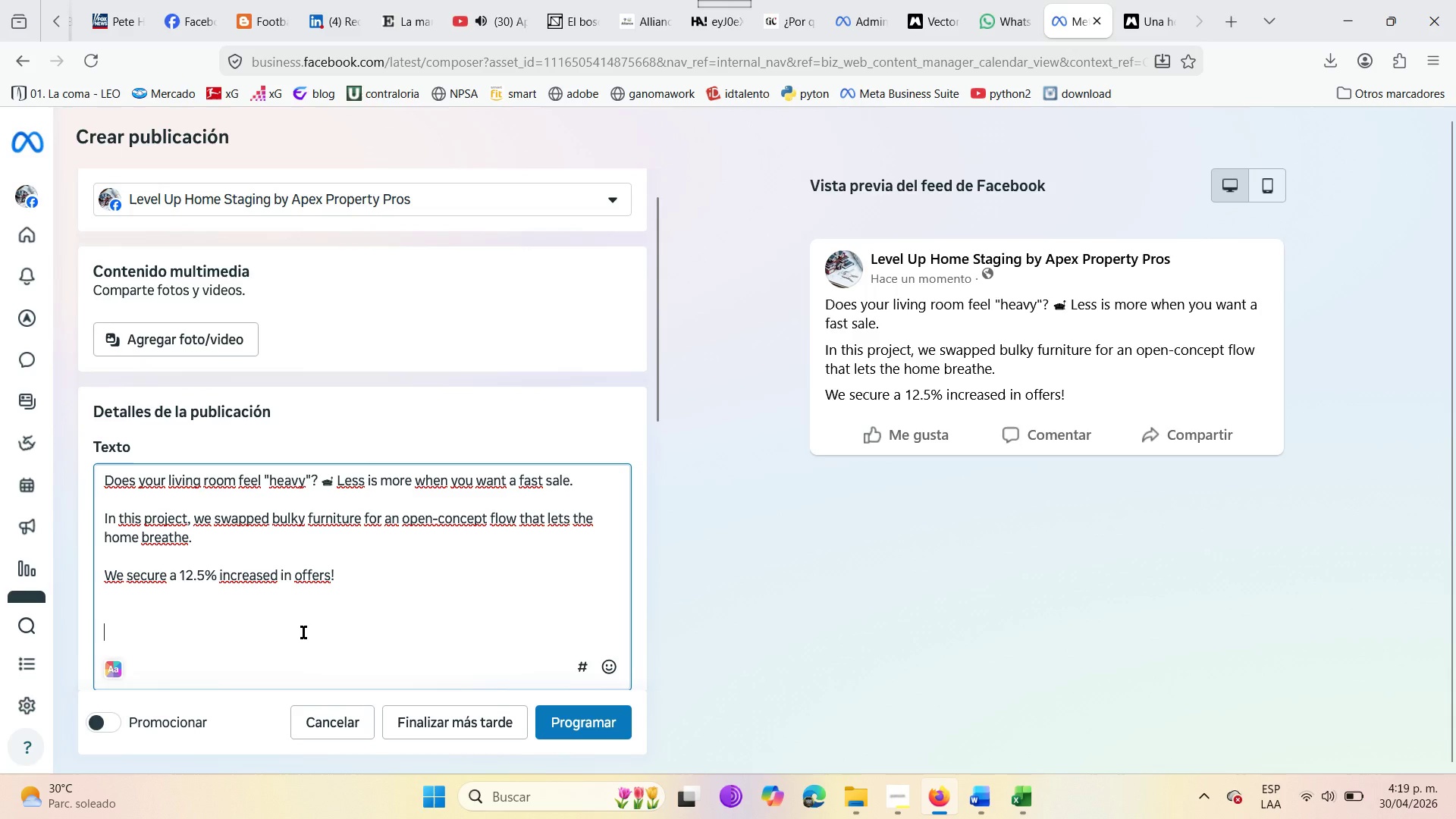 
scroll: coordinate [354, 612], scroll_direction: down, amount: 2.0
 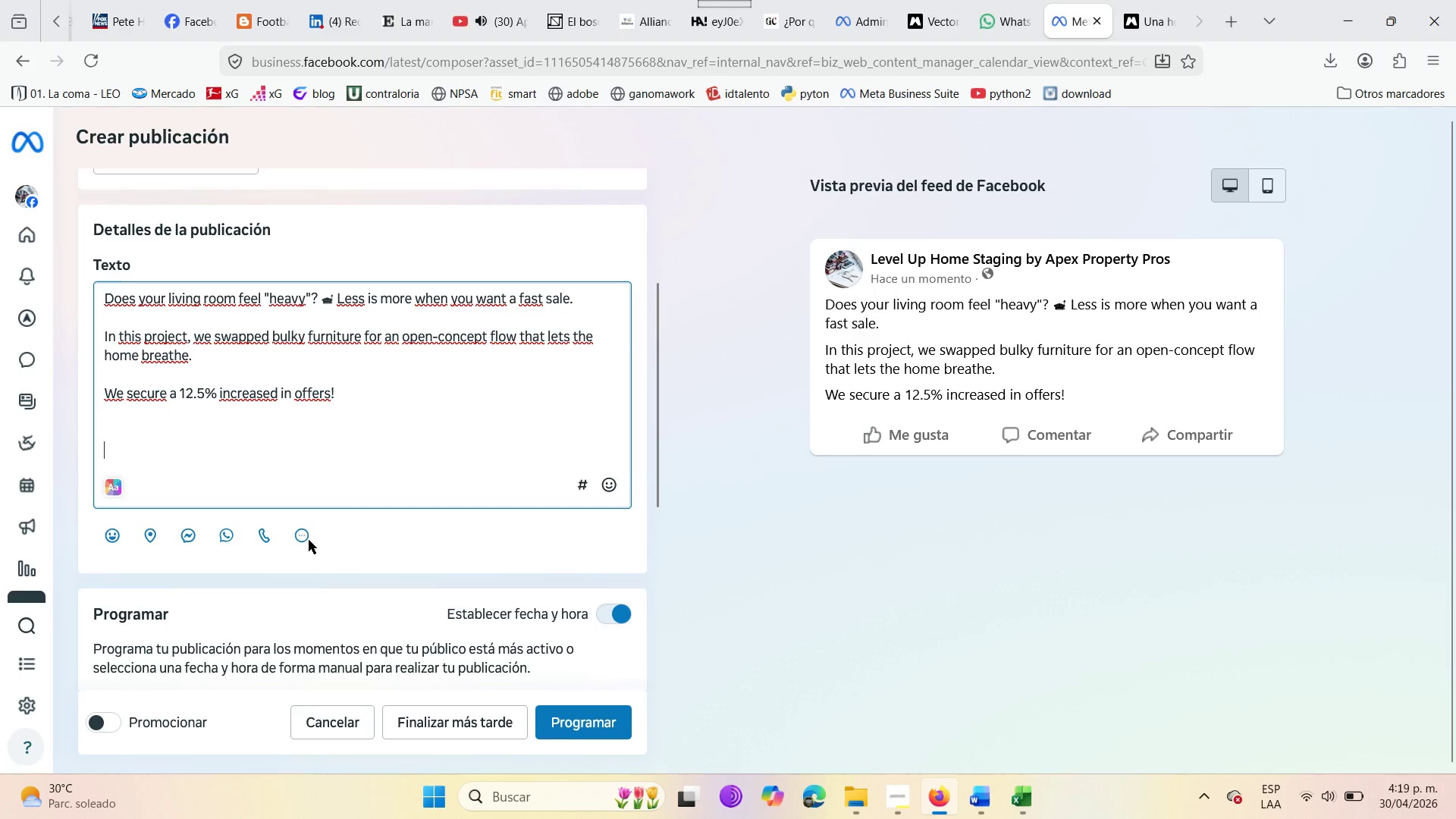 
left_click([303, 539])
 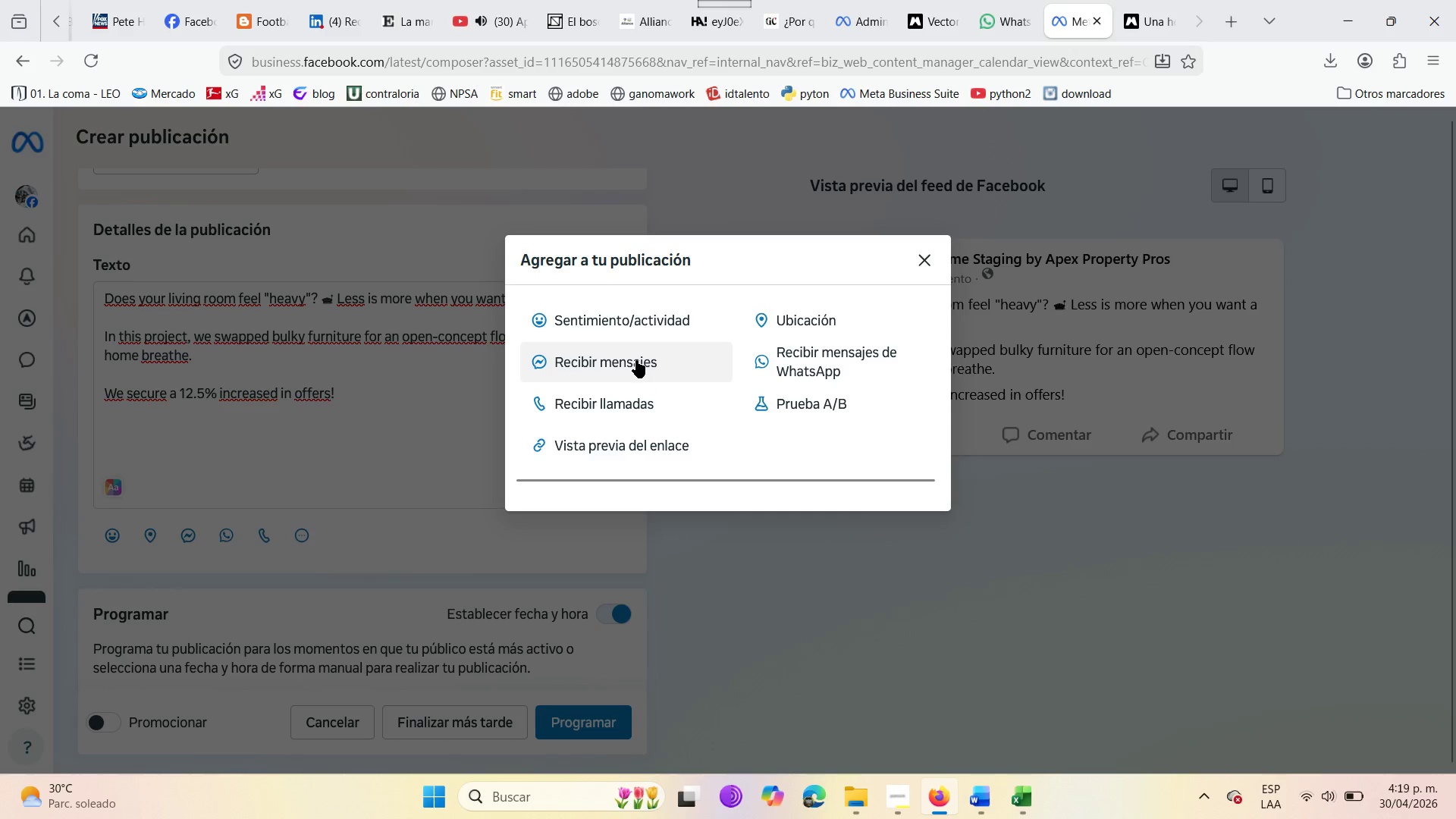 
left_click([636, 360])
 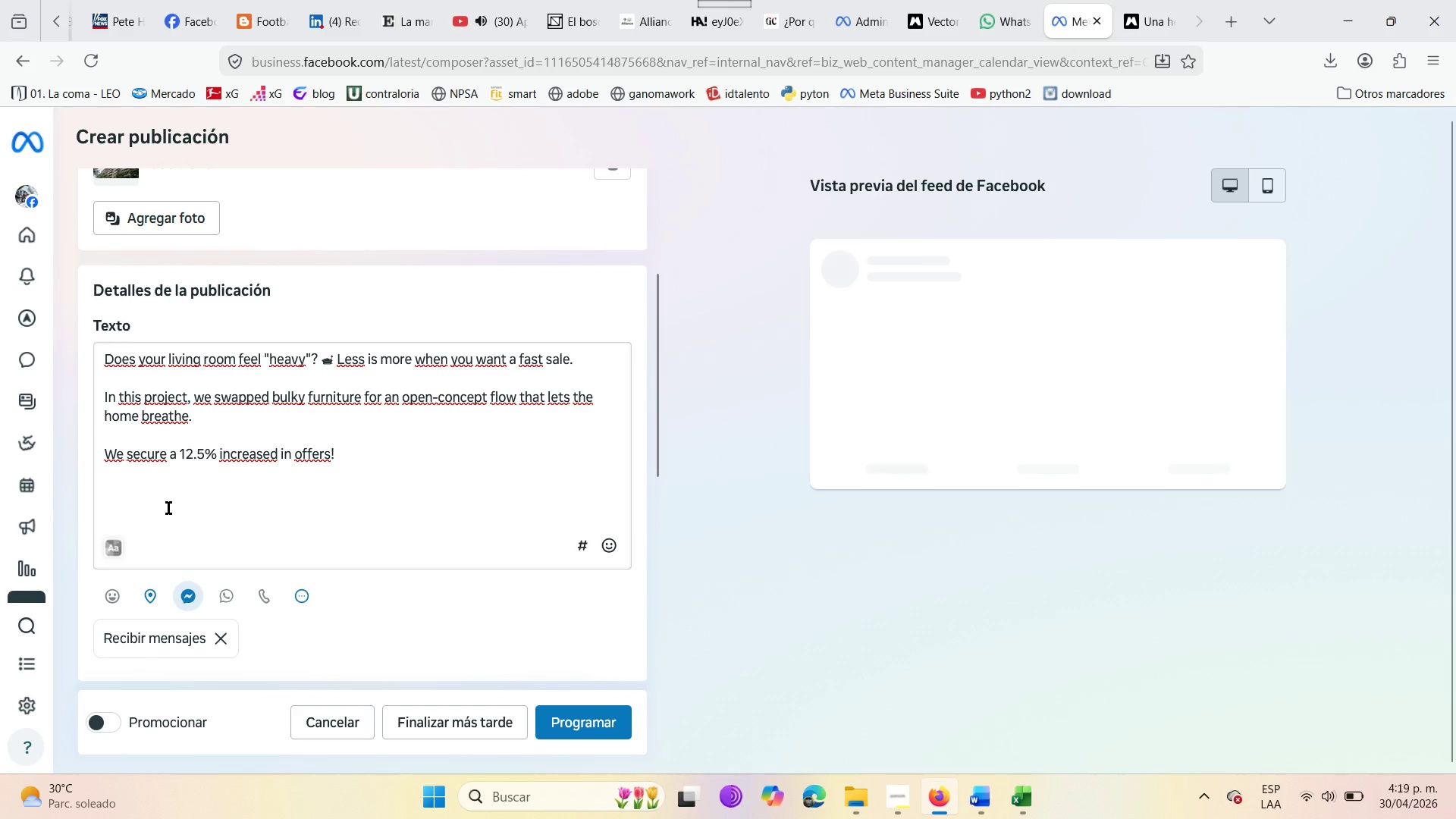 
left_click([164, 501])
 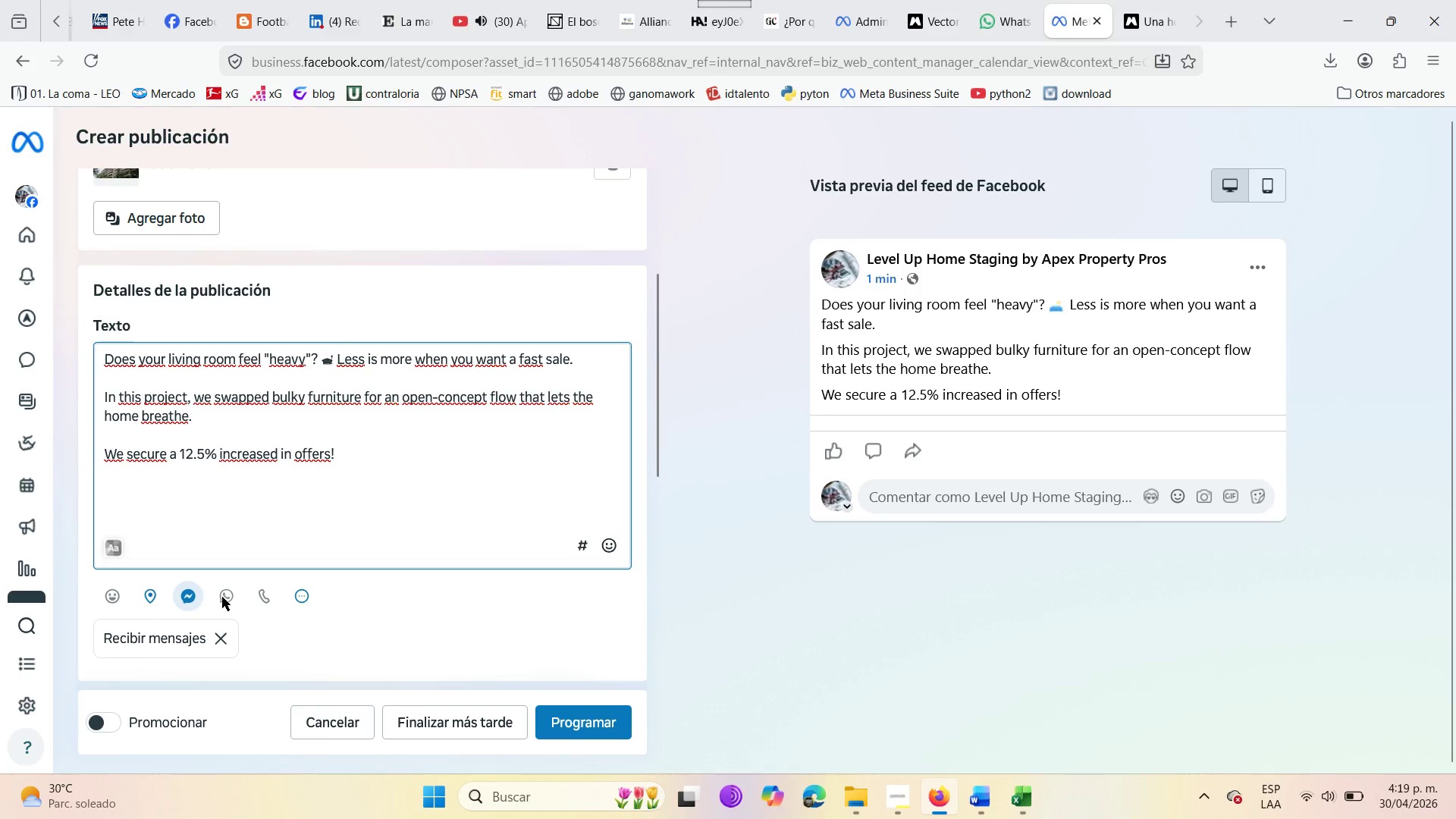 
left_click([225, 597])
 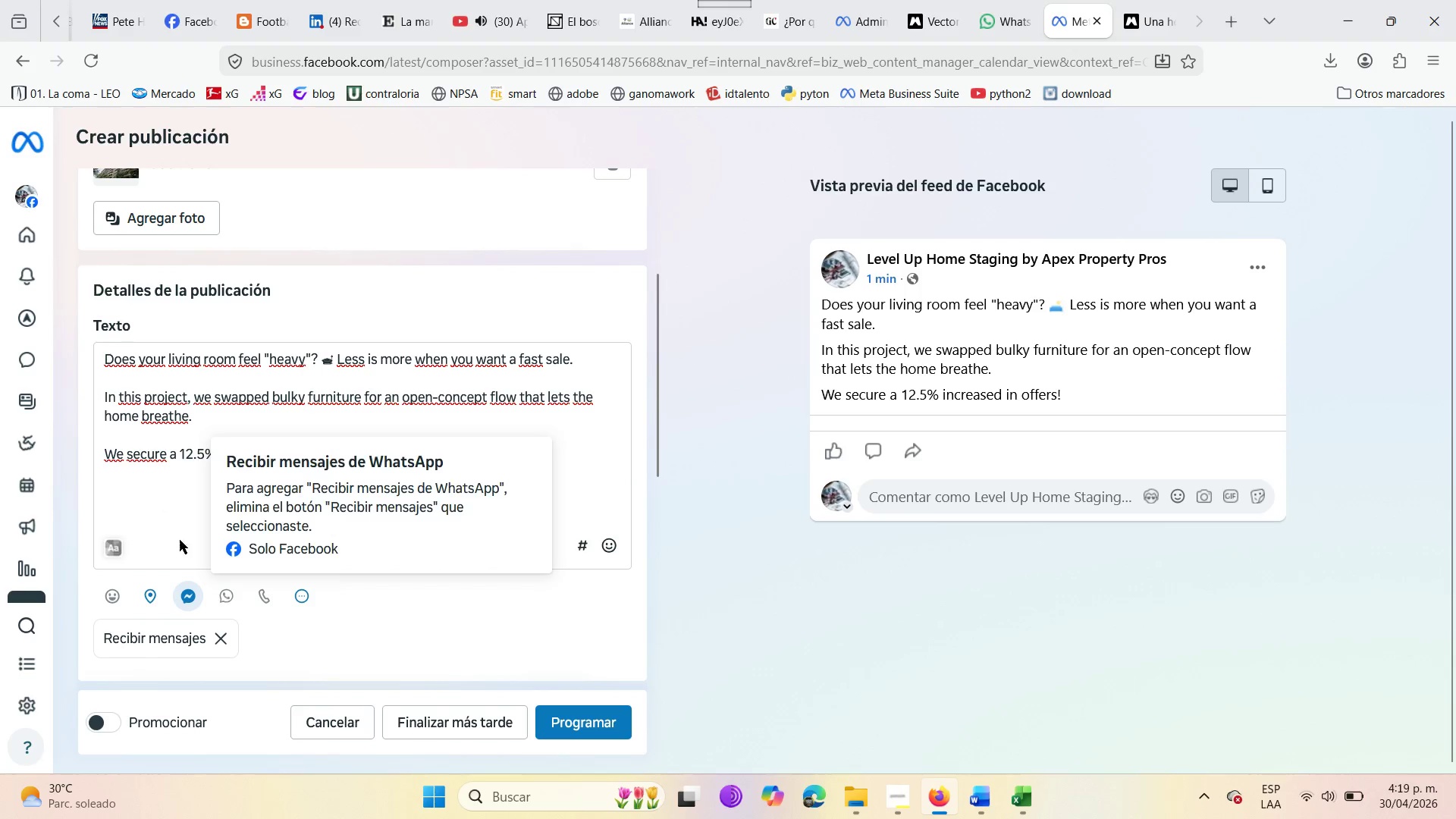 
left_click([88, 486])
 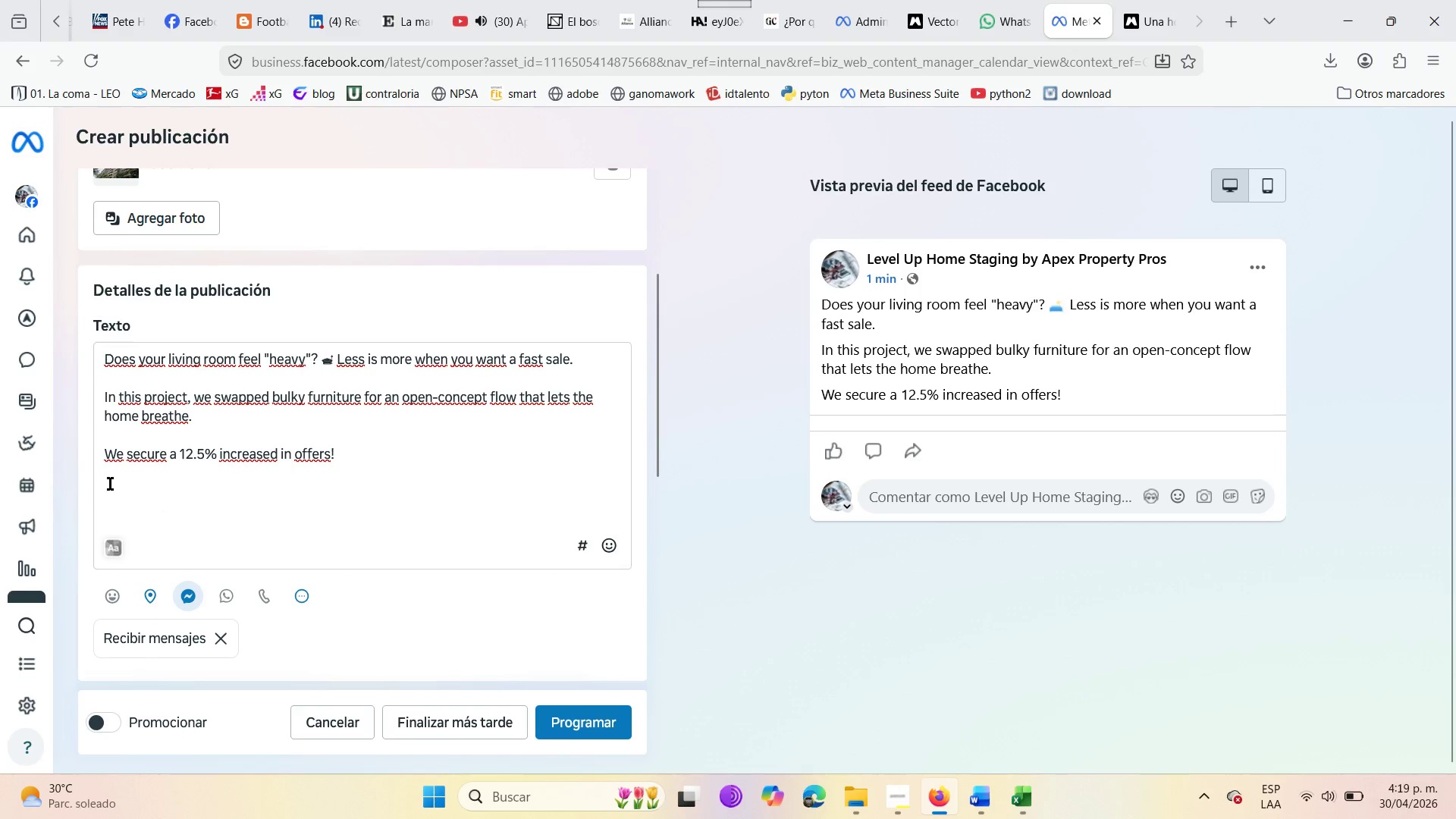 
left_click([113, 484])
 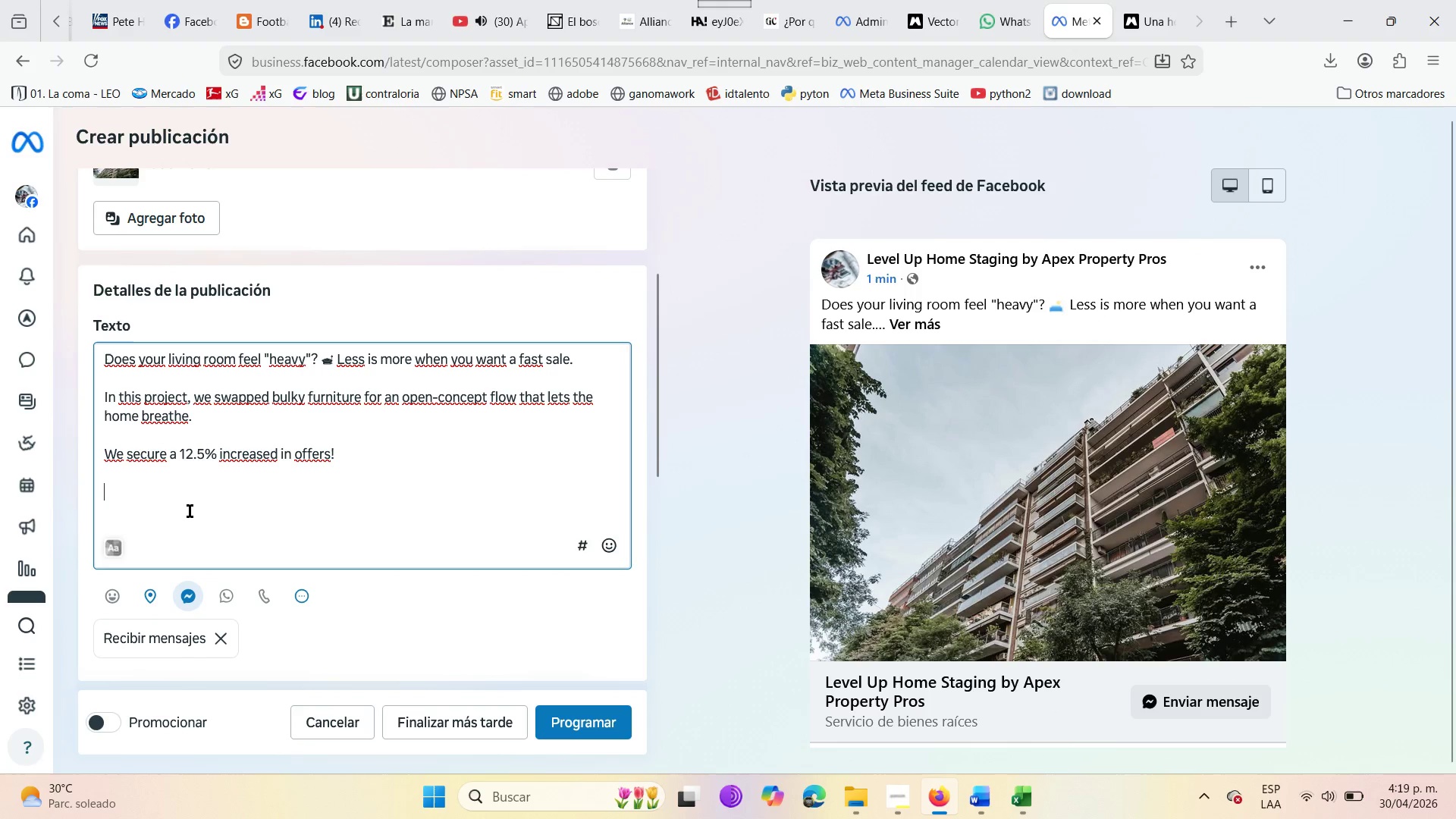 
wait(11.53)
 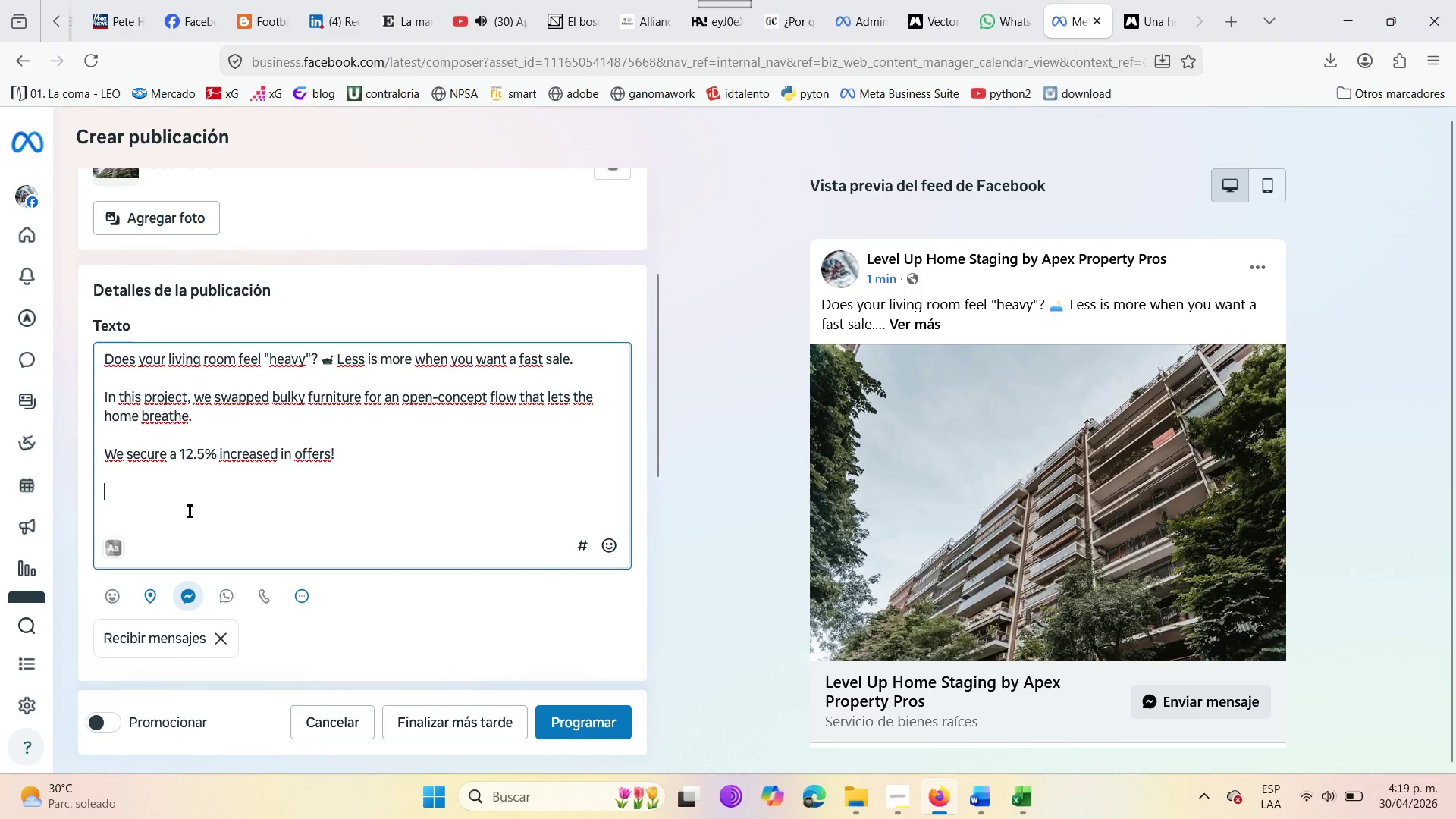 
type(Click)
 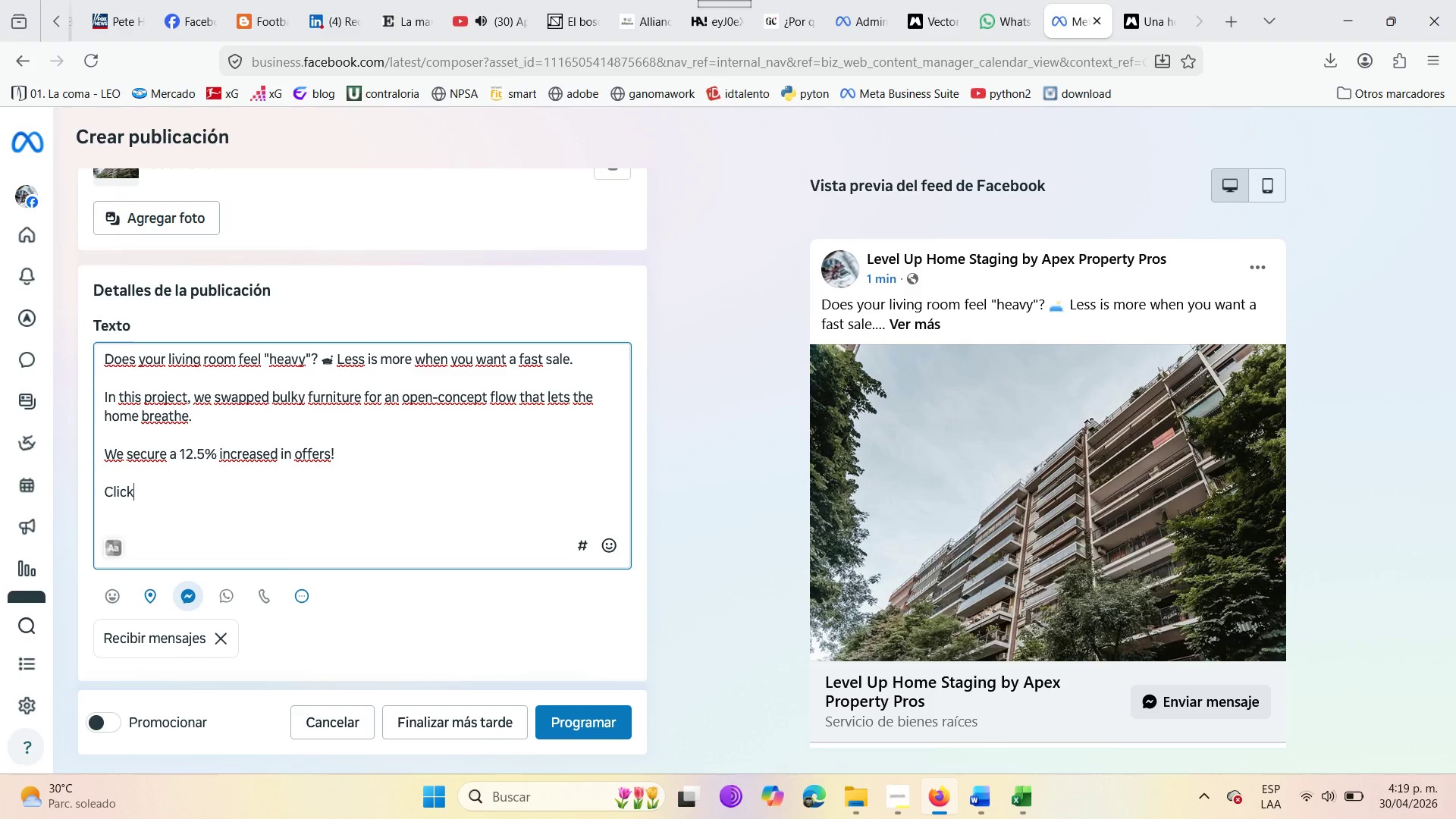 
type( @Senfd)
key(Backspace)
type( Message )
key(Backspace)
type(@ for a compl)
key(Backspace)
type(limentary space audir )
key(Backspace)
key(Backspace)
type(t )
 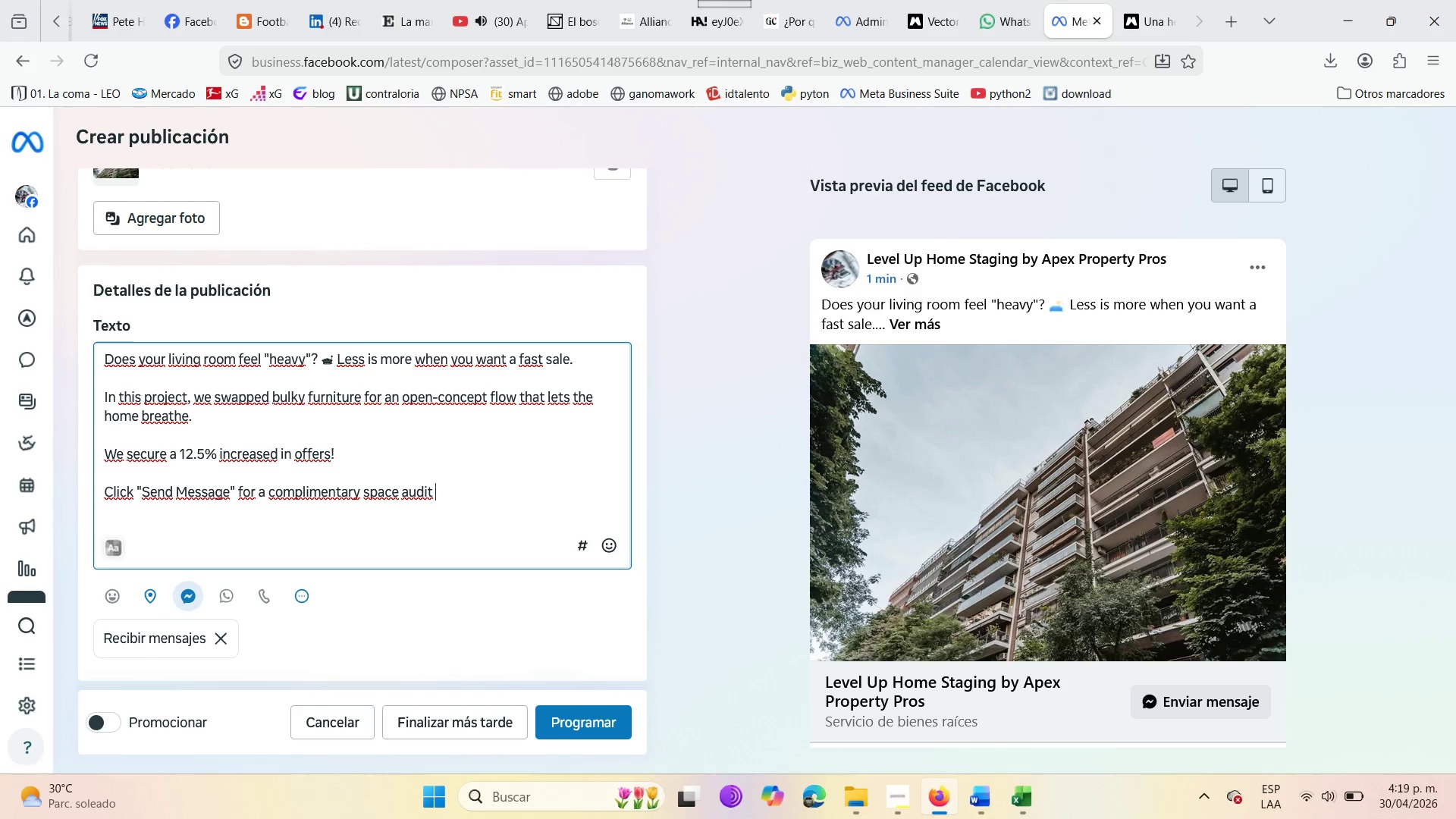 
wait(9.05)
 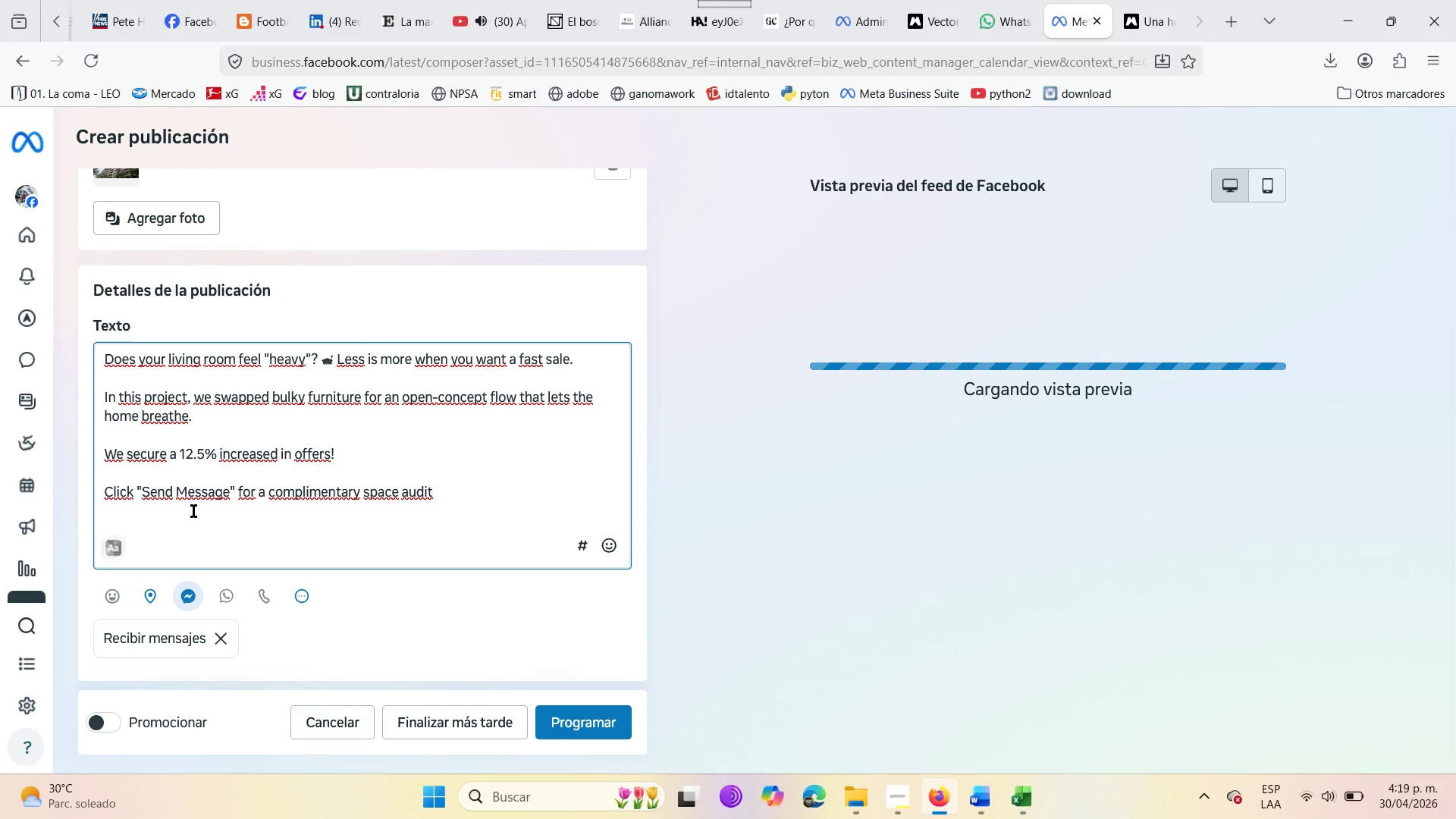 
key(Backspace)
 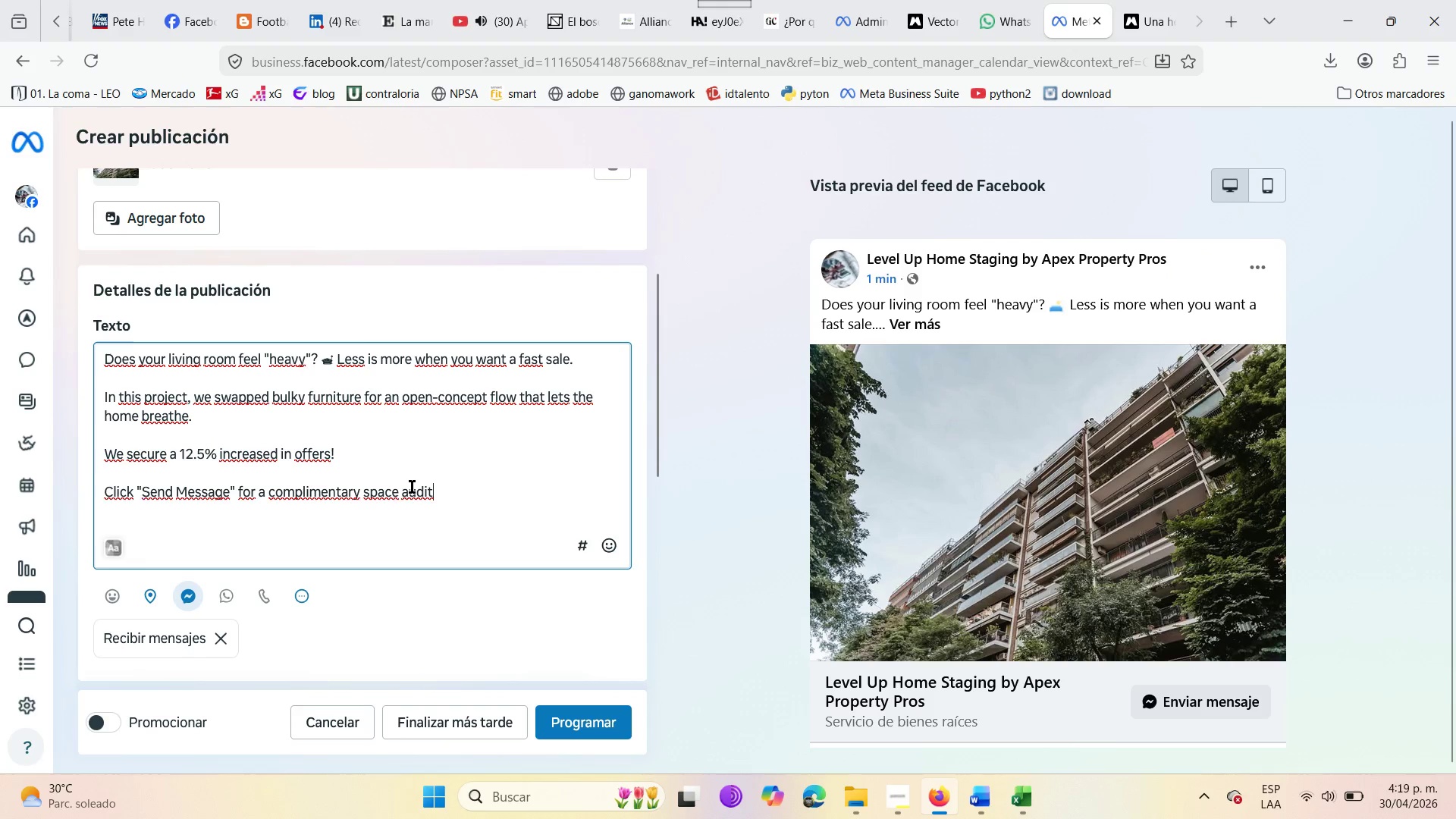 
key(Period)
 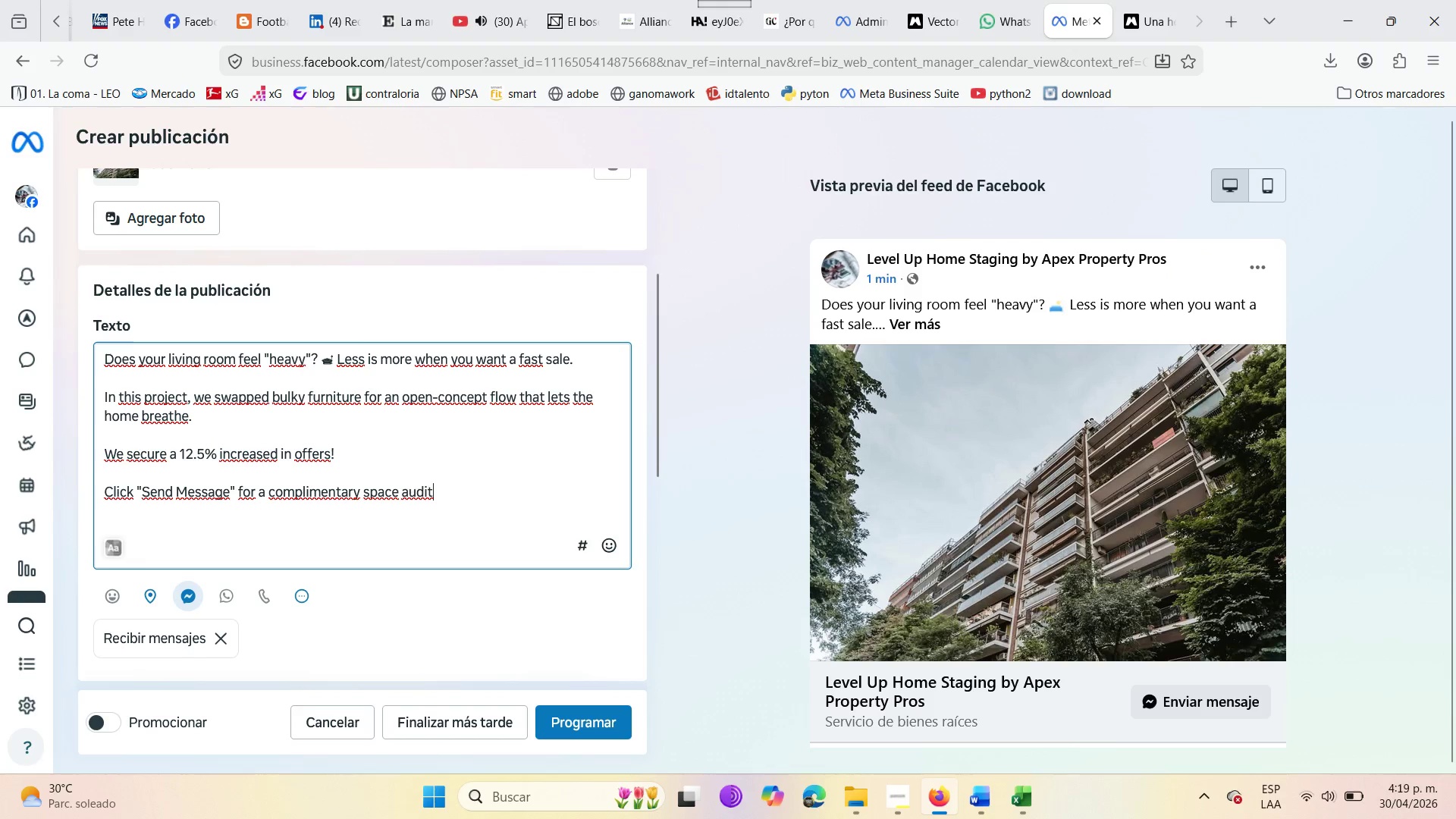 
key(Space)
 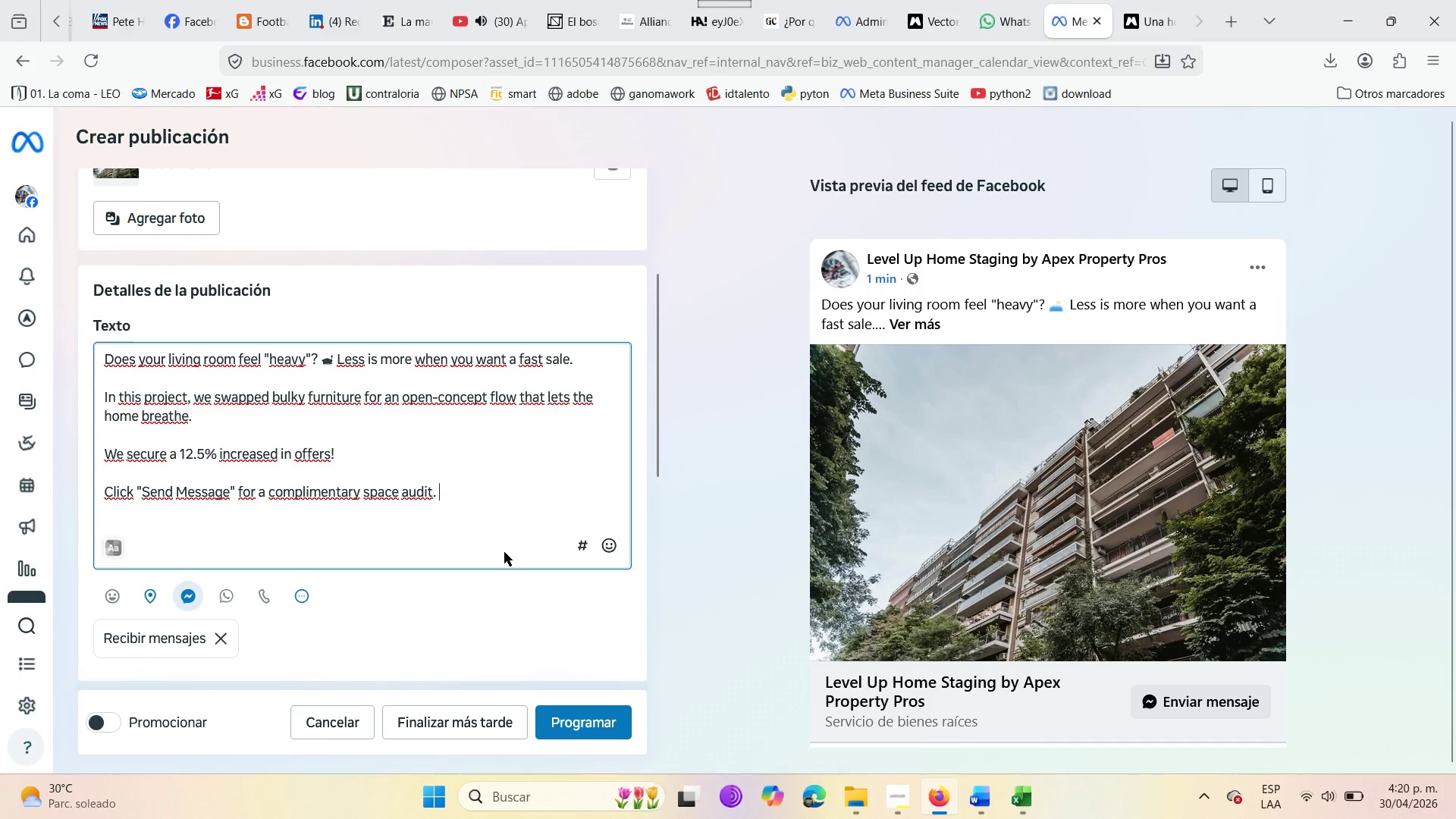 
wait(7.44)
 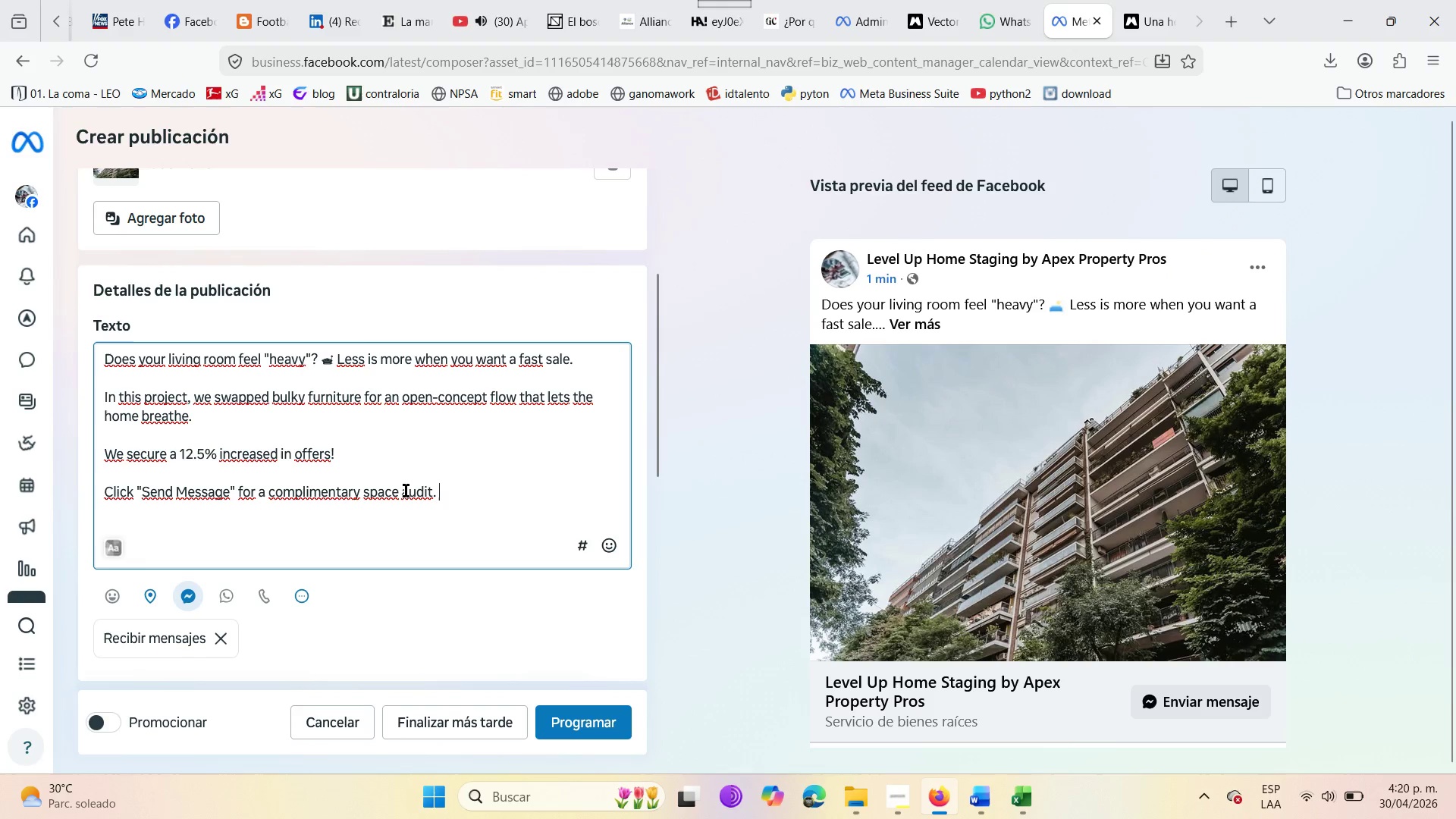 
key(Enter)
 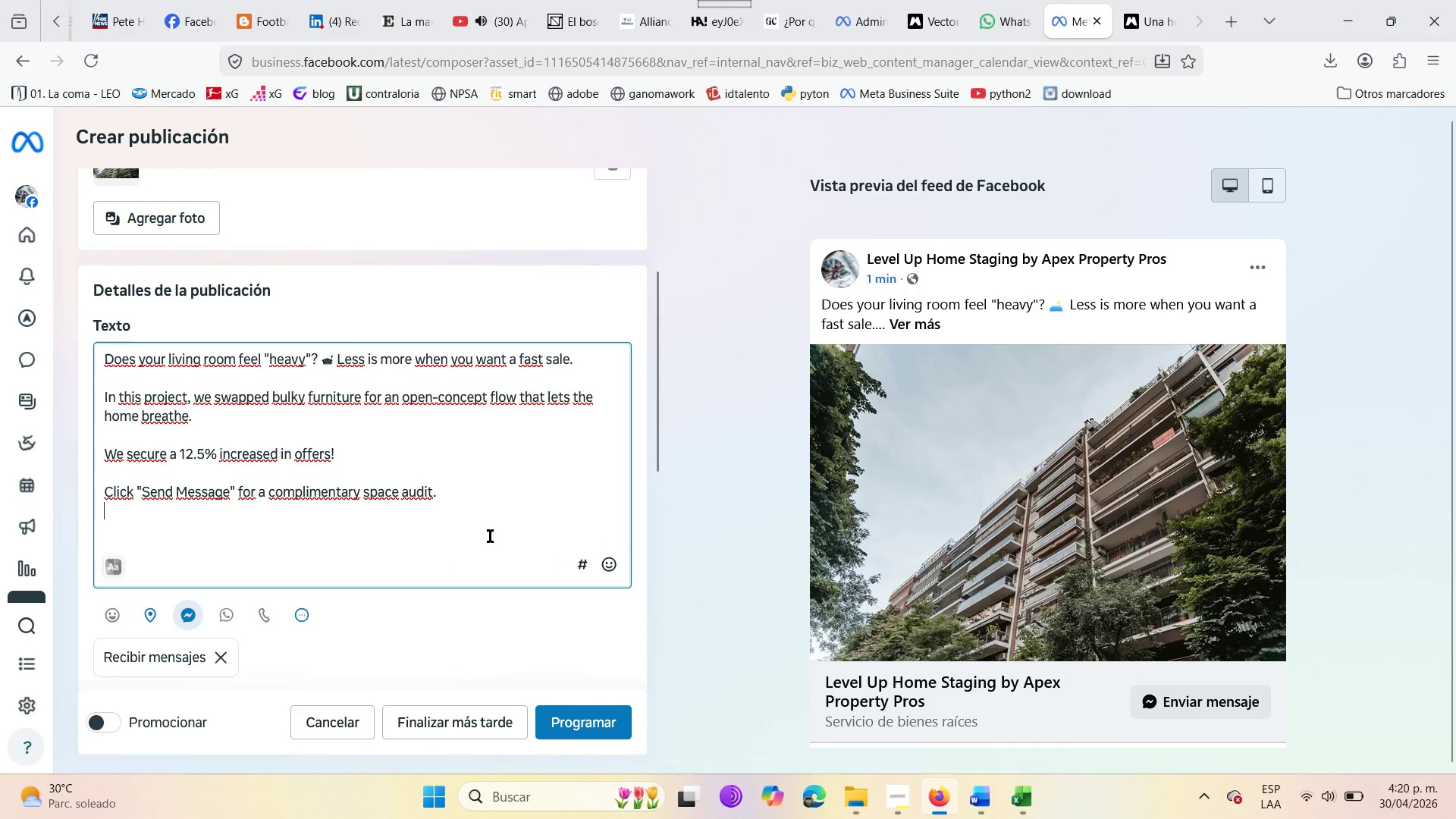 
key(Enter)
 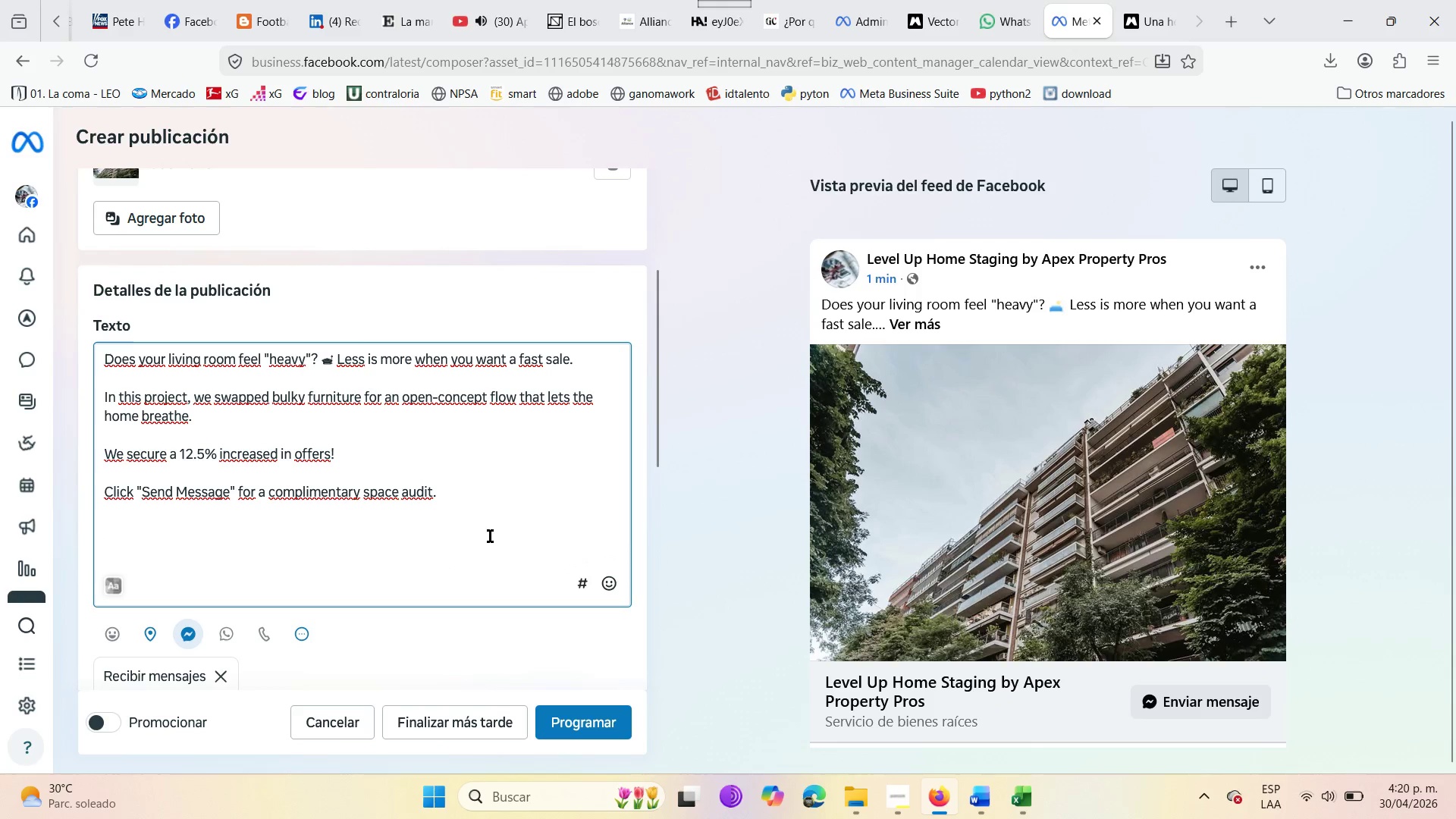 
key(Shift+ShiftRight)
 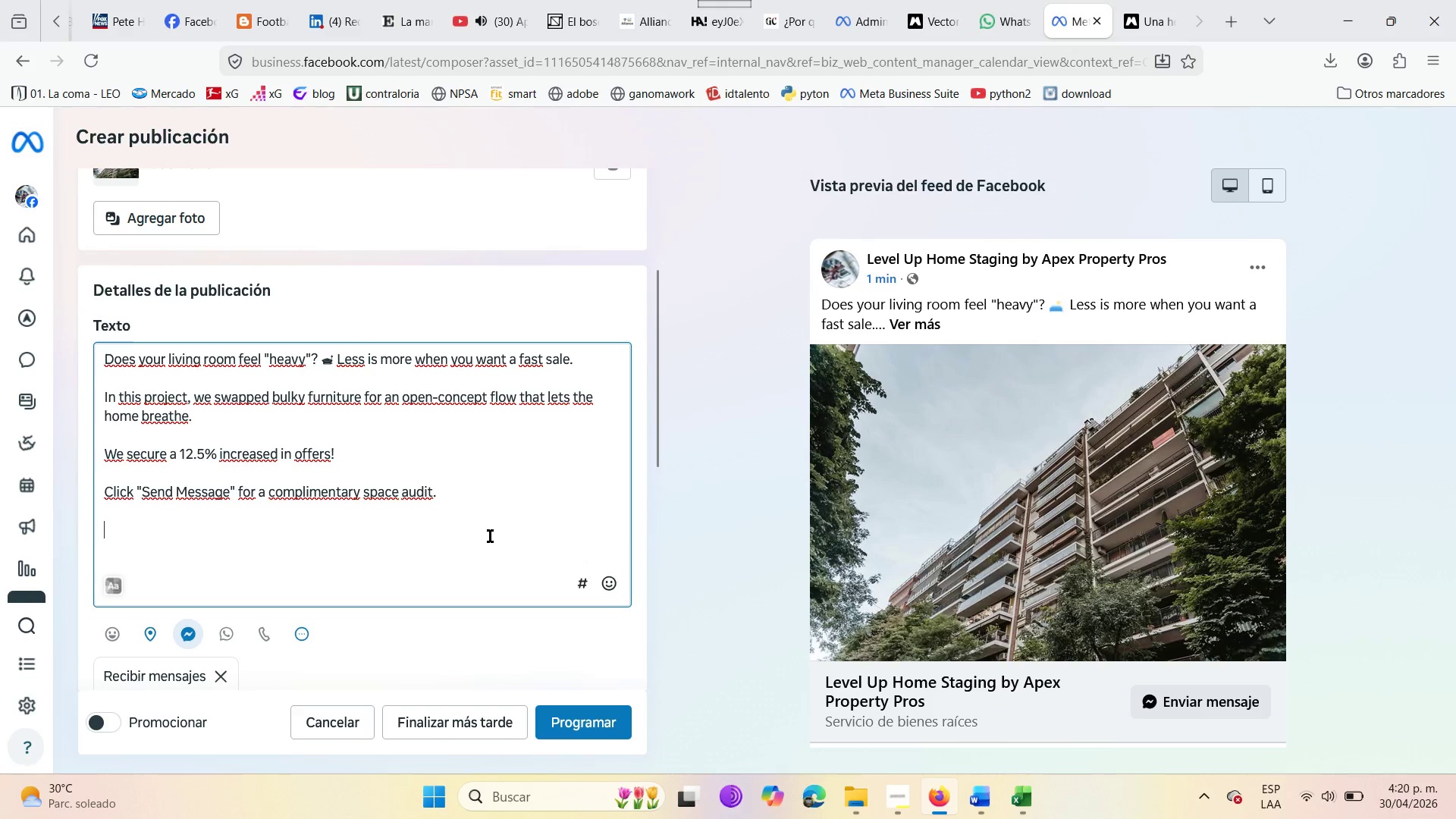 
key(Shift+3)
 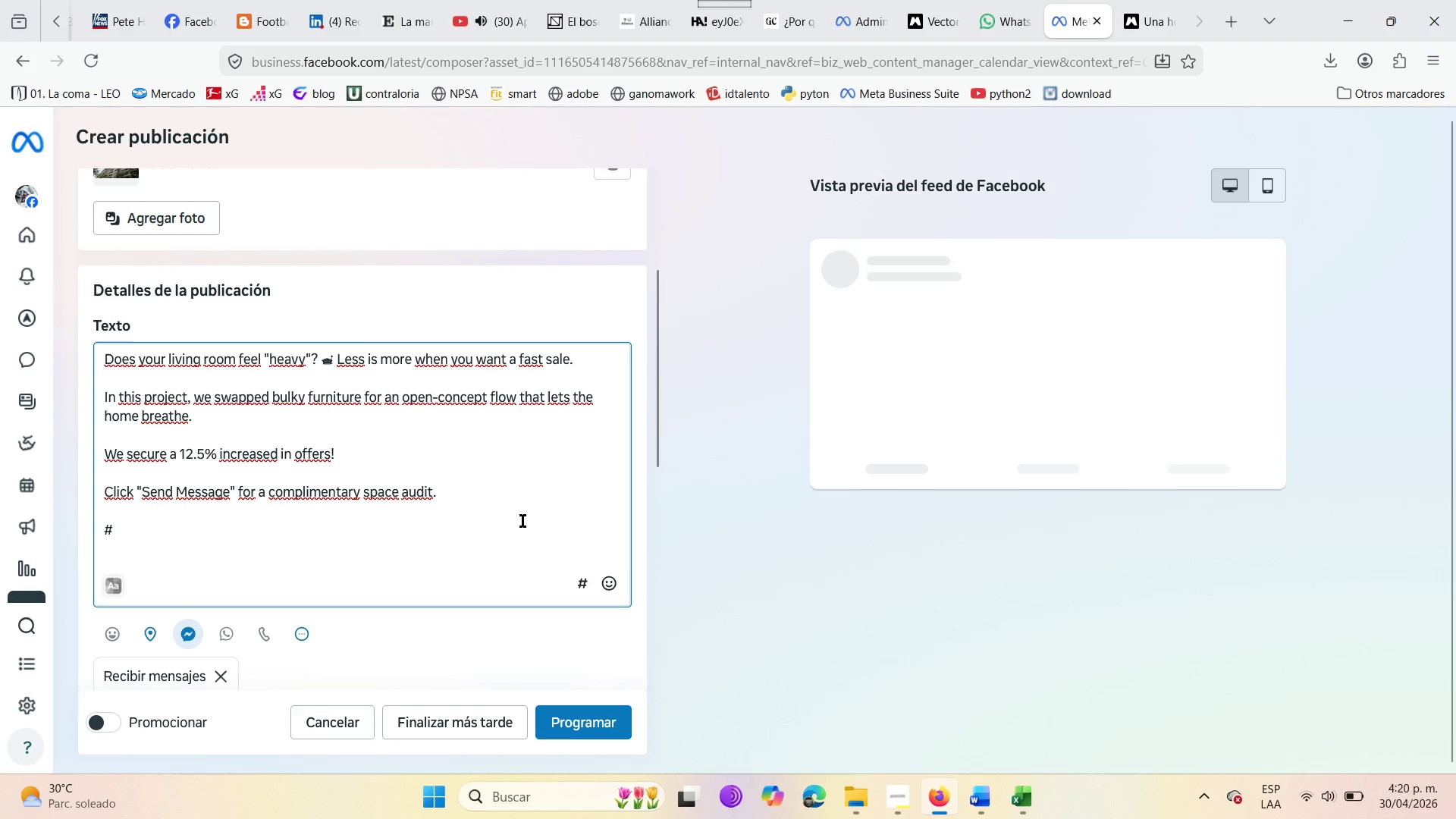 
wait(10.27)
 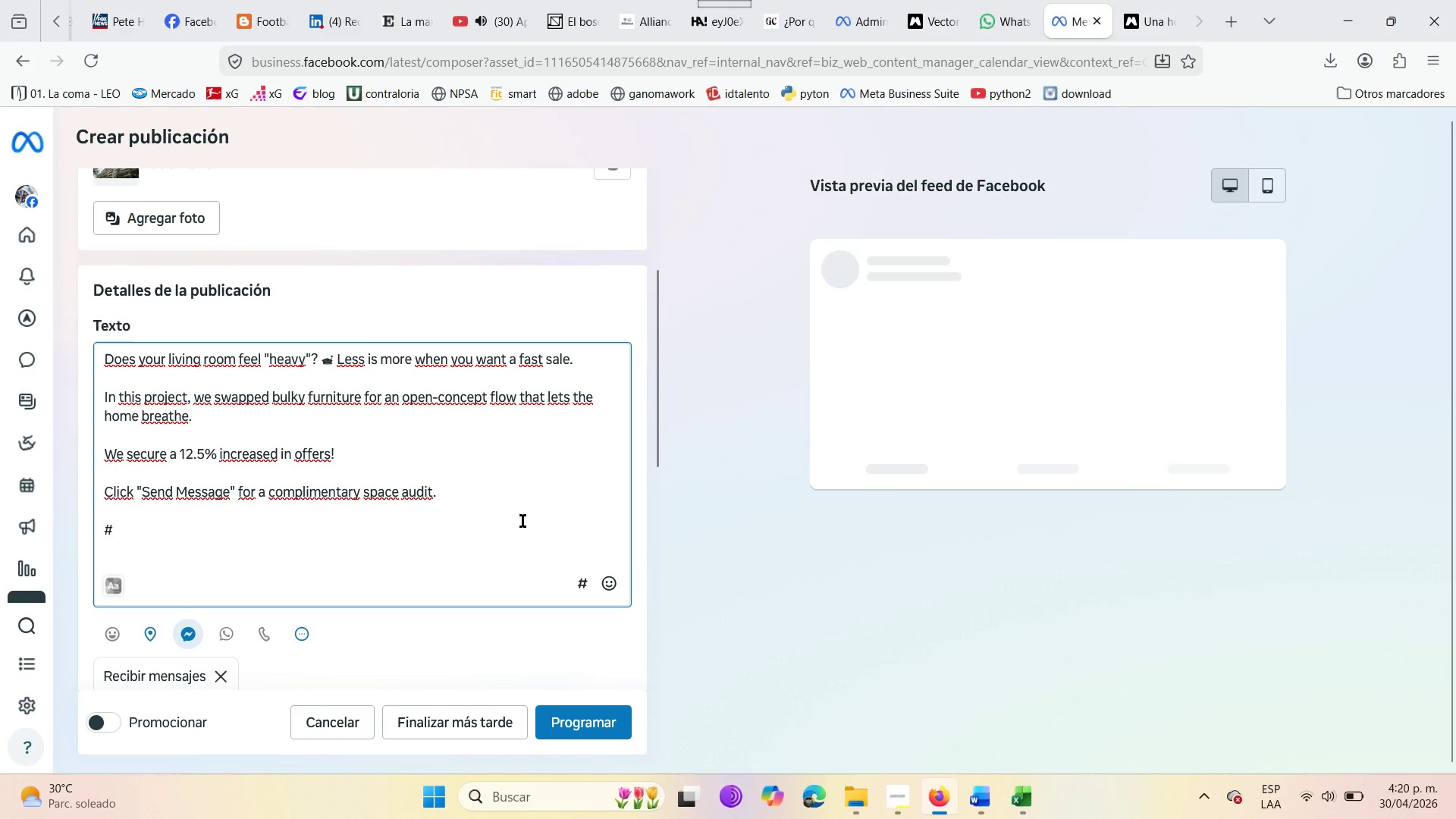 
type(Spacelivingroom)
 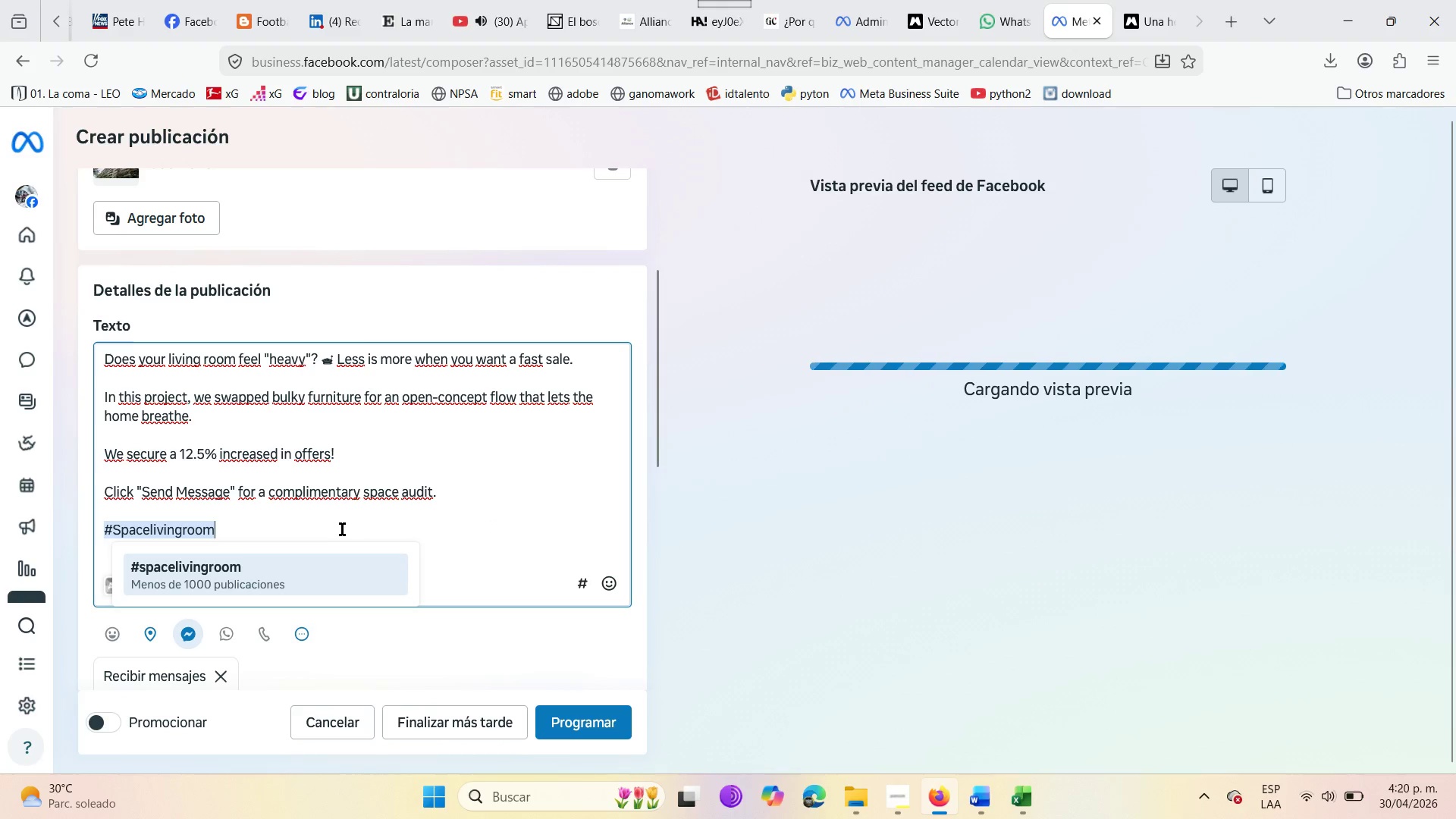 
key(Backspace)
 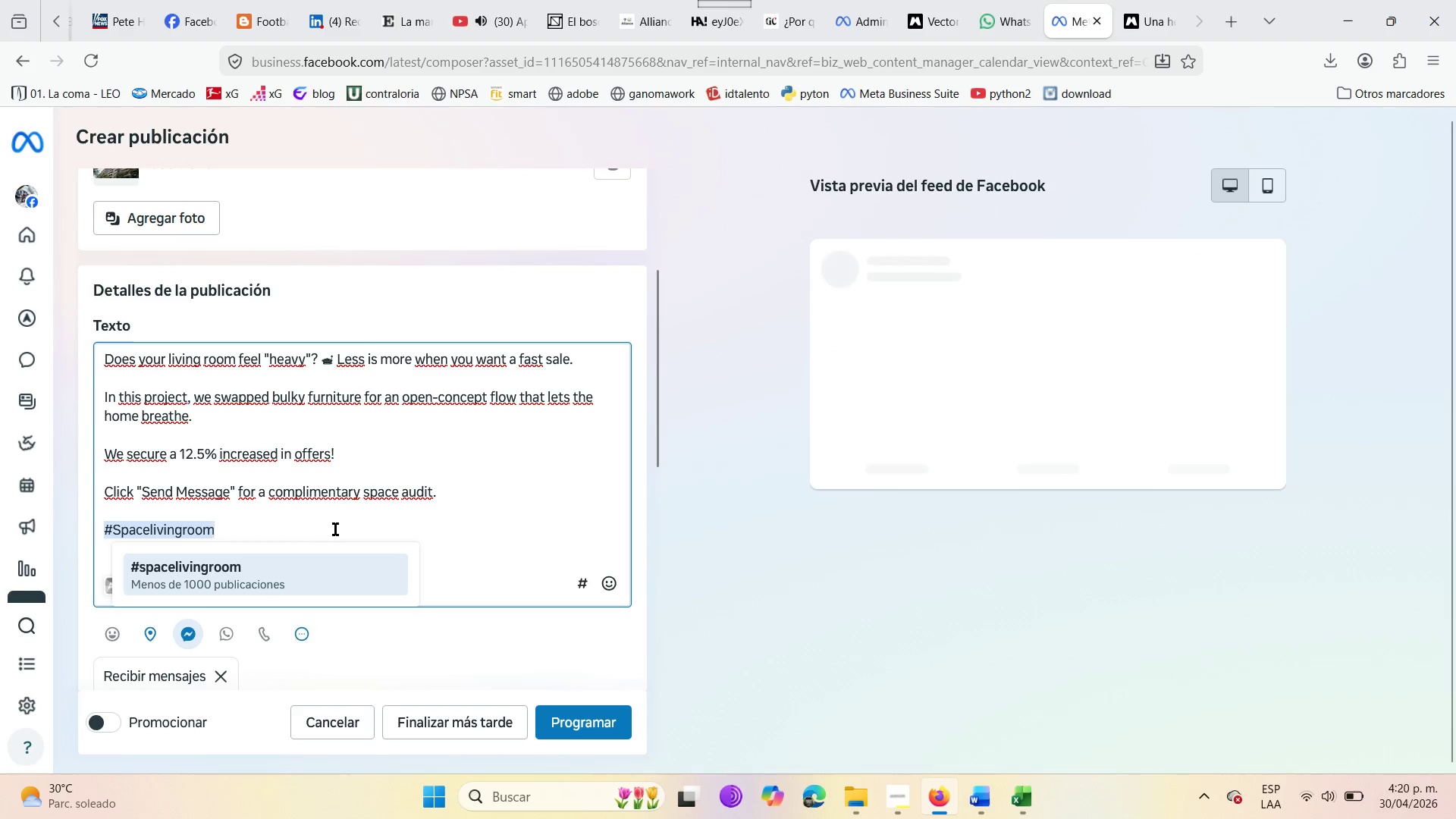 
key(Backspace)
 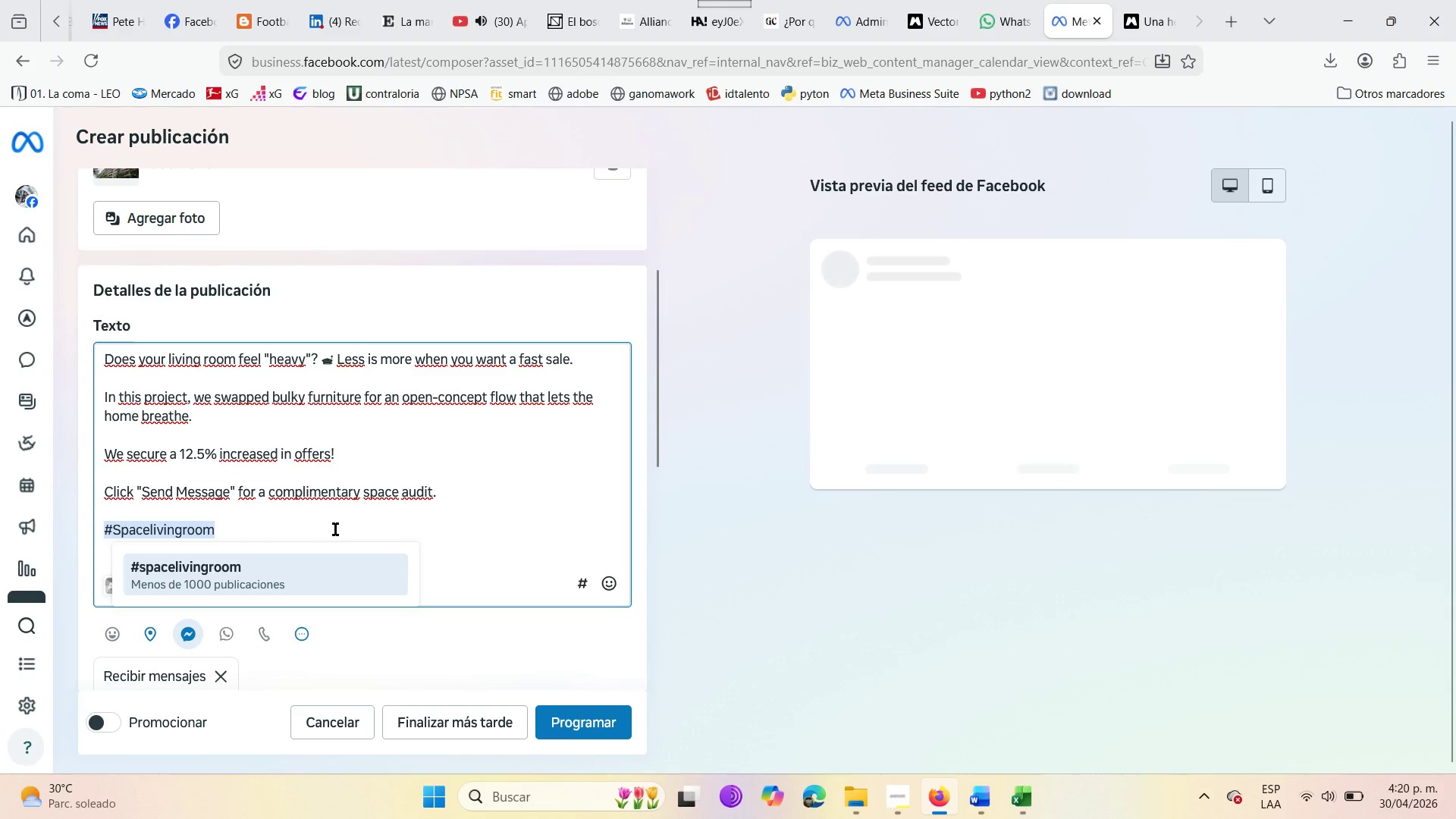 
key(Backspace)
 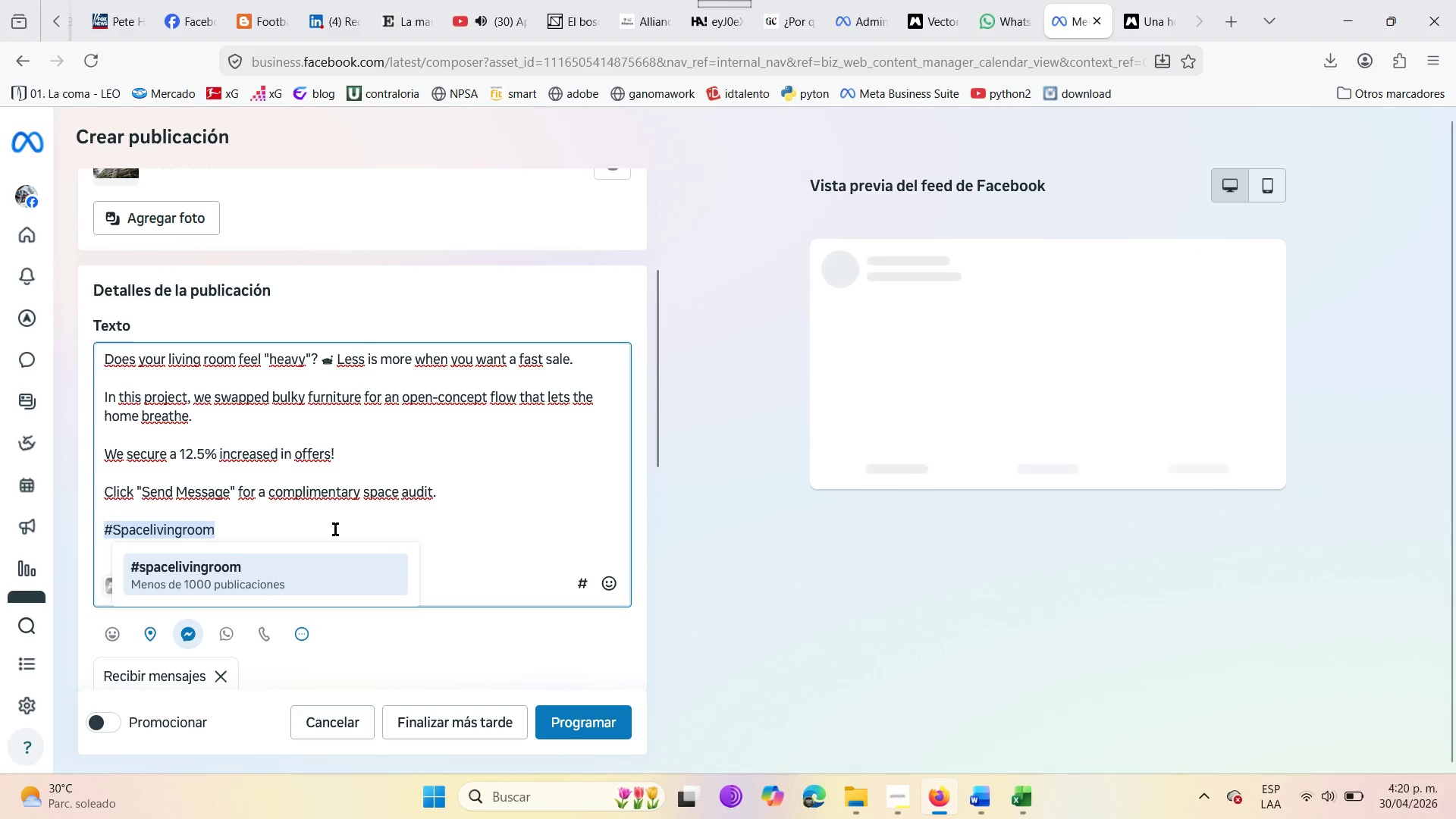 
key(Backspace)
 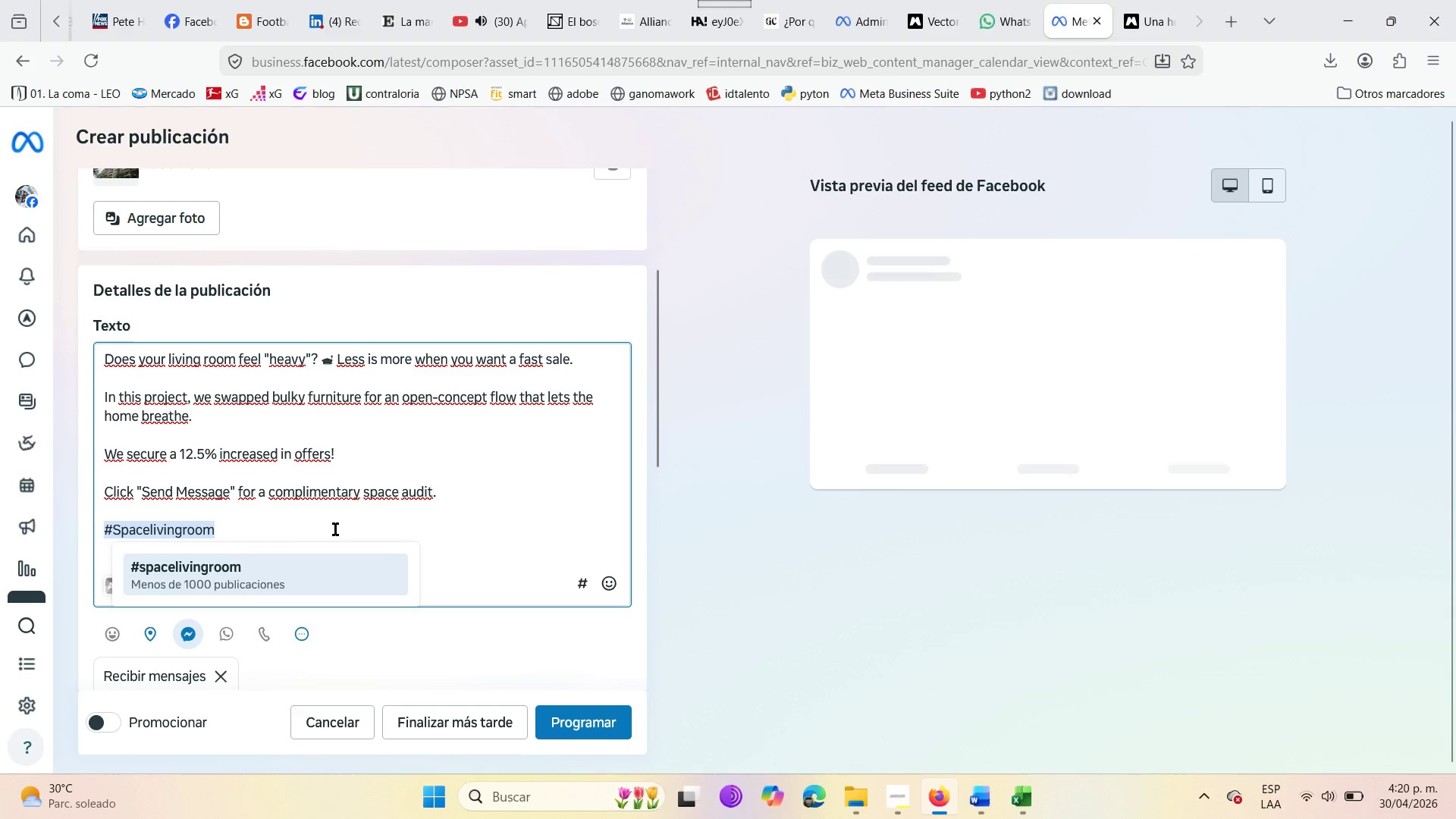 
key(Backspace)
 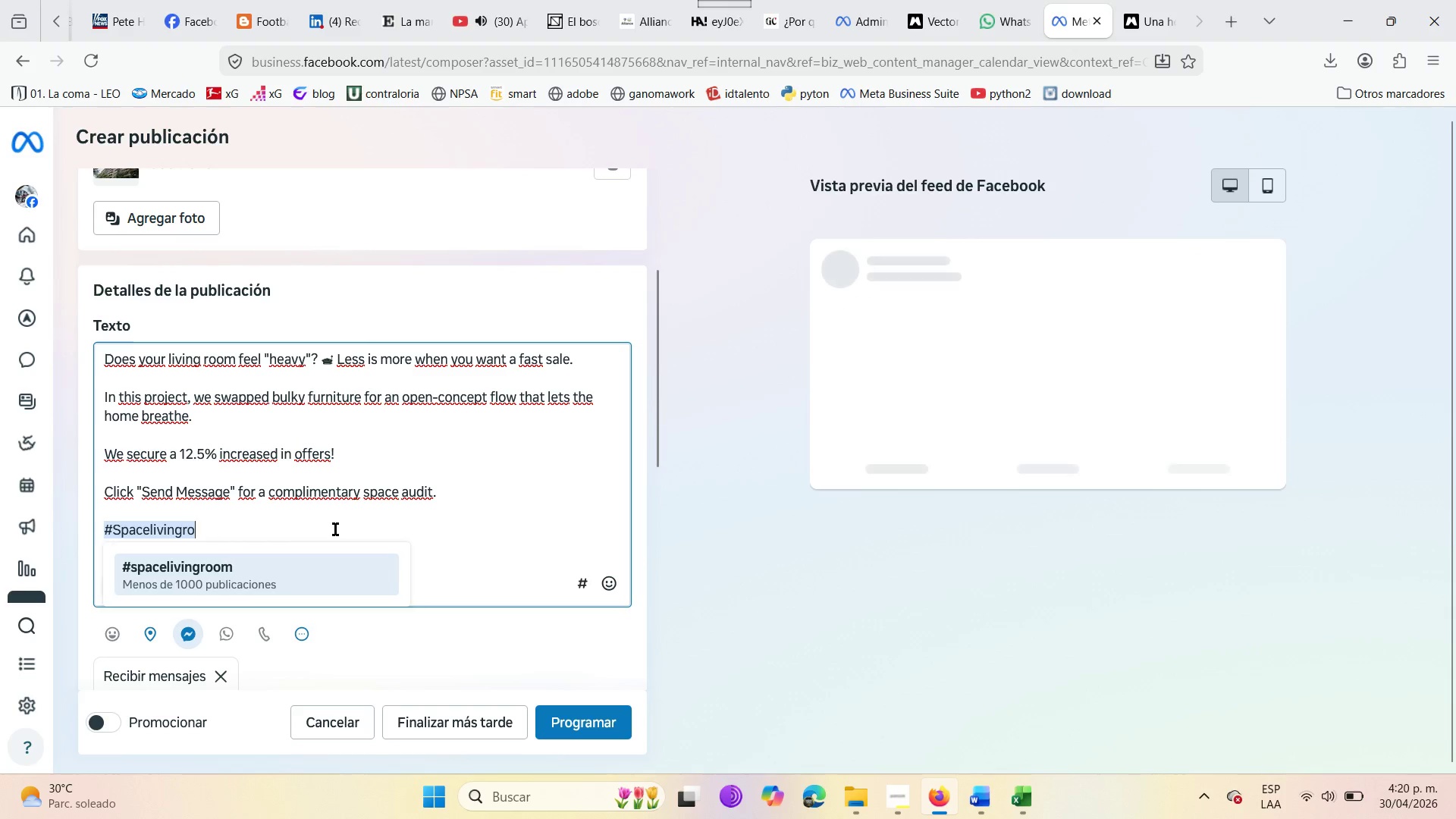 
key(Backspace)
 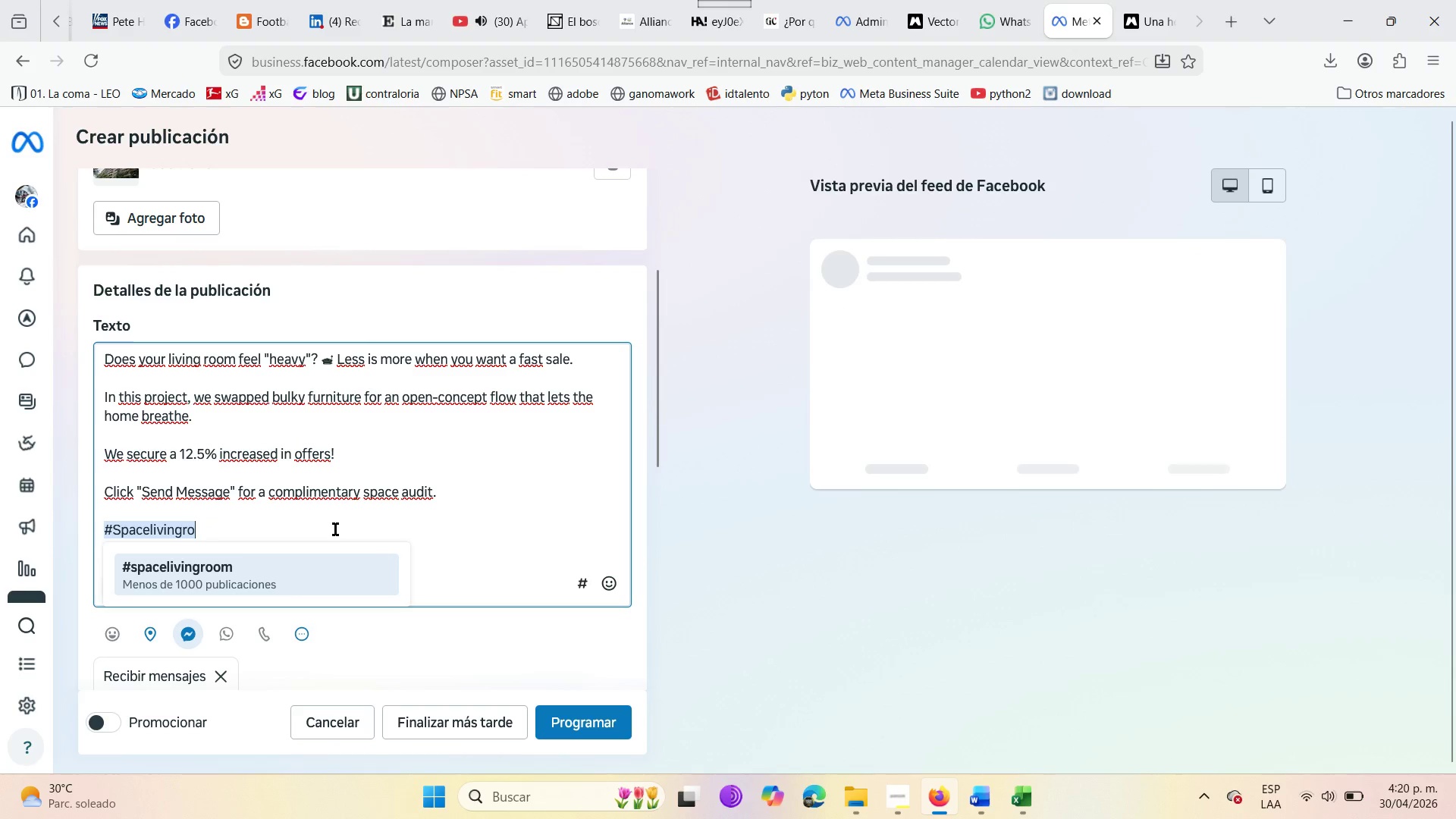 
key(Backspace)
 